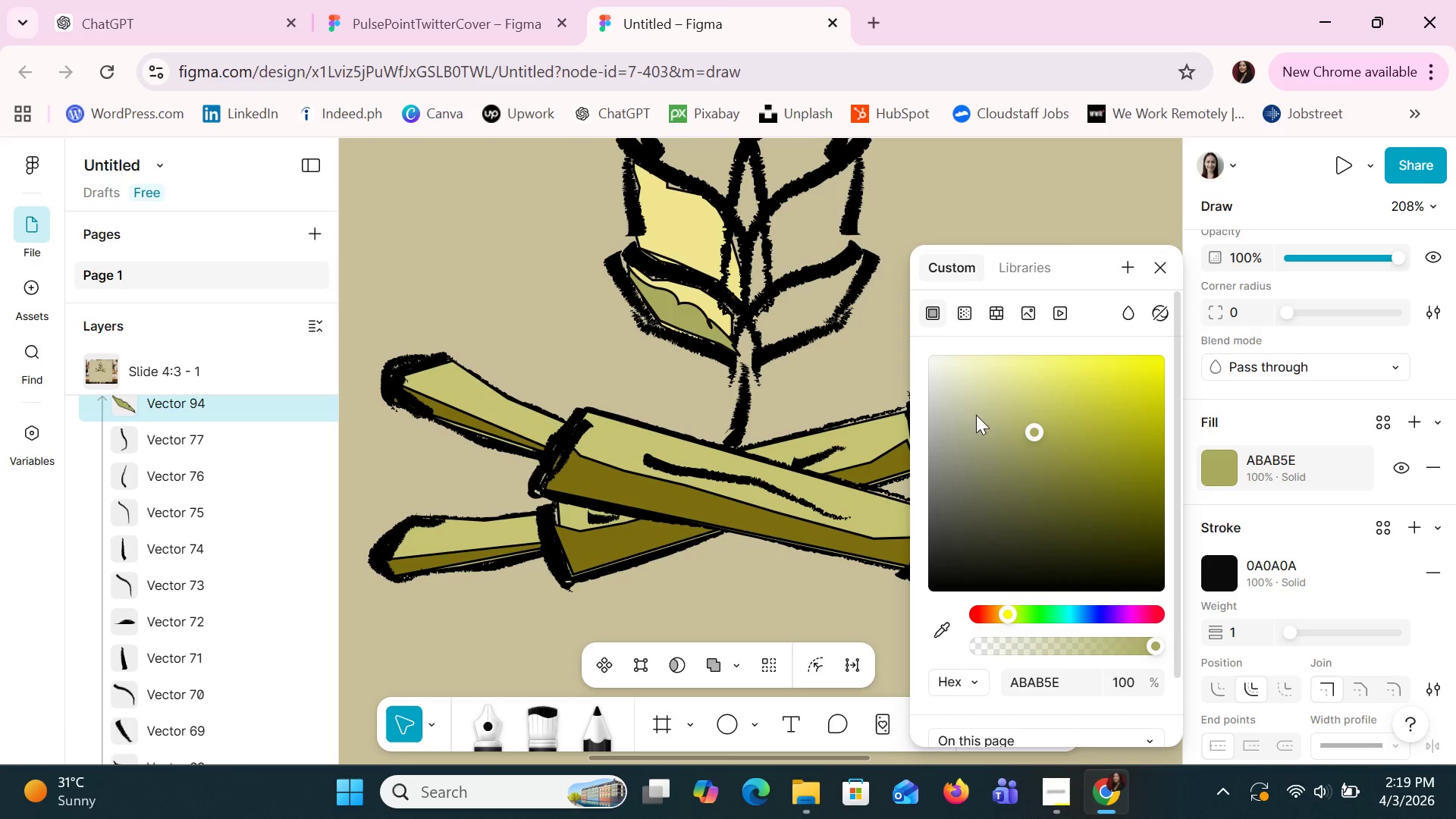 
left_click([968, 410])
 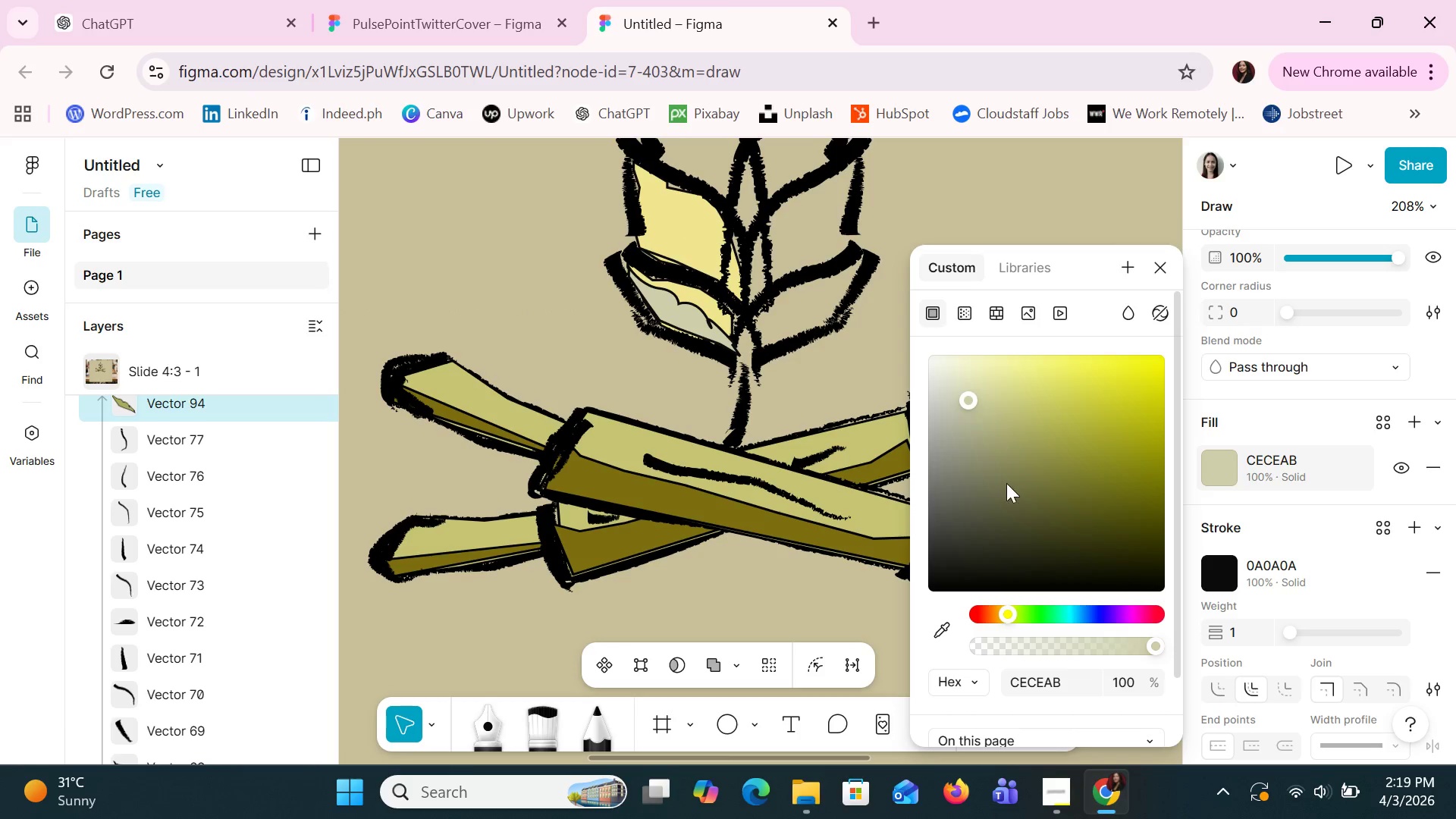 
left_click([1006, 486])
 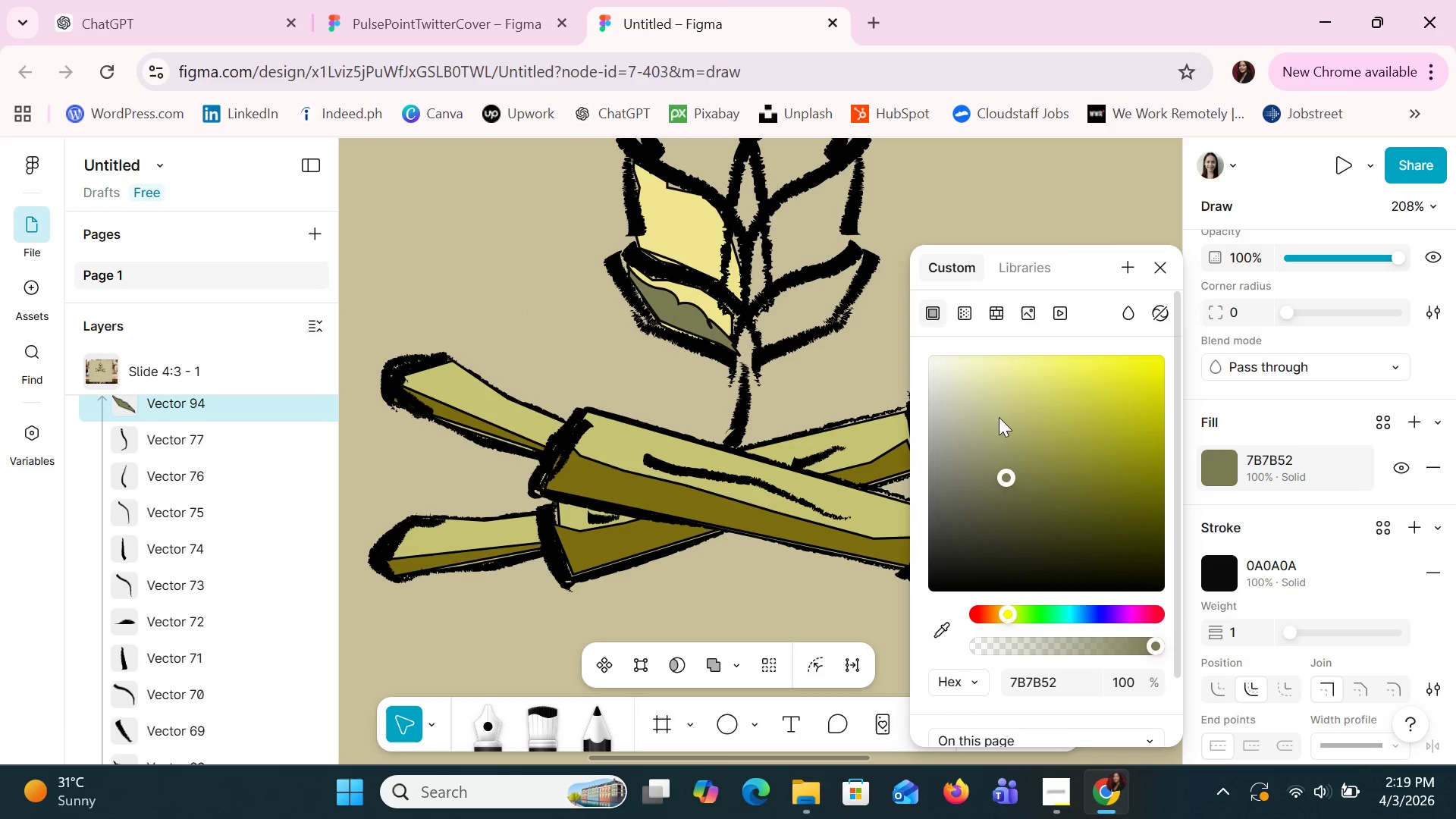 
left_click([995, 403])
 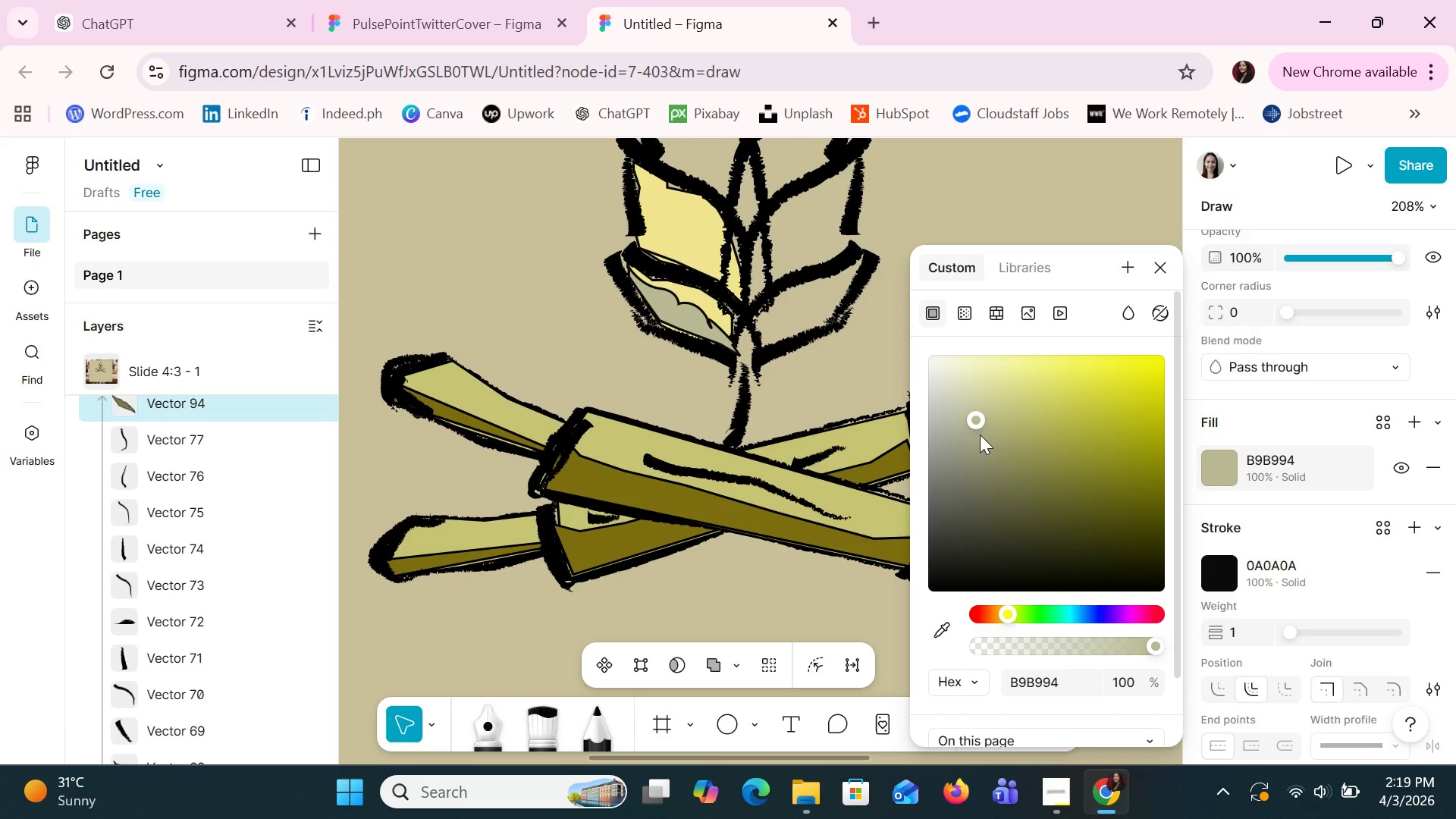 
double_click([1009, 466])
 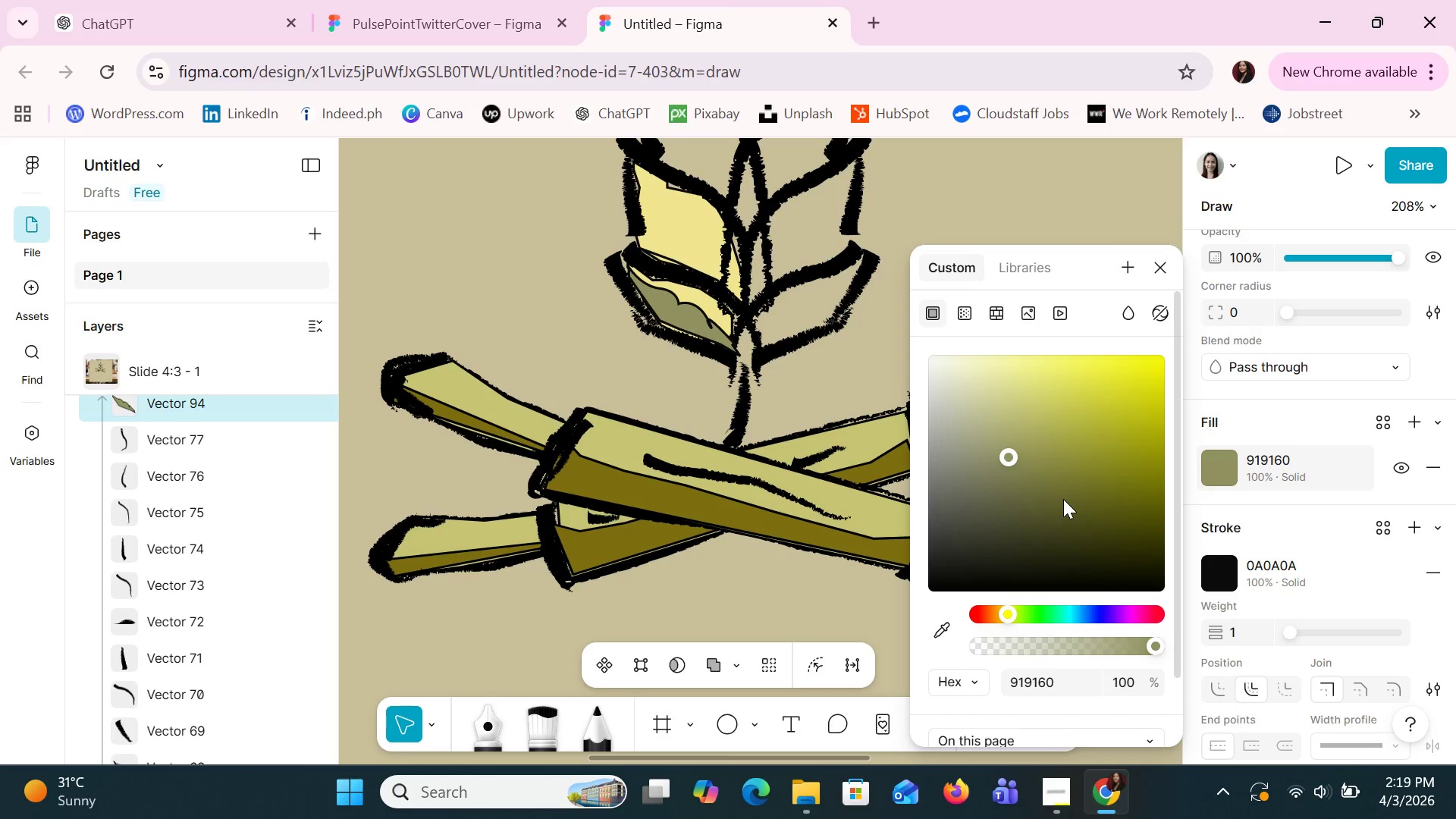 
left_click([1063, 499])
 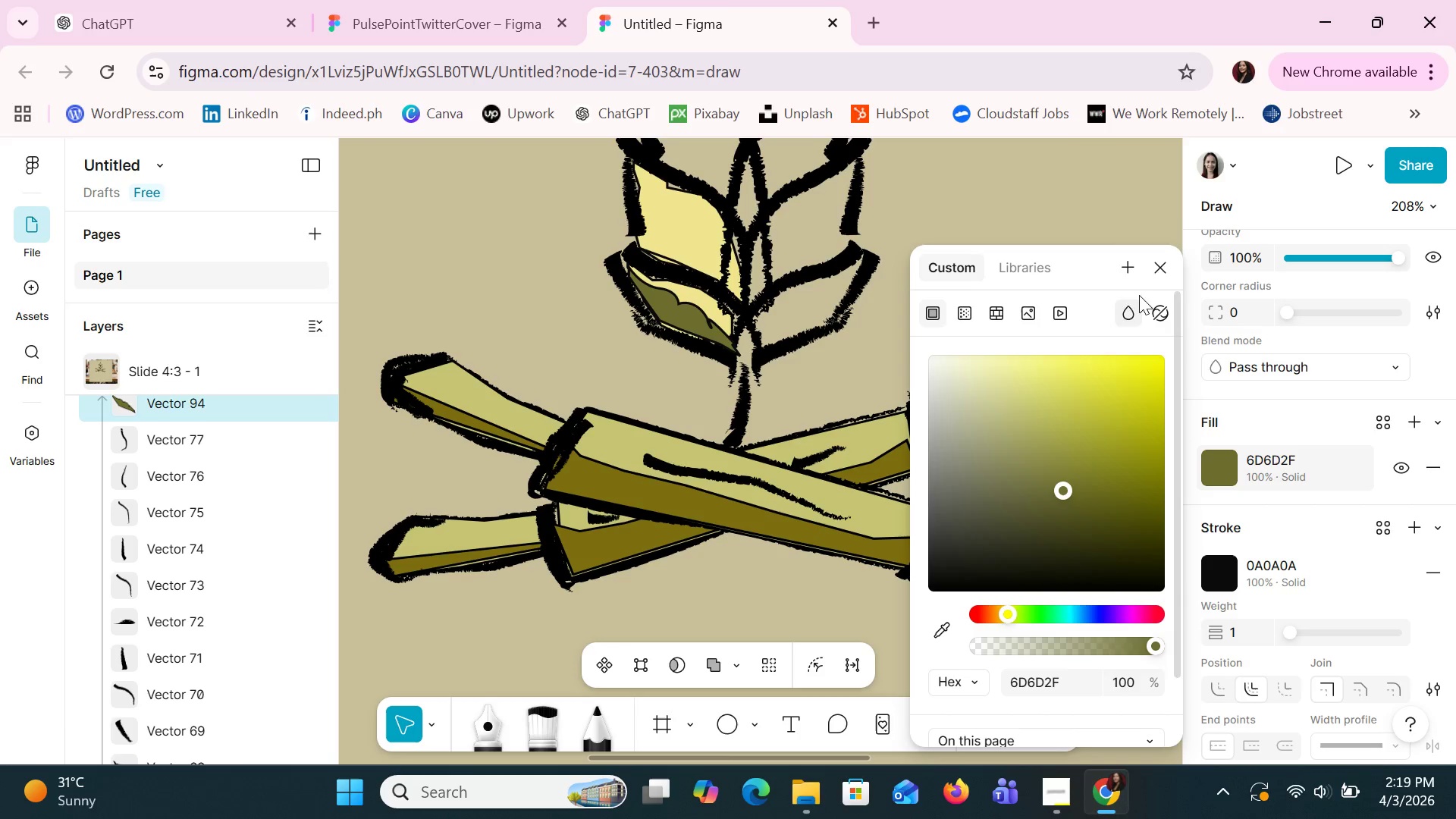 
left_click([1167, 269])
 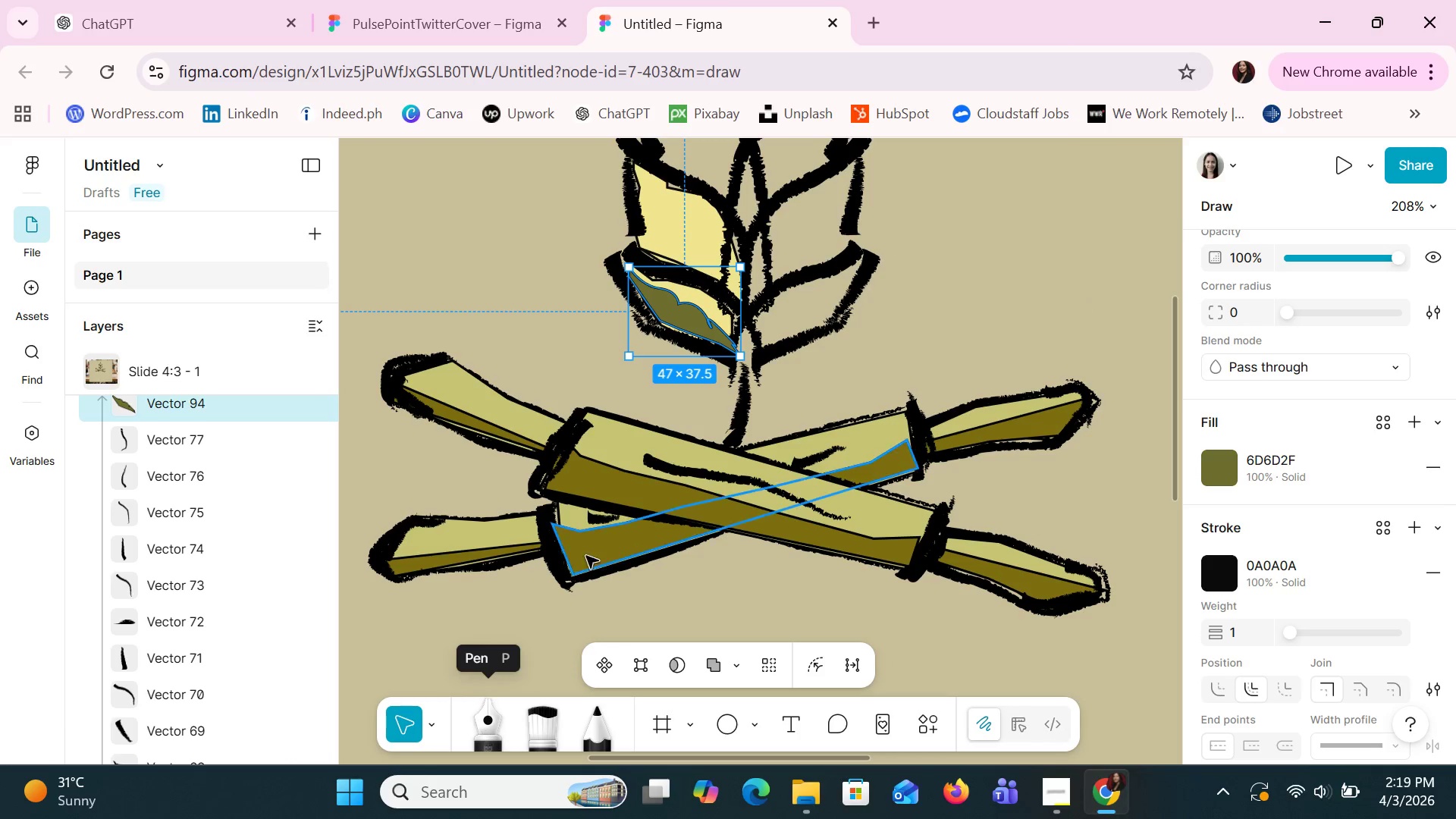 
double_click([682, 325])
 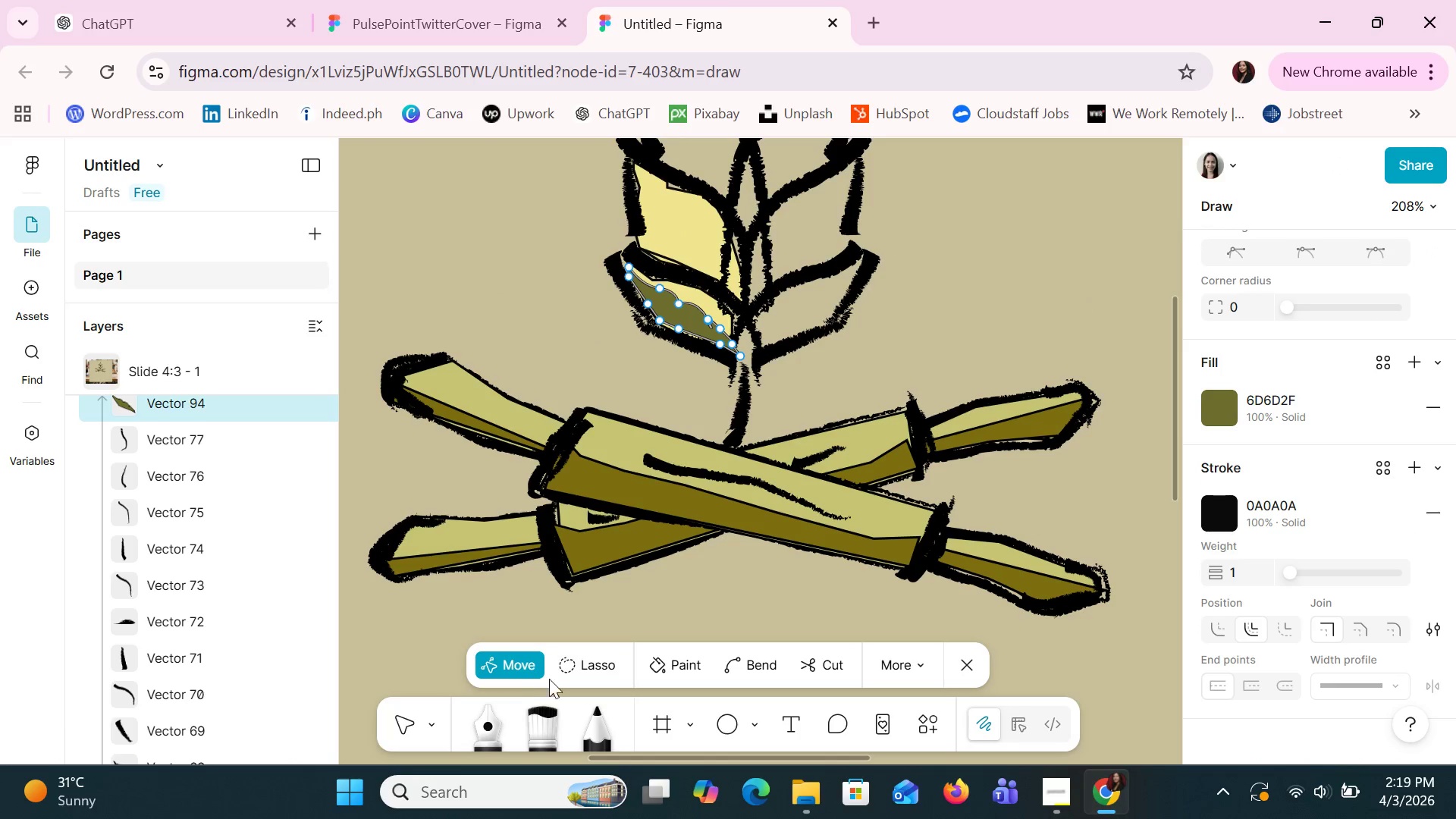 
left_click([524, 676])
 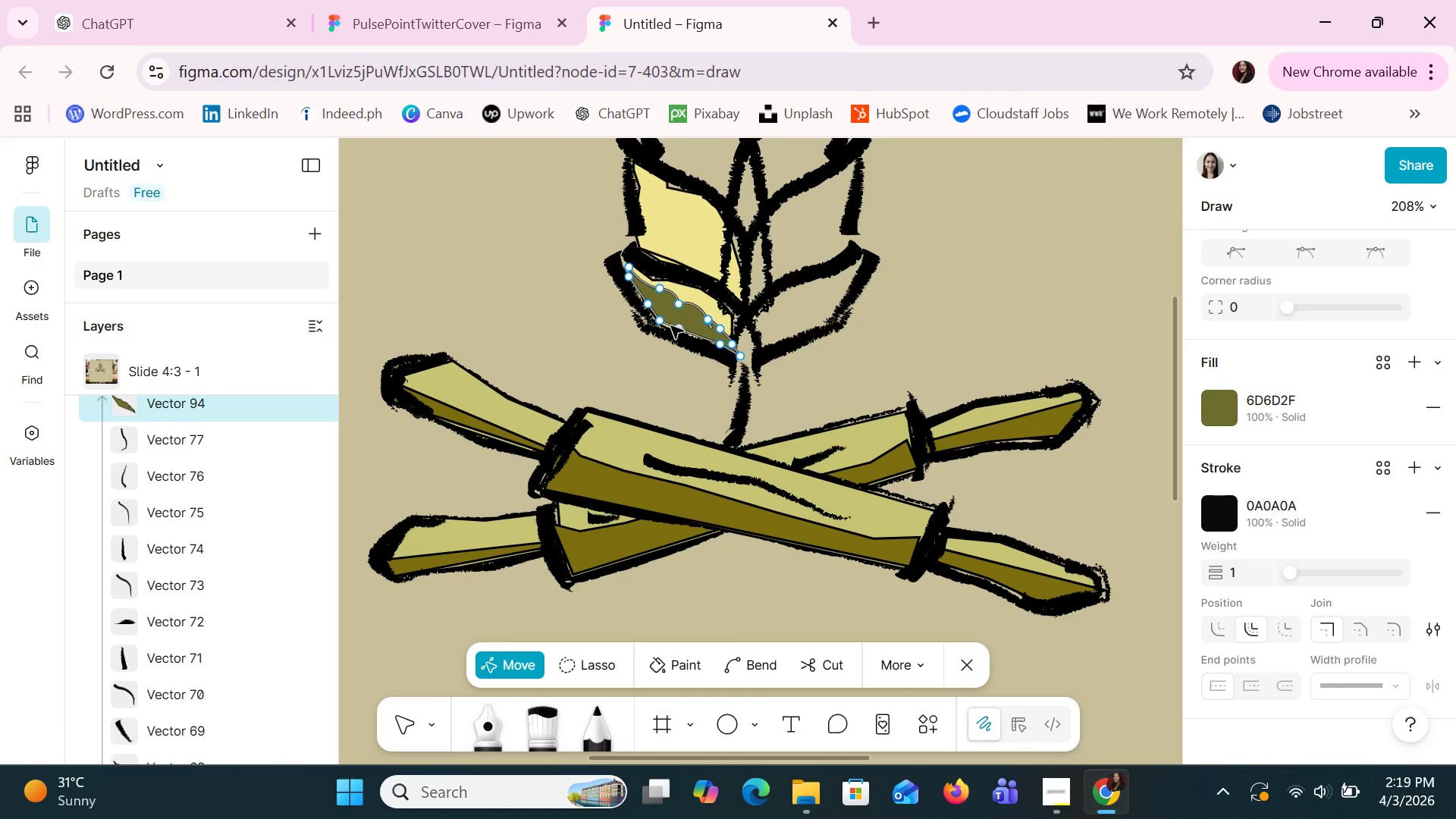 
left_click_drag(start_coordinate=[671, 326], to_coordinate=[668, 330])
 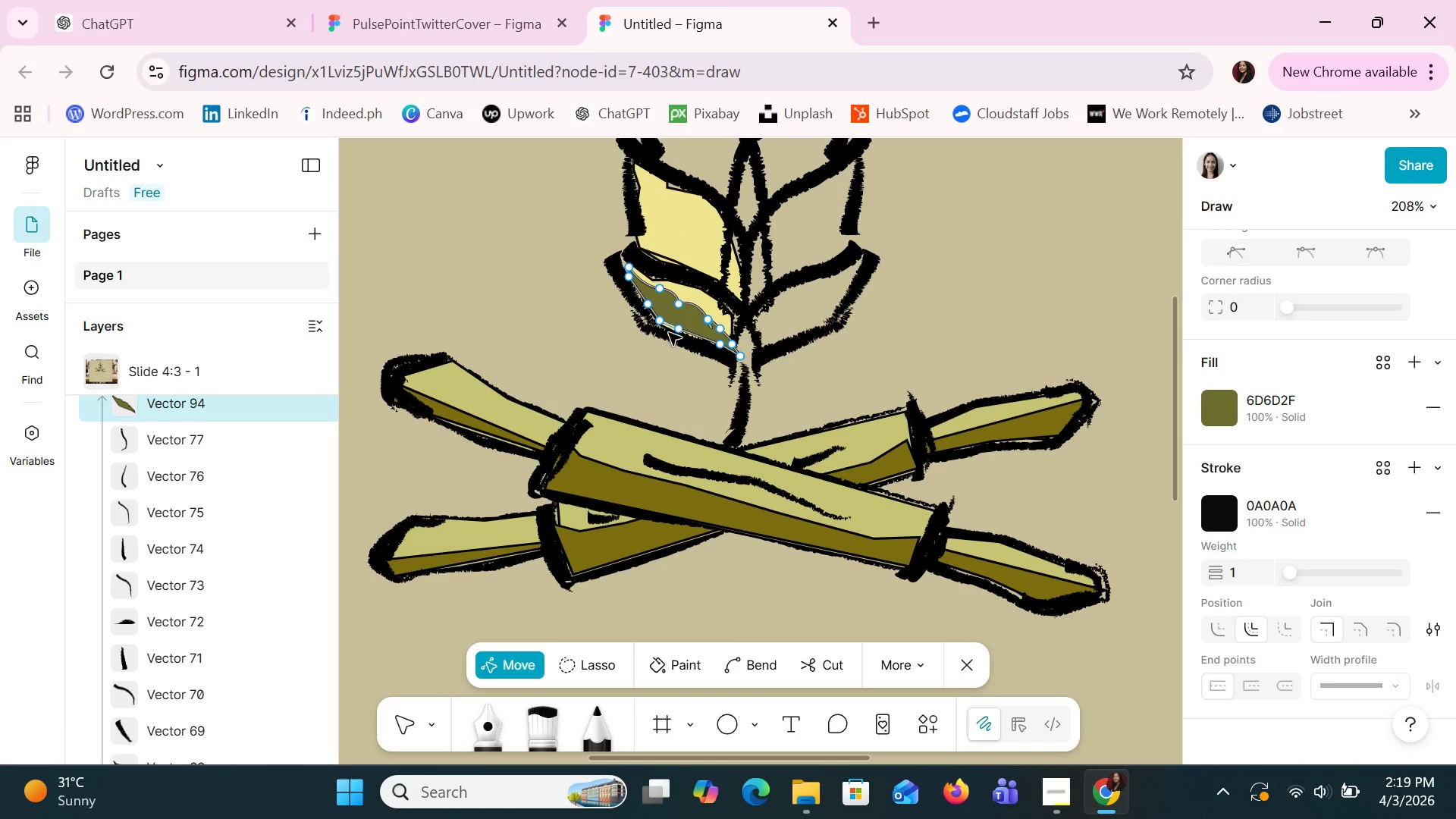 
left_click_drag(start_coordinate=[668, 331], to_coordinate=[670, 336])
 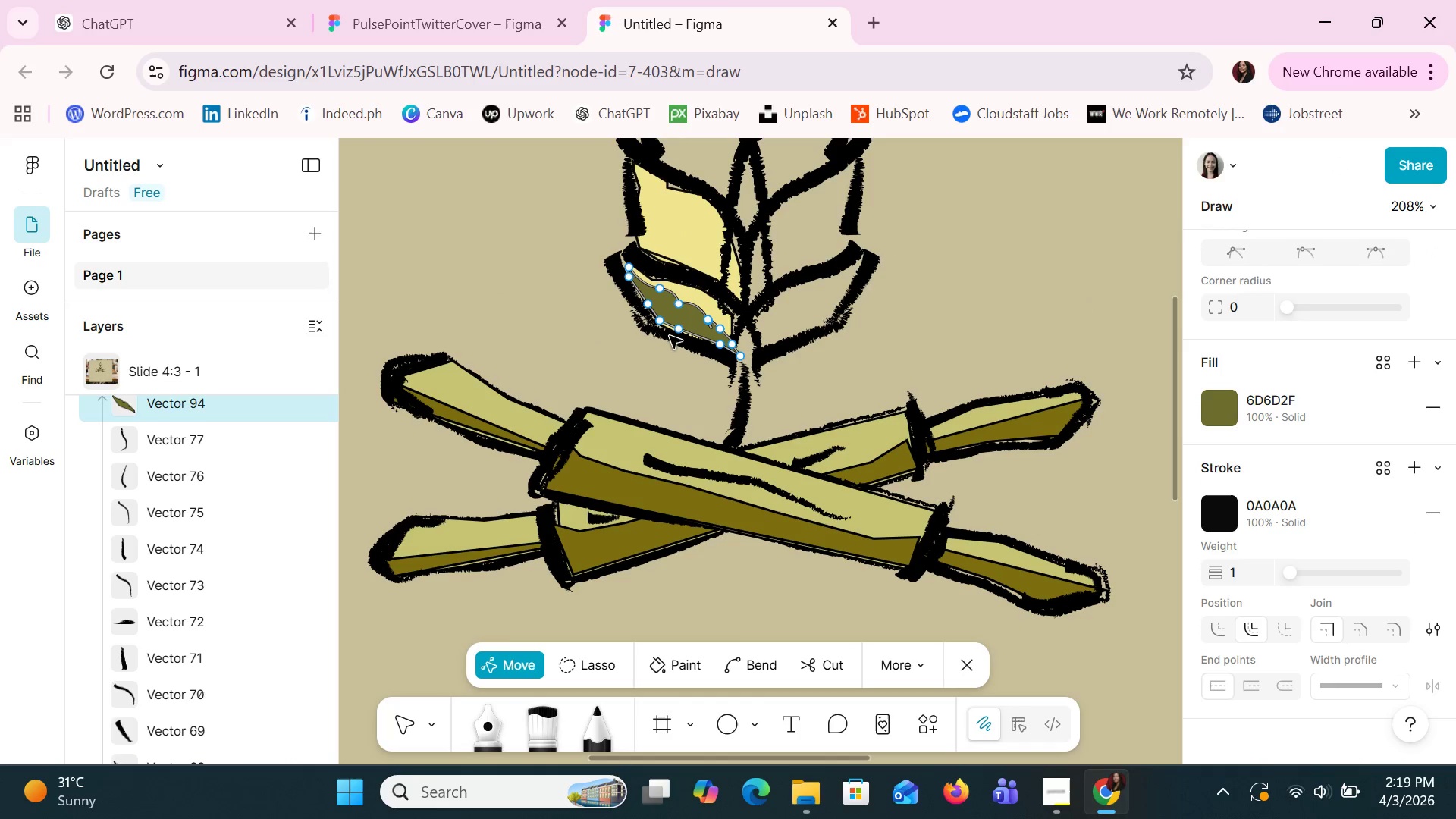 
left_click_drag(start_coordinate=[670, 336], to_coordinate=[670, 345])
 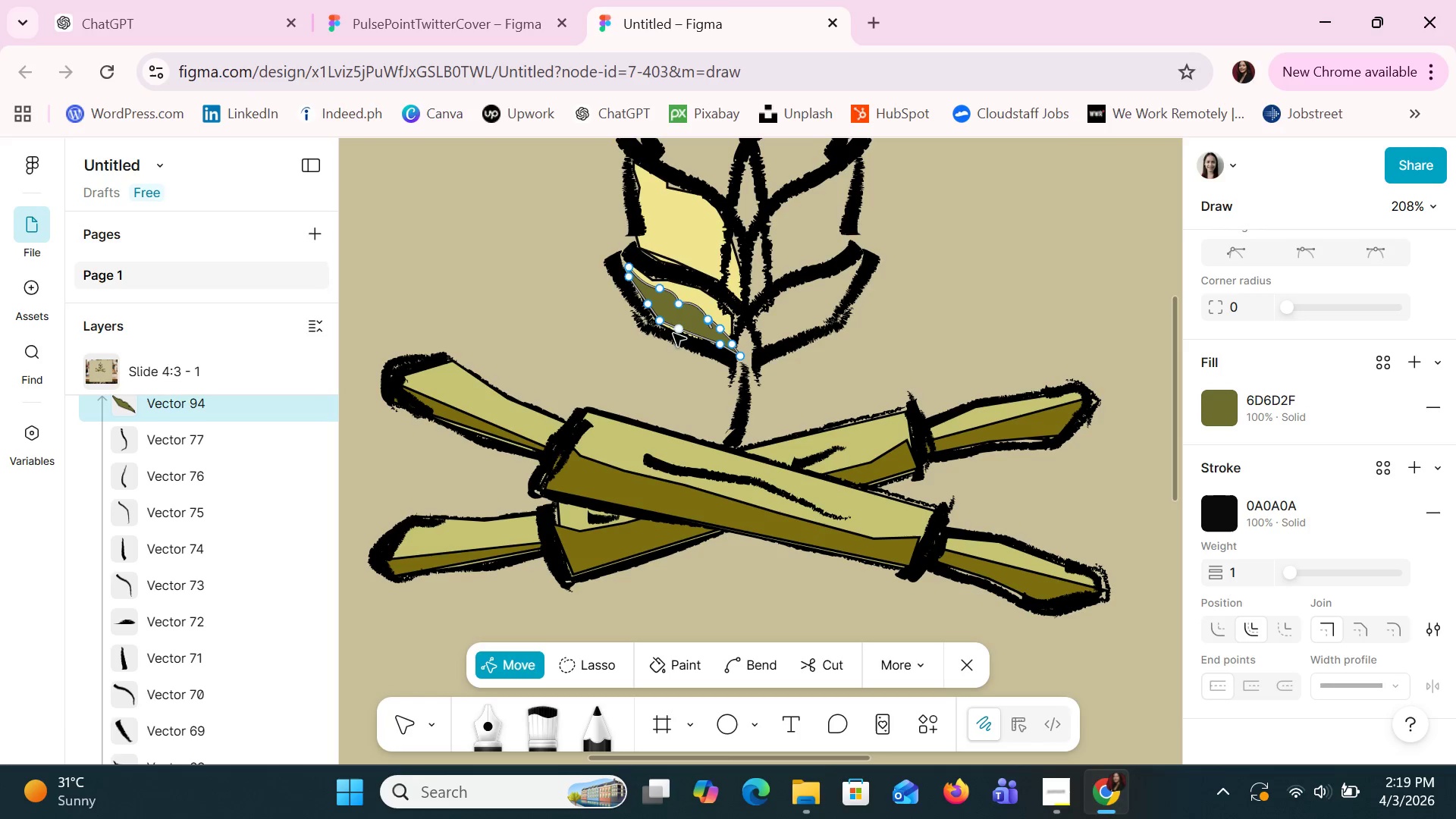 
left_click_drag(start_coordinate=[671, 328], to_coordinate=[673, 334])
 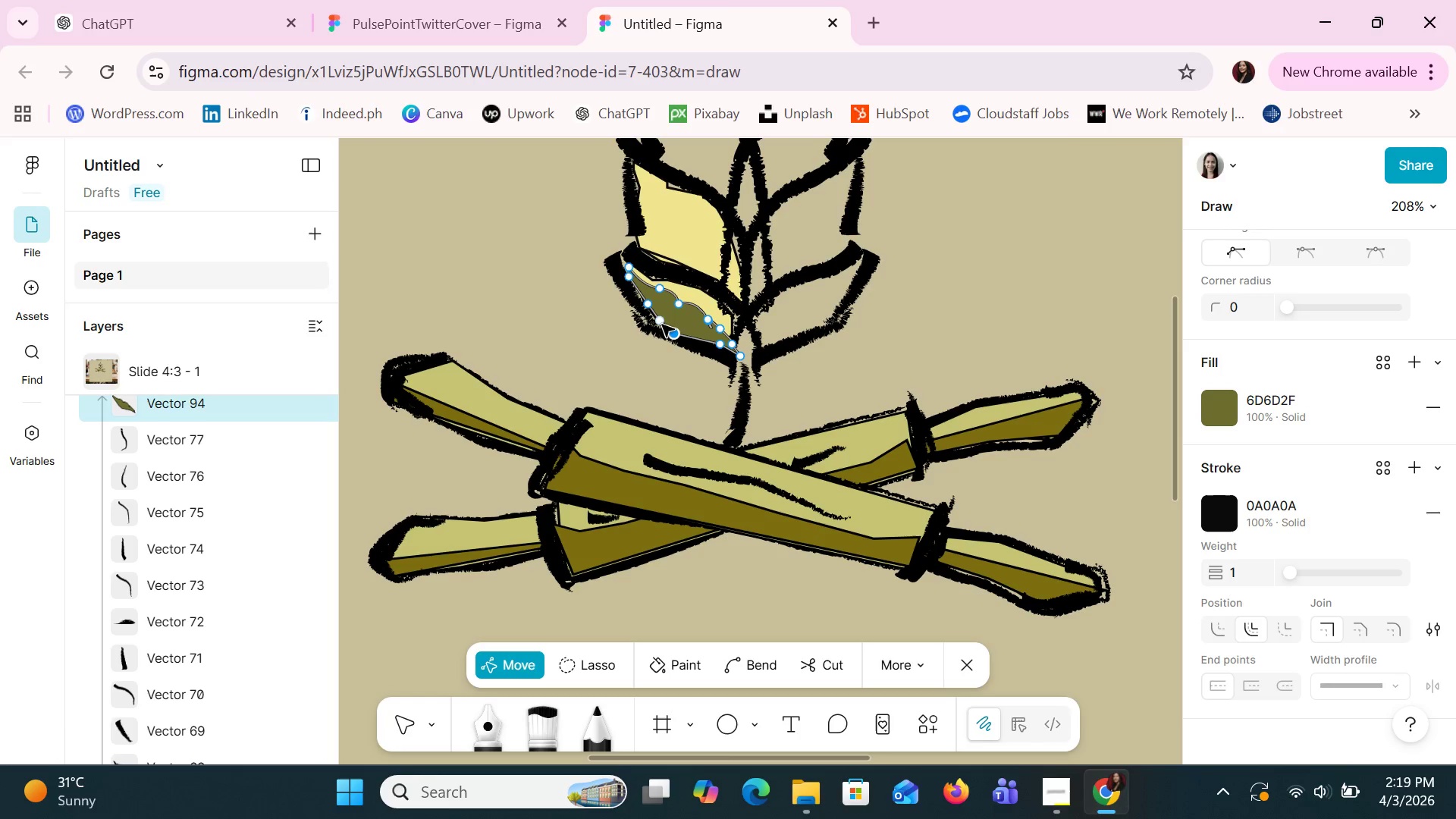 
left_click([657, 322])
 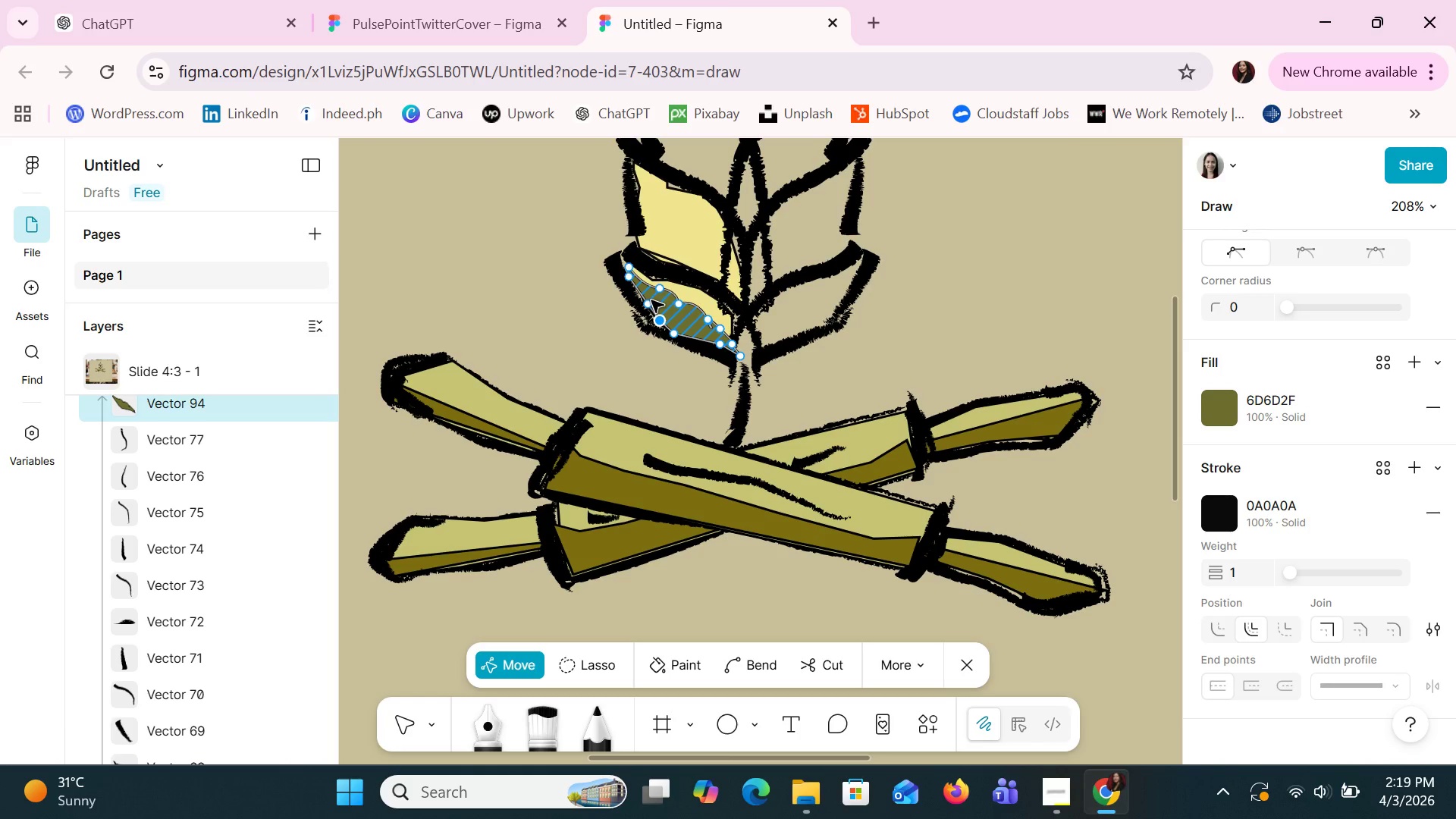 
left_click_drag(start_coordinate=[648, 302], to_coordinate=[645, 301])
 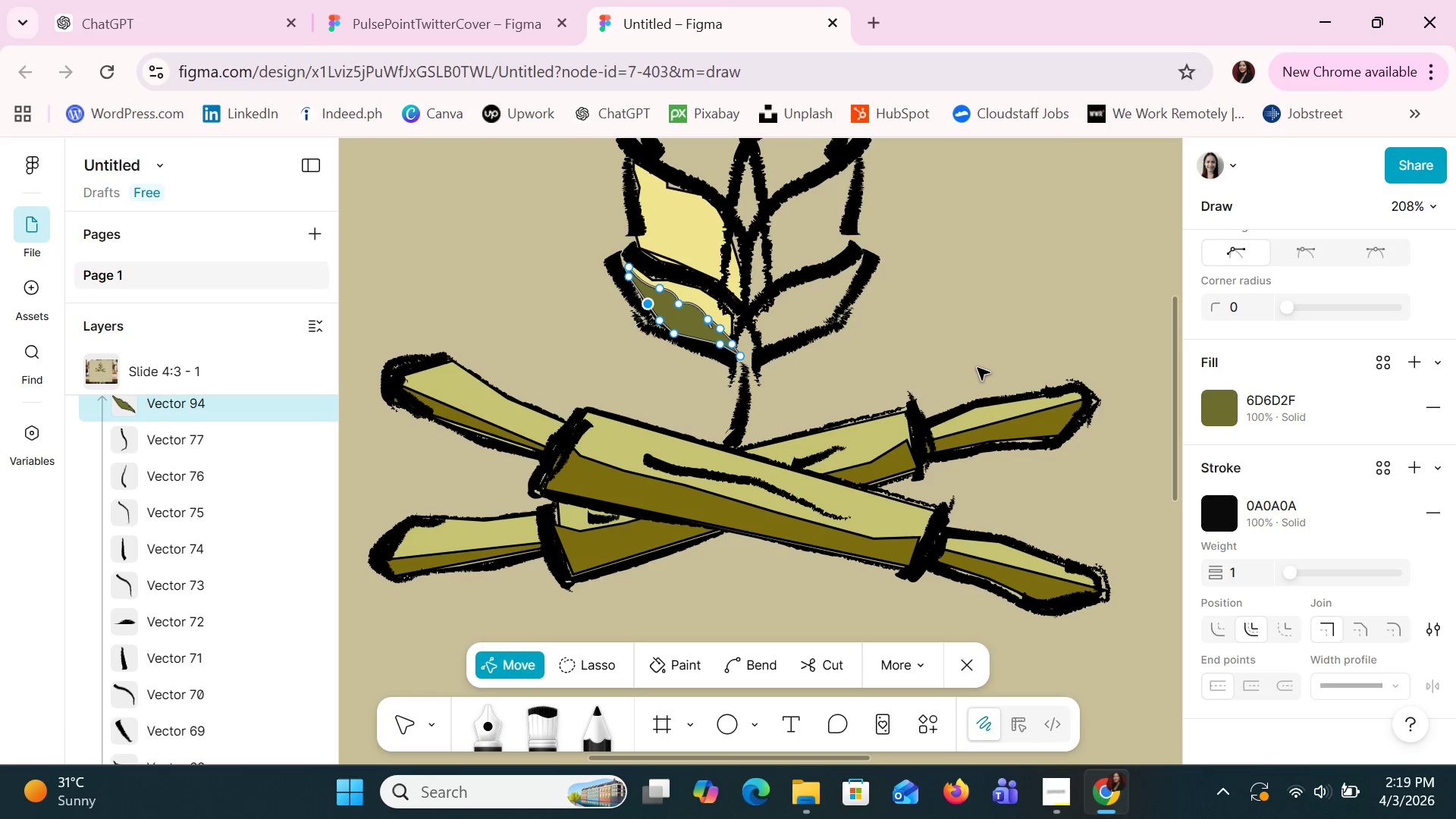 
hold_key(key=ControlLeft, duration=1.51)
 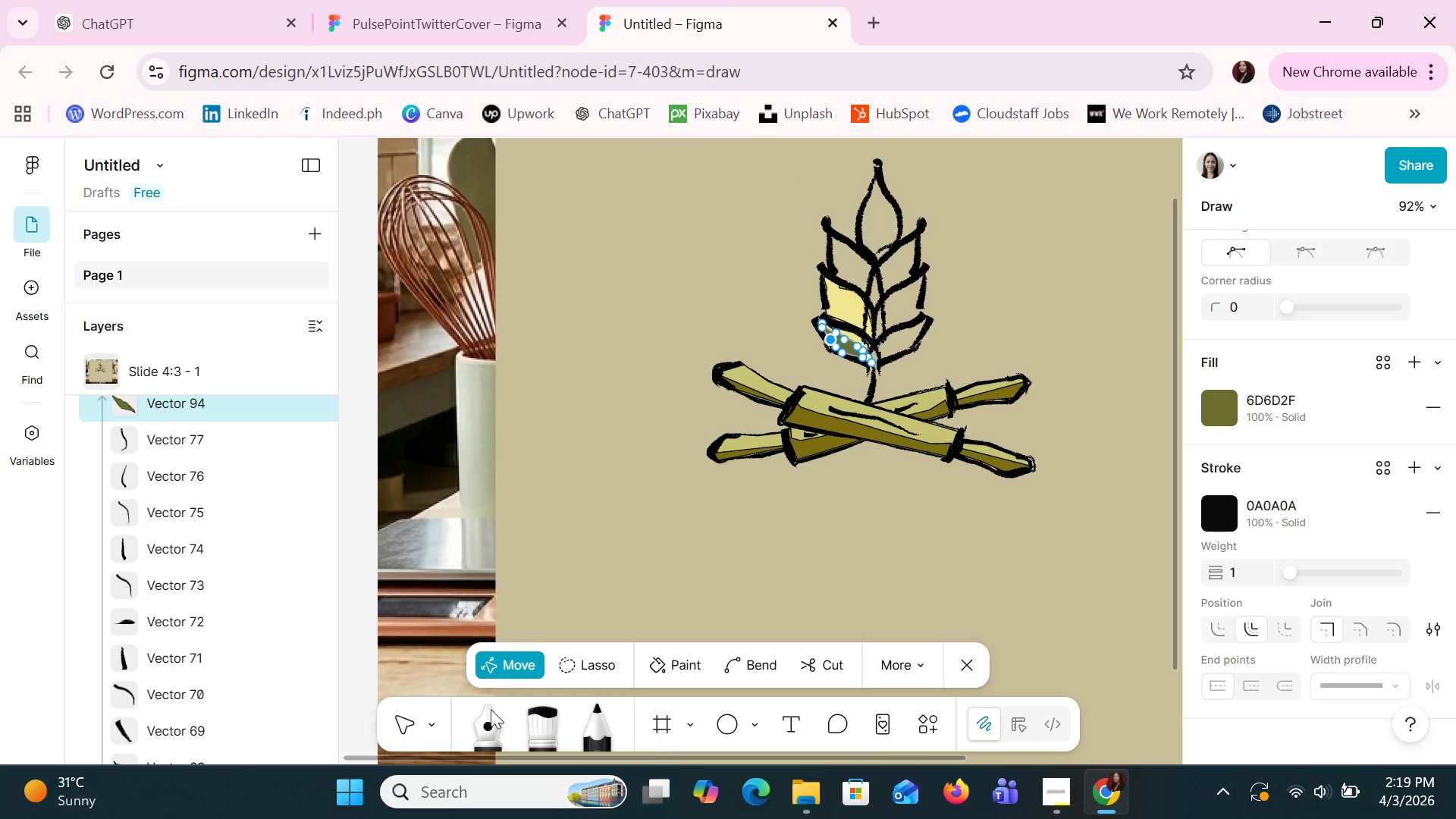 
key(Control+ControlLeft)
 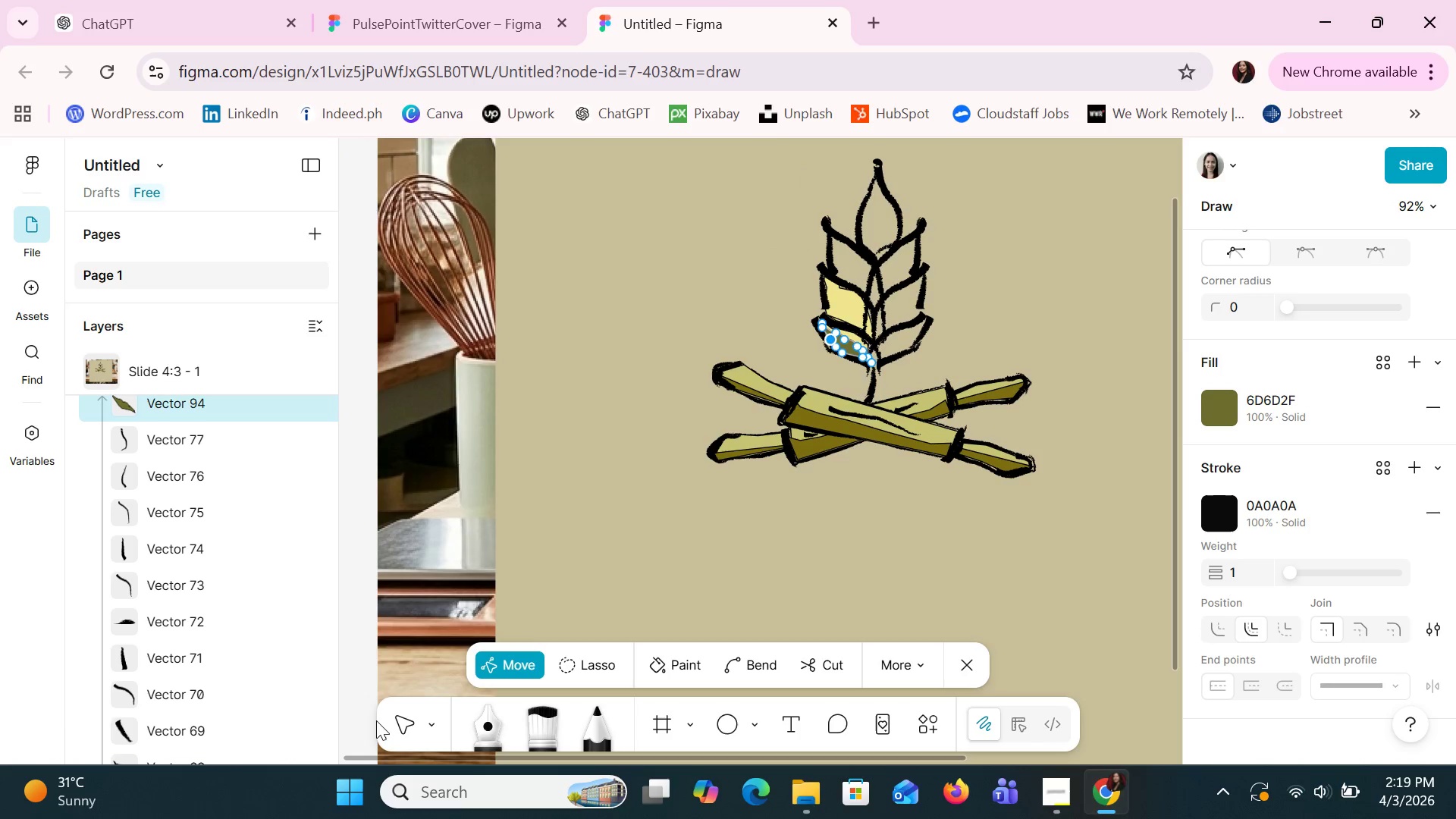 
scroll: coordinate [977, 368], scroll_direction: down, amount: 11.0
 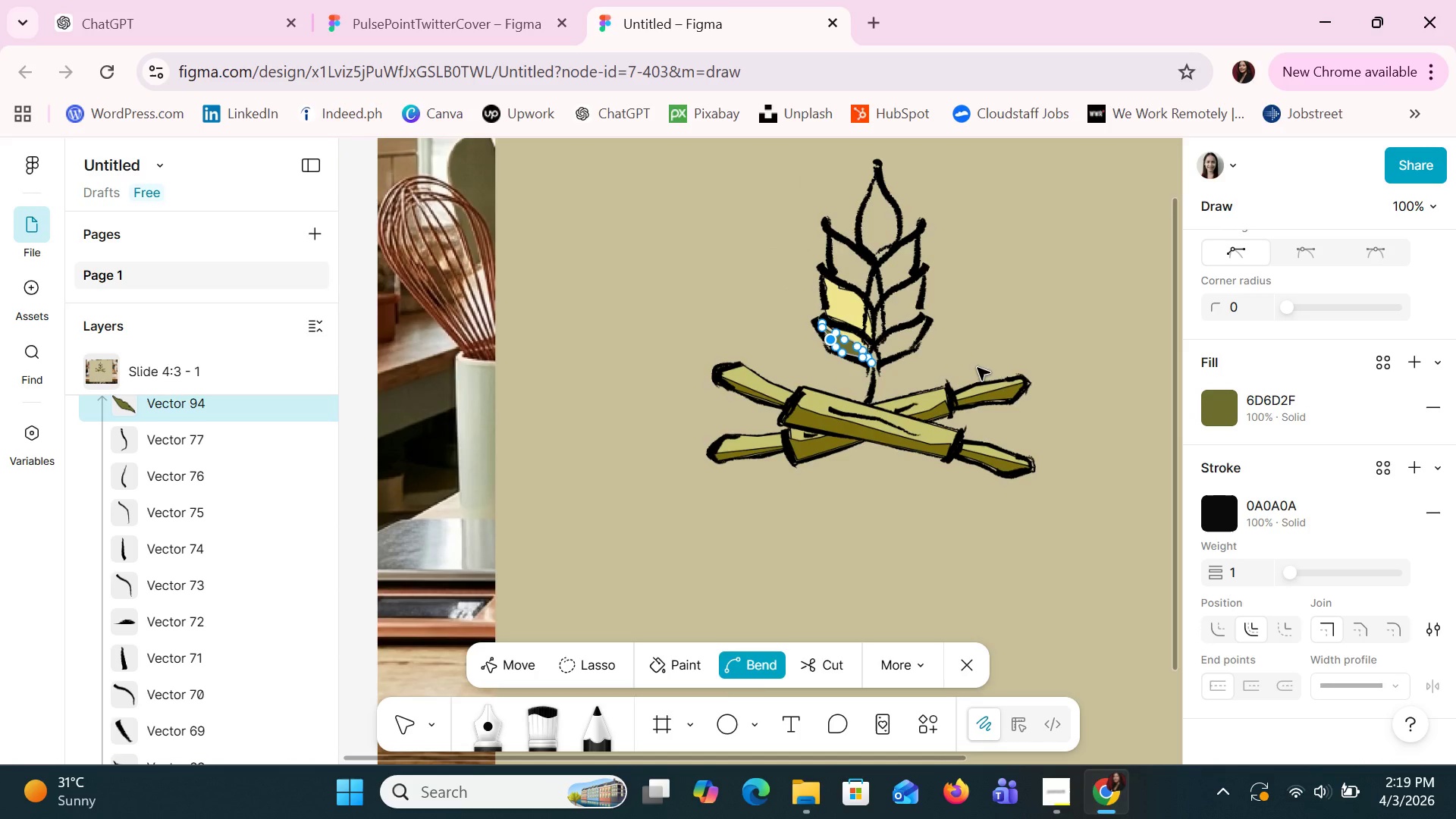 
left_click([397, 728])
 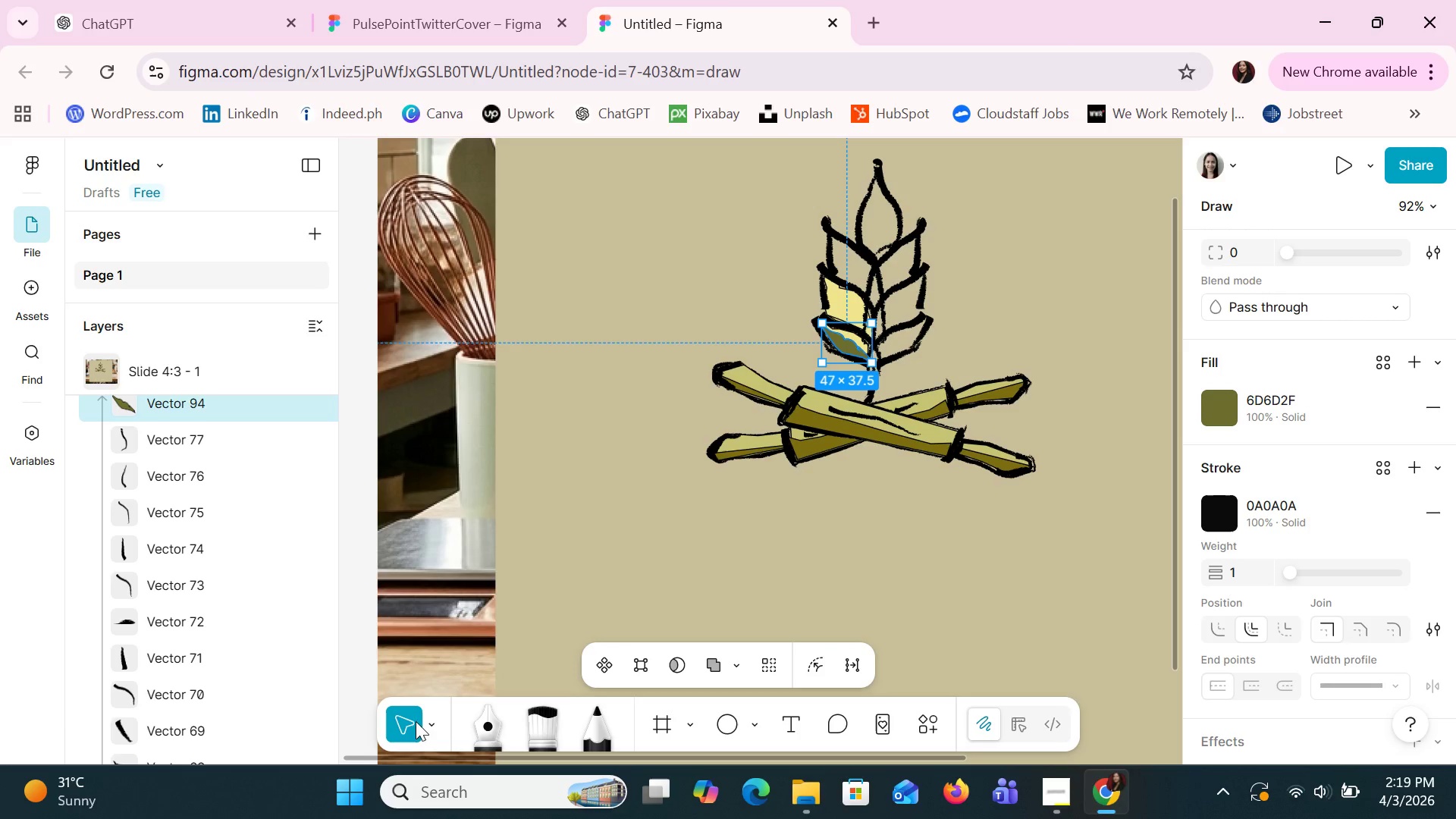 
left_click([406, 721])
 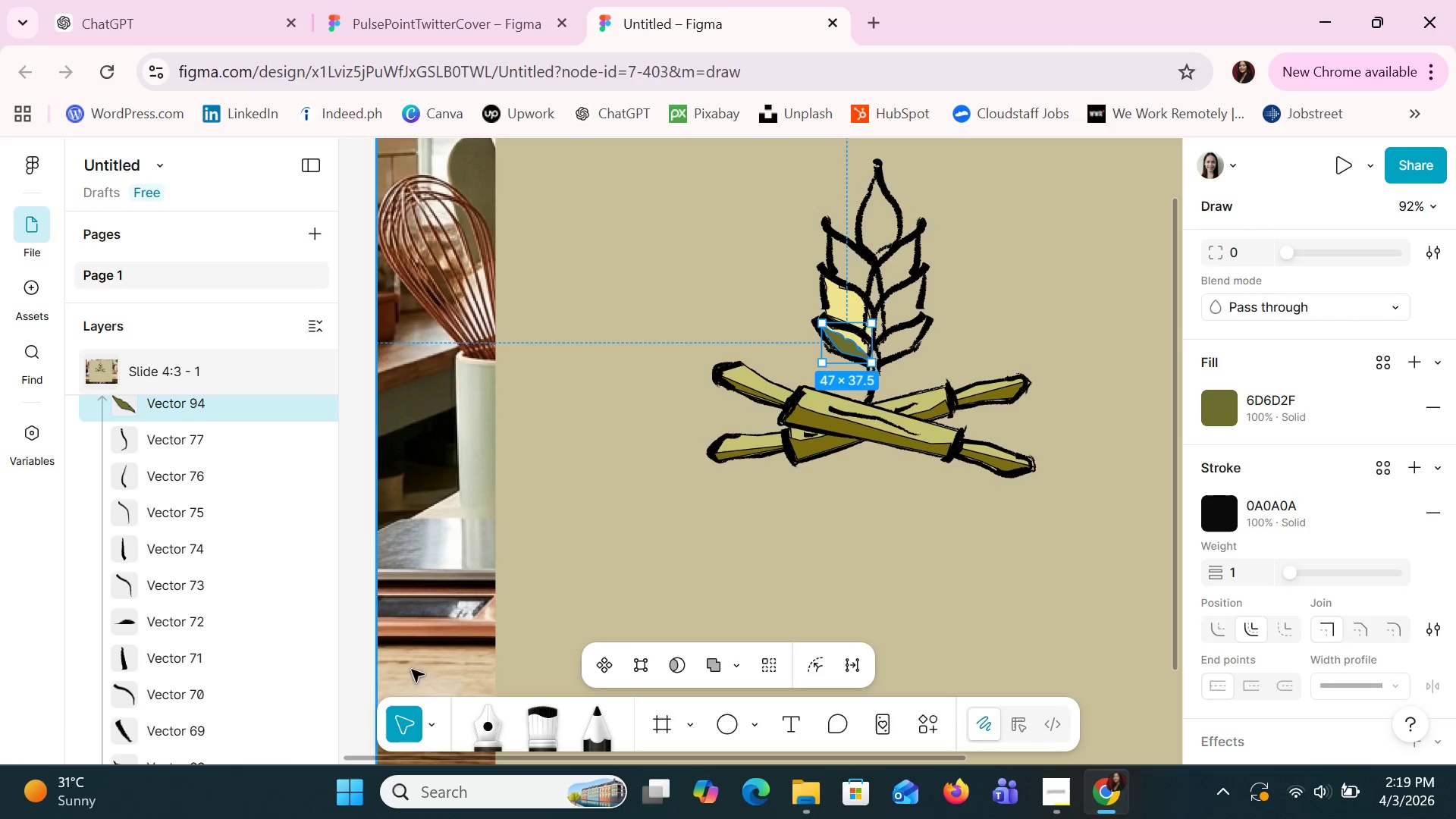 
left_click([407, 637])
 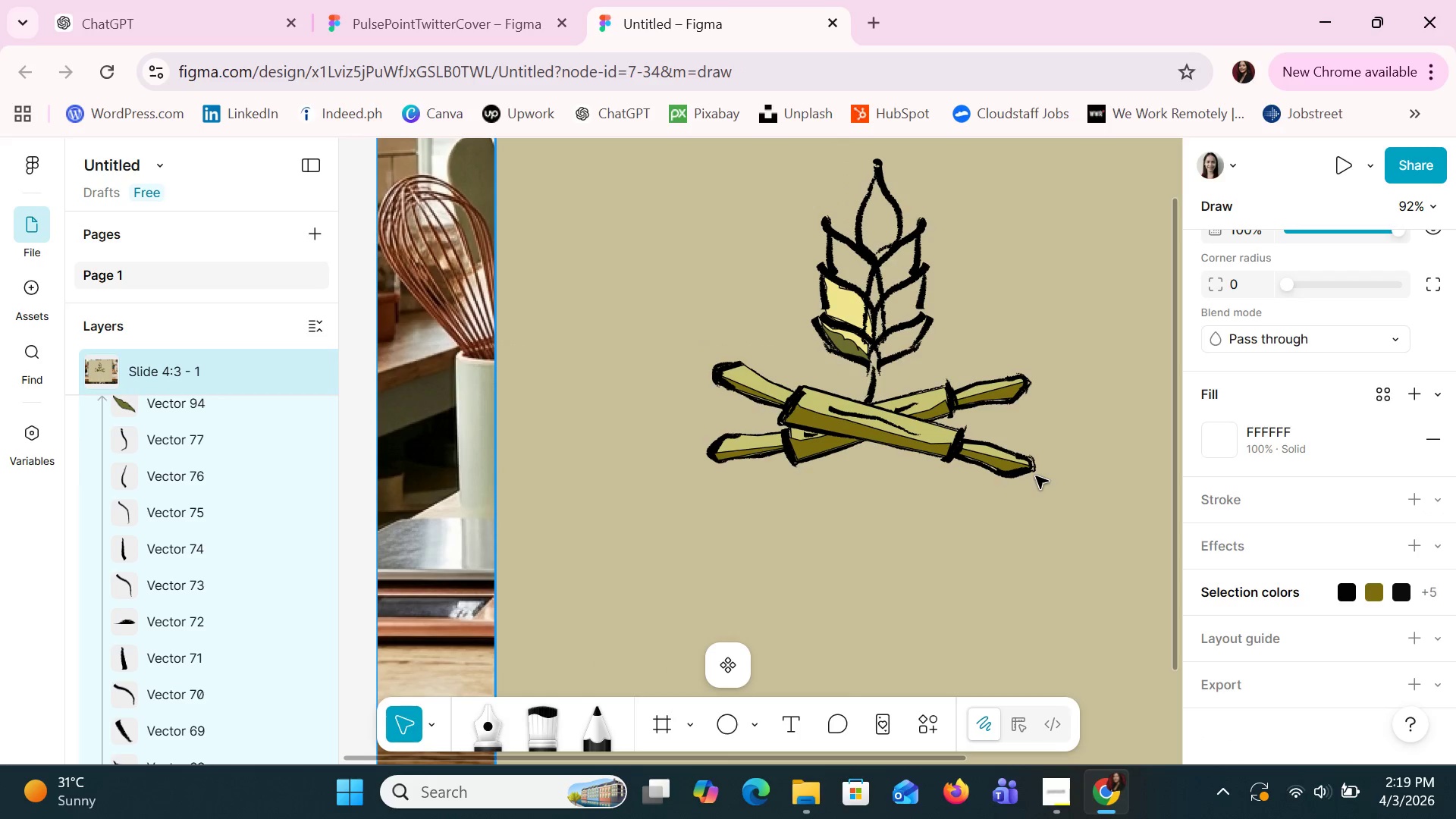 
hold_key(key=ControlLeft, duration=1.5)
scroll: coordinate [1036, 476], scroll_direction: up, amount: 1.0
 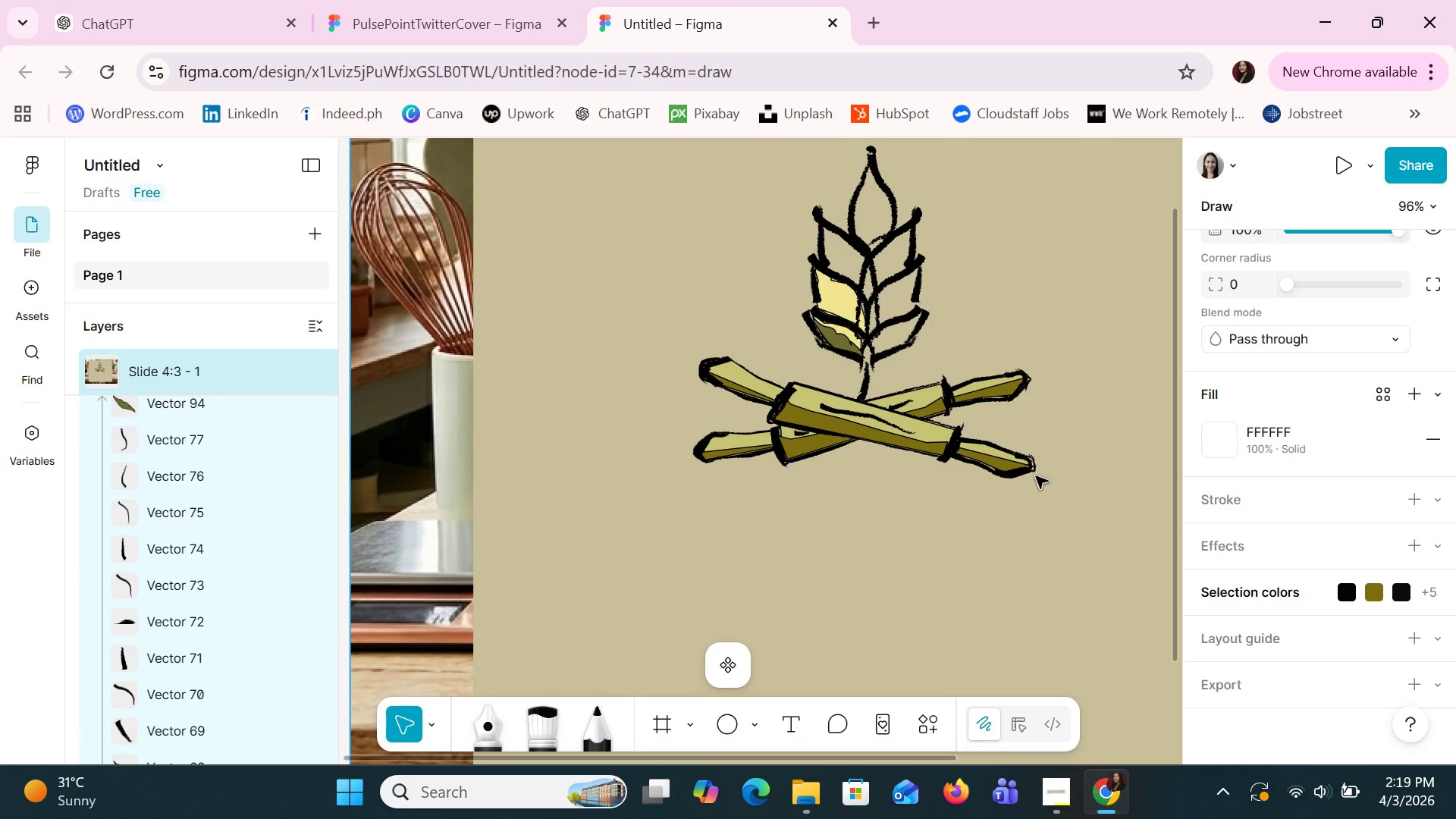 
hold_key(key=ControlLeft, duration=1.5)
hold_key(key=ControlLeft, duration=1.52)
scroll: coordinate [1037, 475], scroll_direction: down, amount: 7.0
 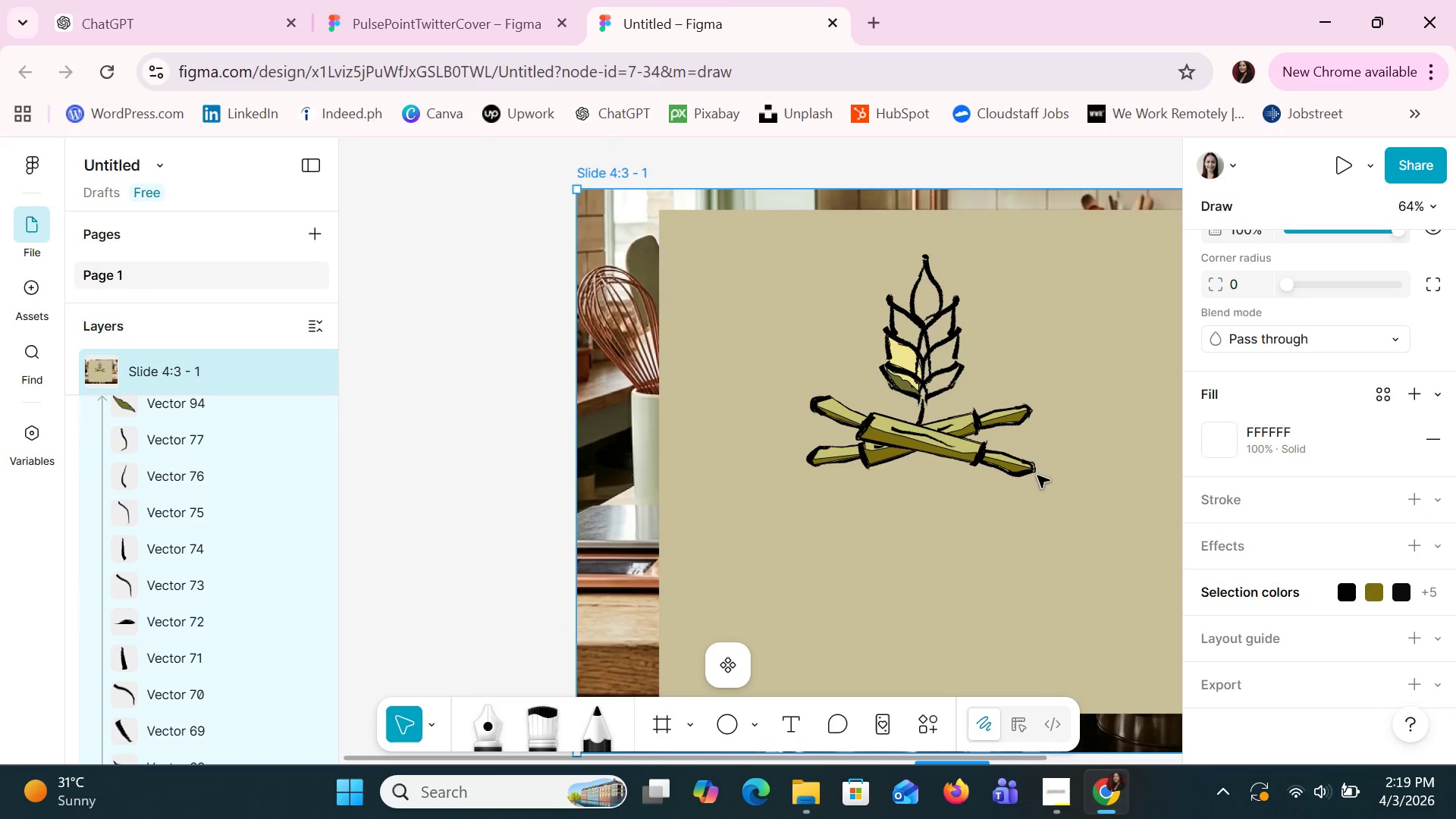 
hold_key(key=ControlLeft, duration=1.31)
scroll: coordinate [783, 471], scroll_direction: up, amount: 17.0
 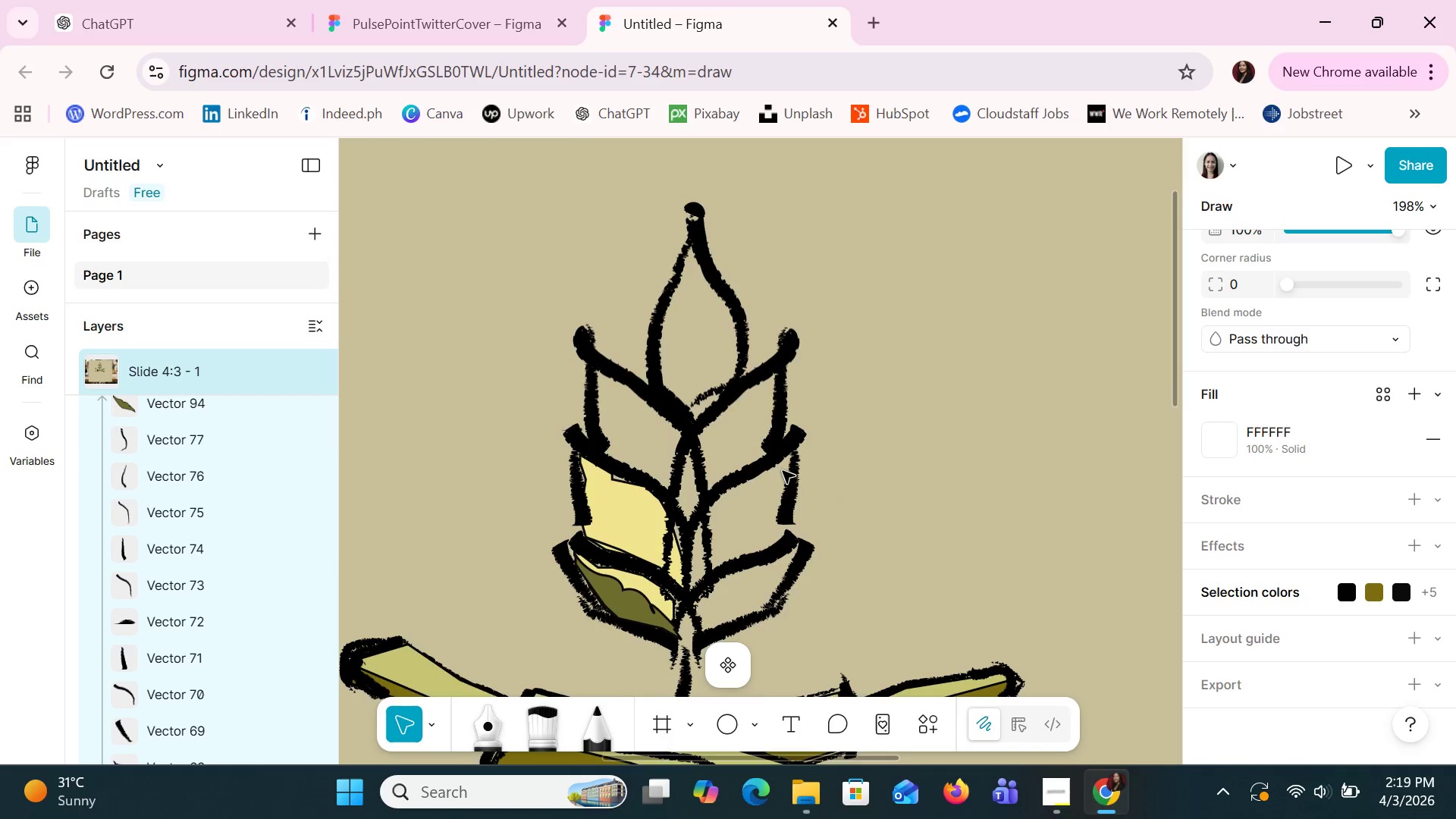 
scroll: coordinate [783, 471], scroll_direction: down, amount: 2.0
 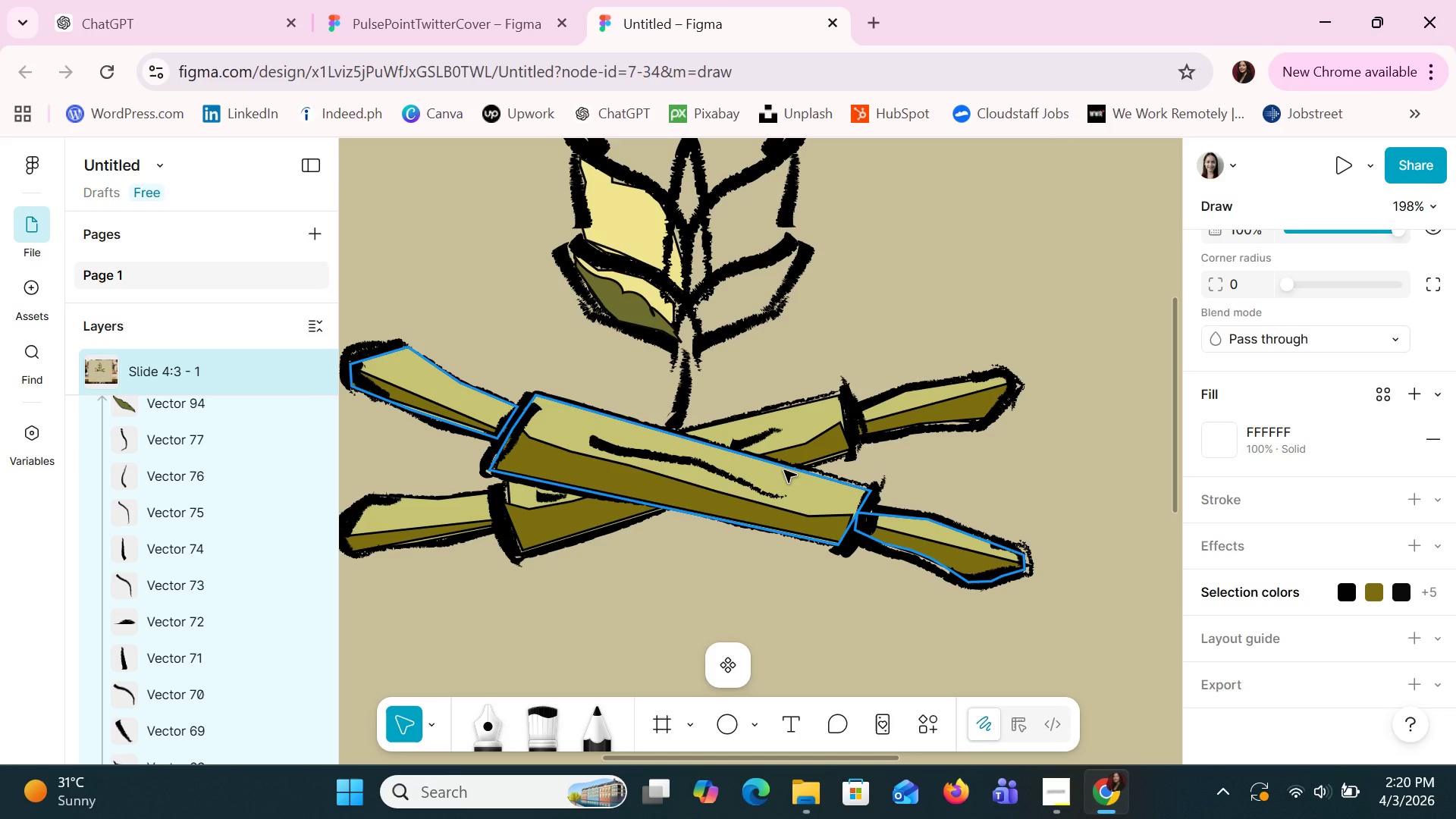 
wait(32.84)
 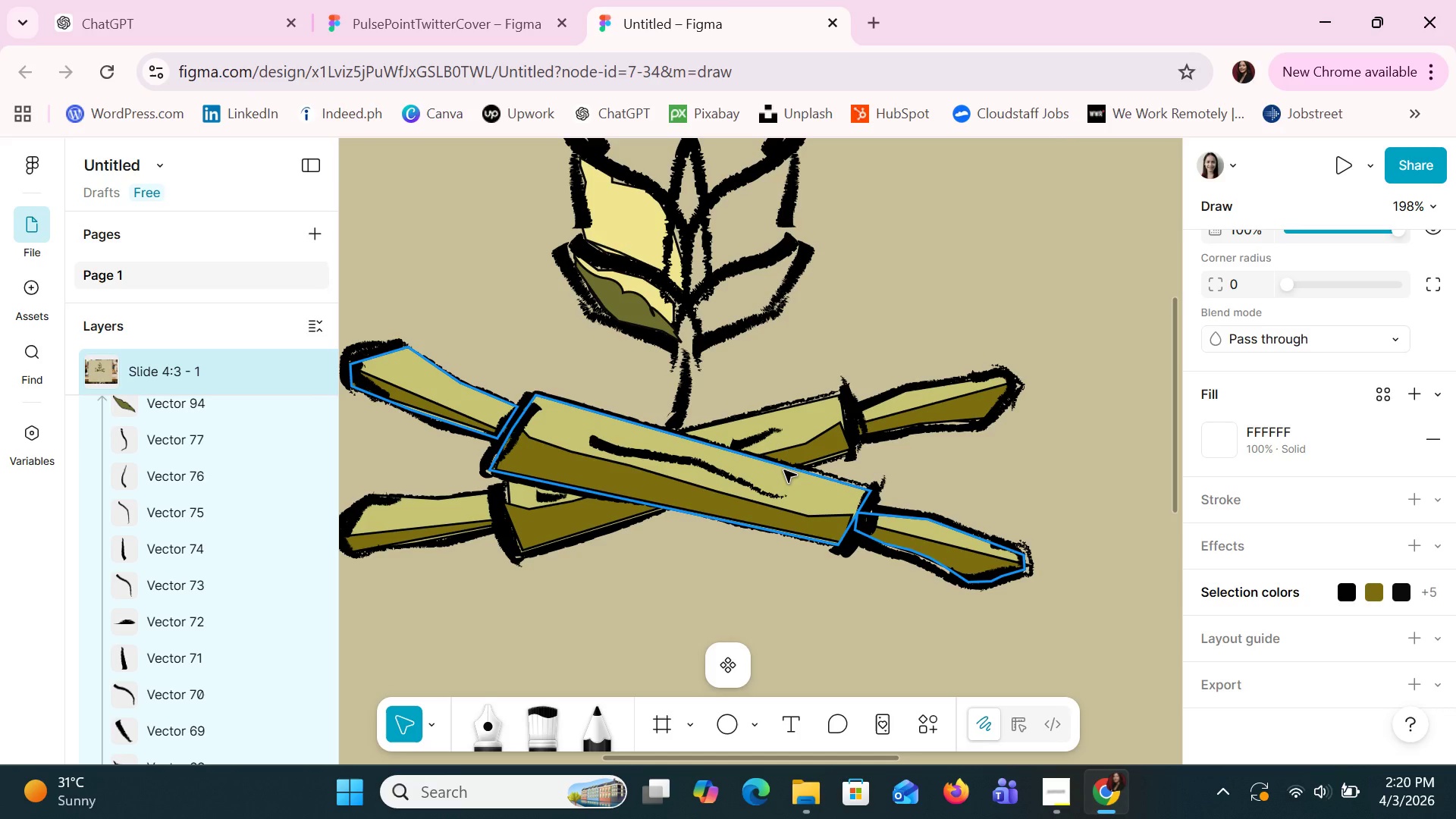 
double_click([650, 316])
 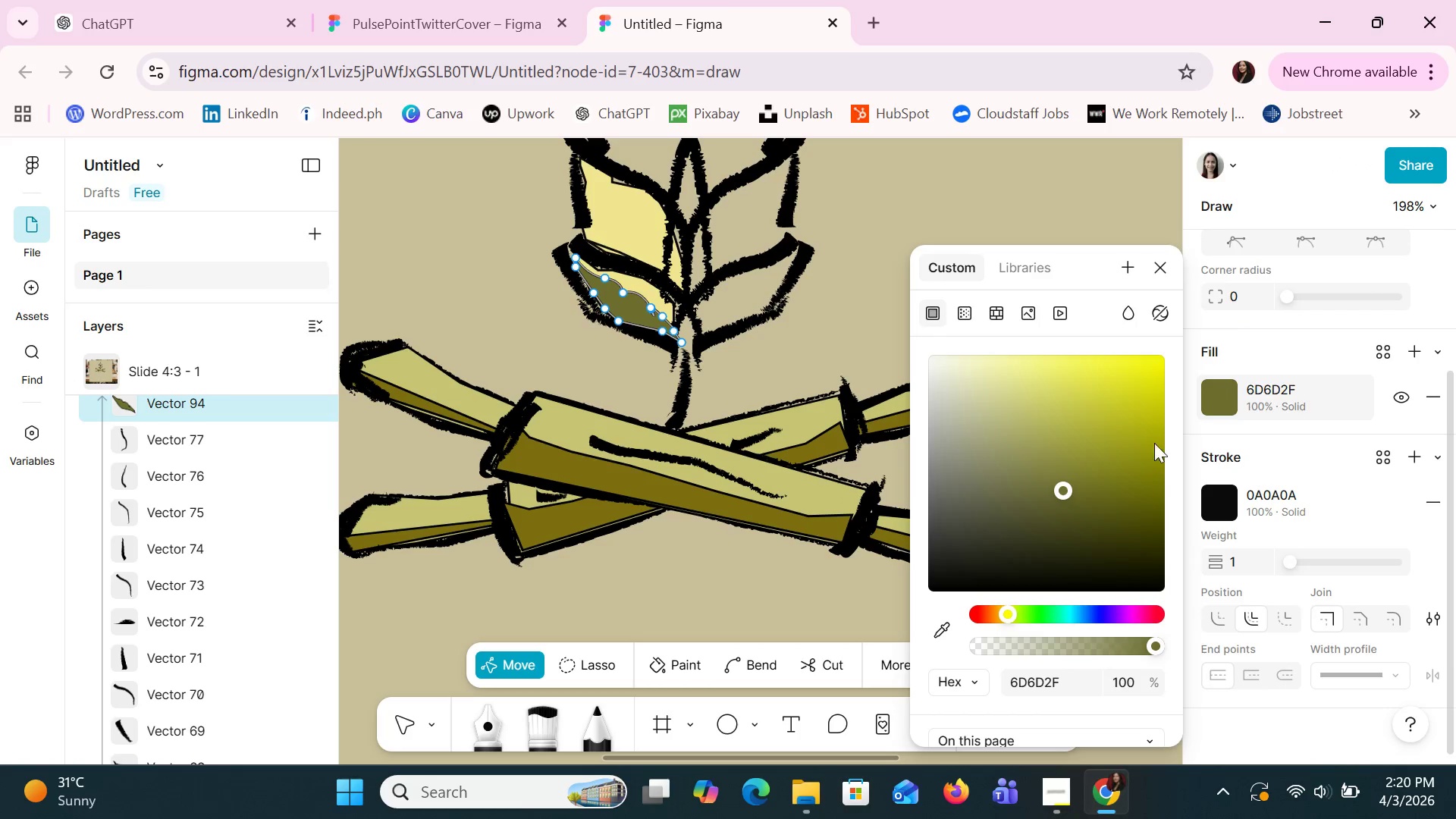 
left_click([1111, 487])
 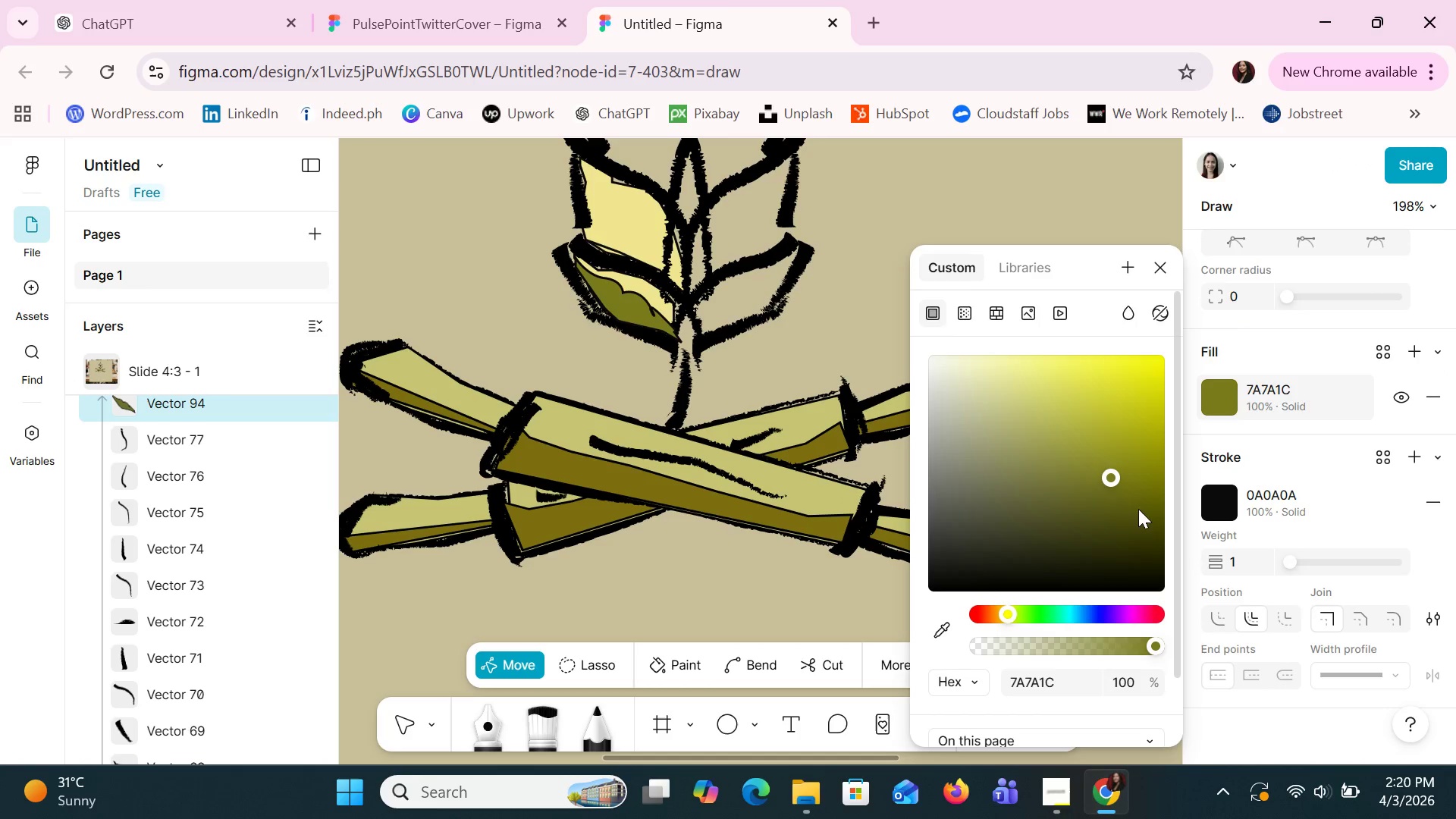 
left_click([1147, 519])
 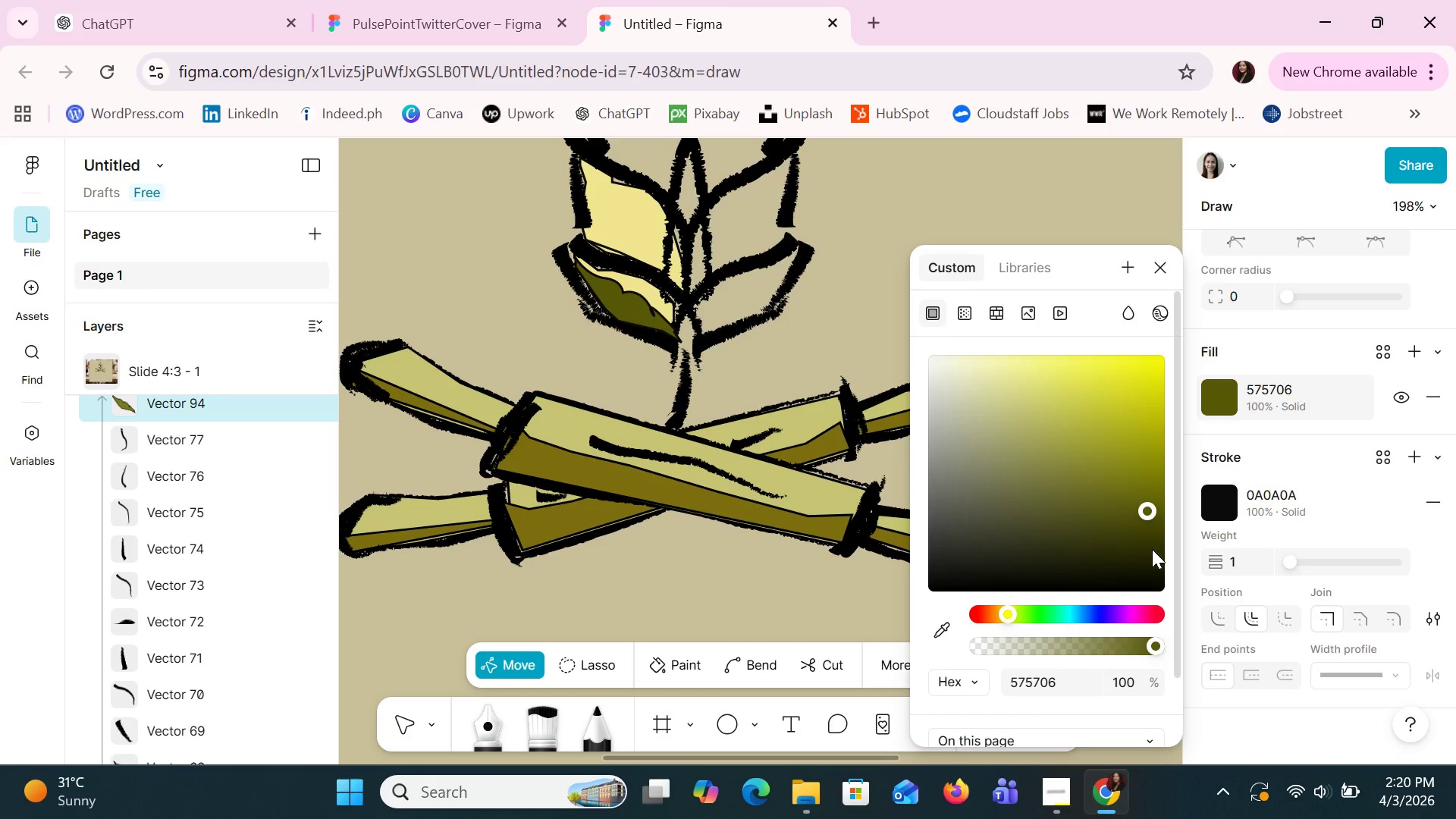 
left_click([1156, 557])
 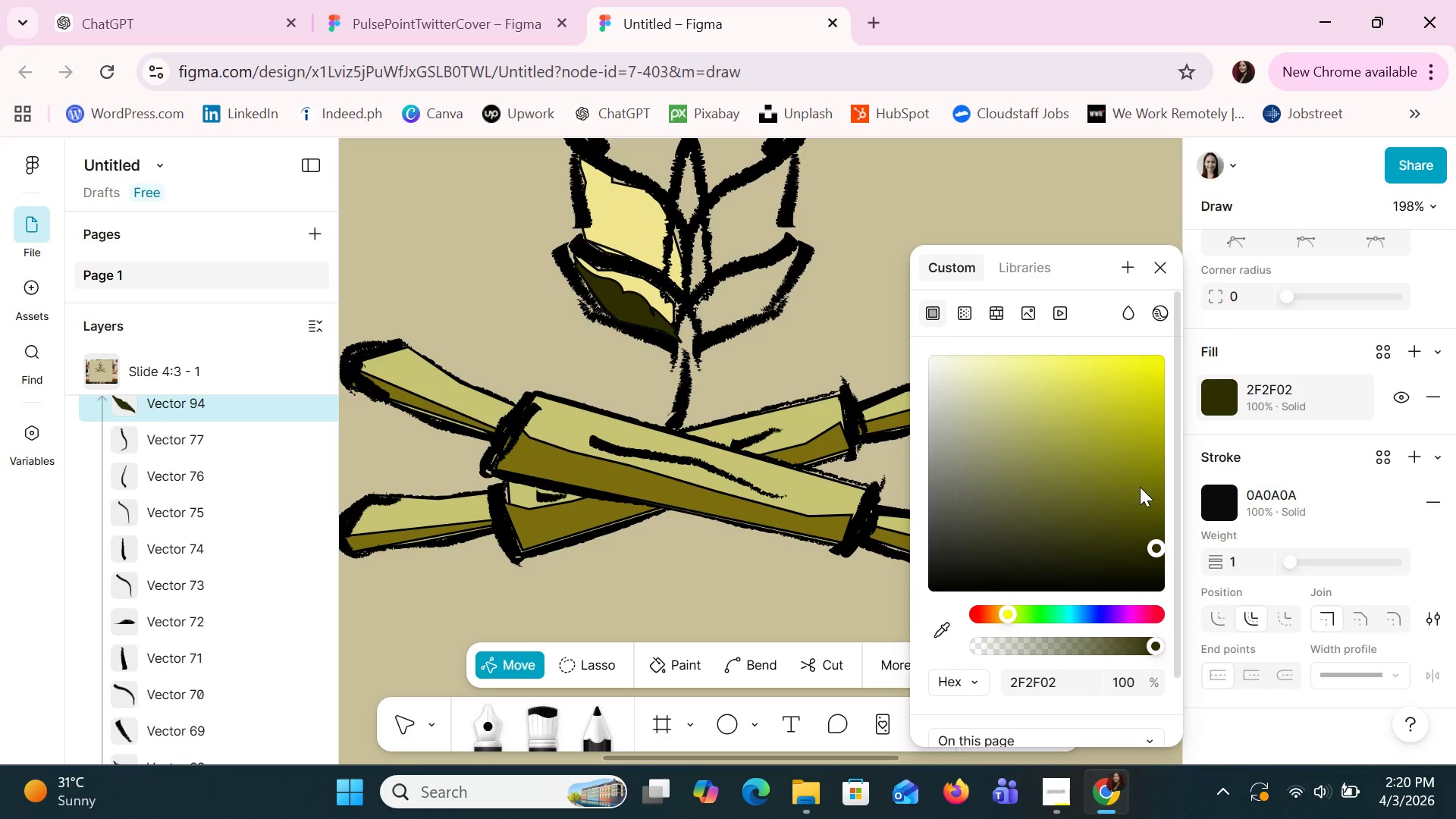 
left_click([1127, 450])
 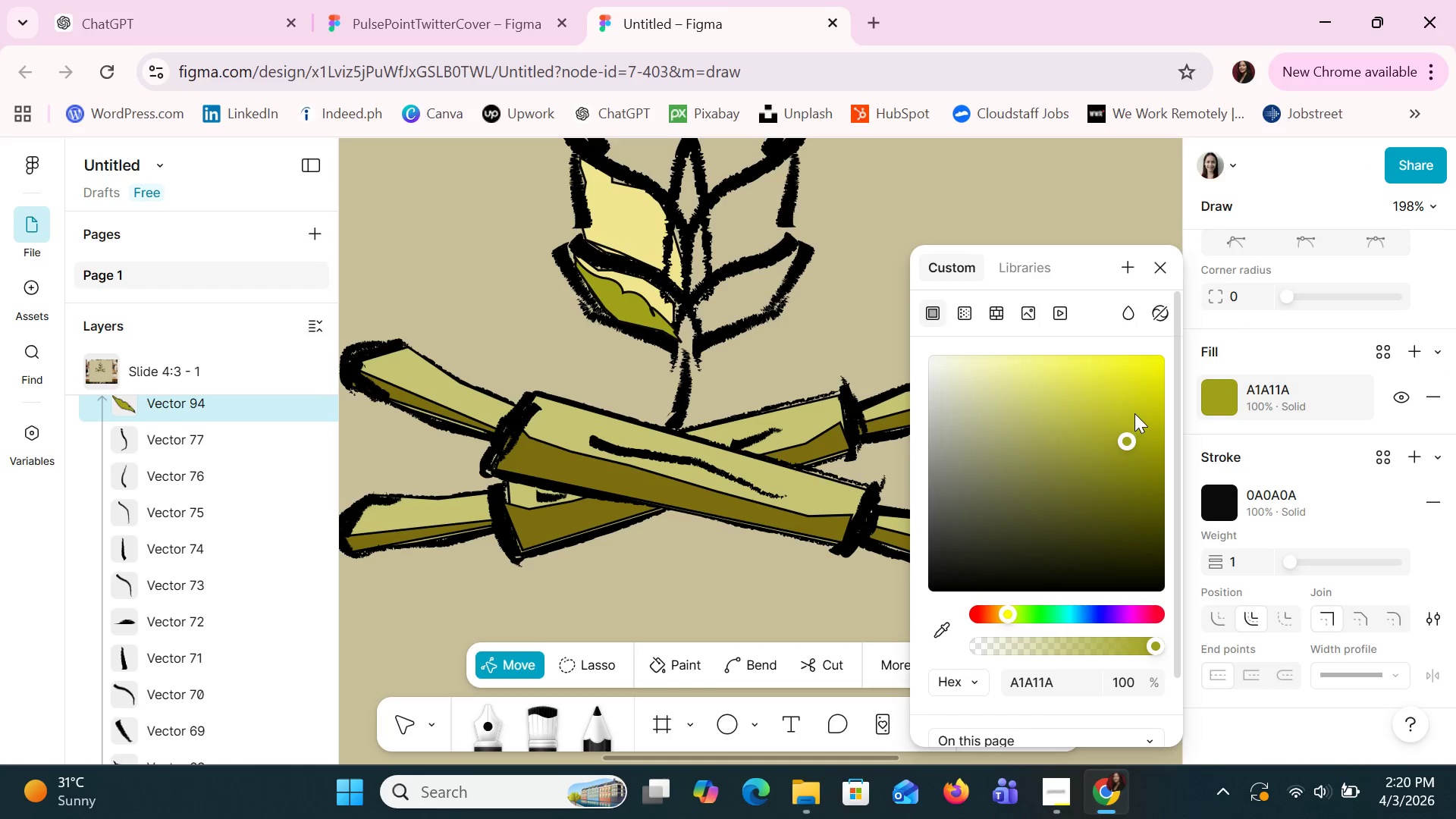 
left_click([1134, 413])
 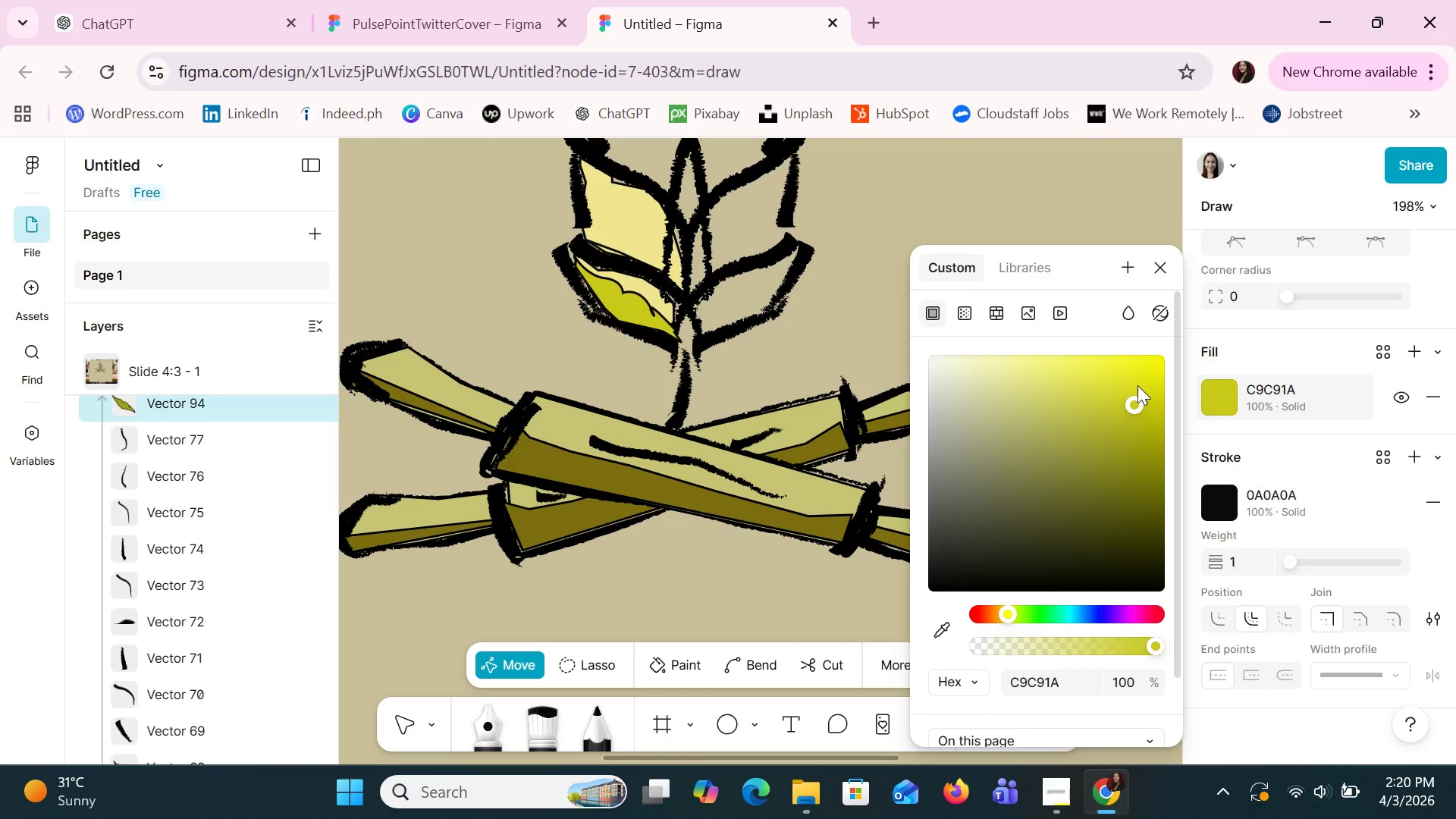 
left_click([1138, 385])
 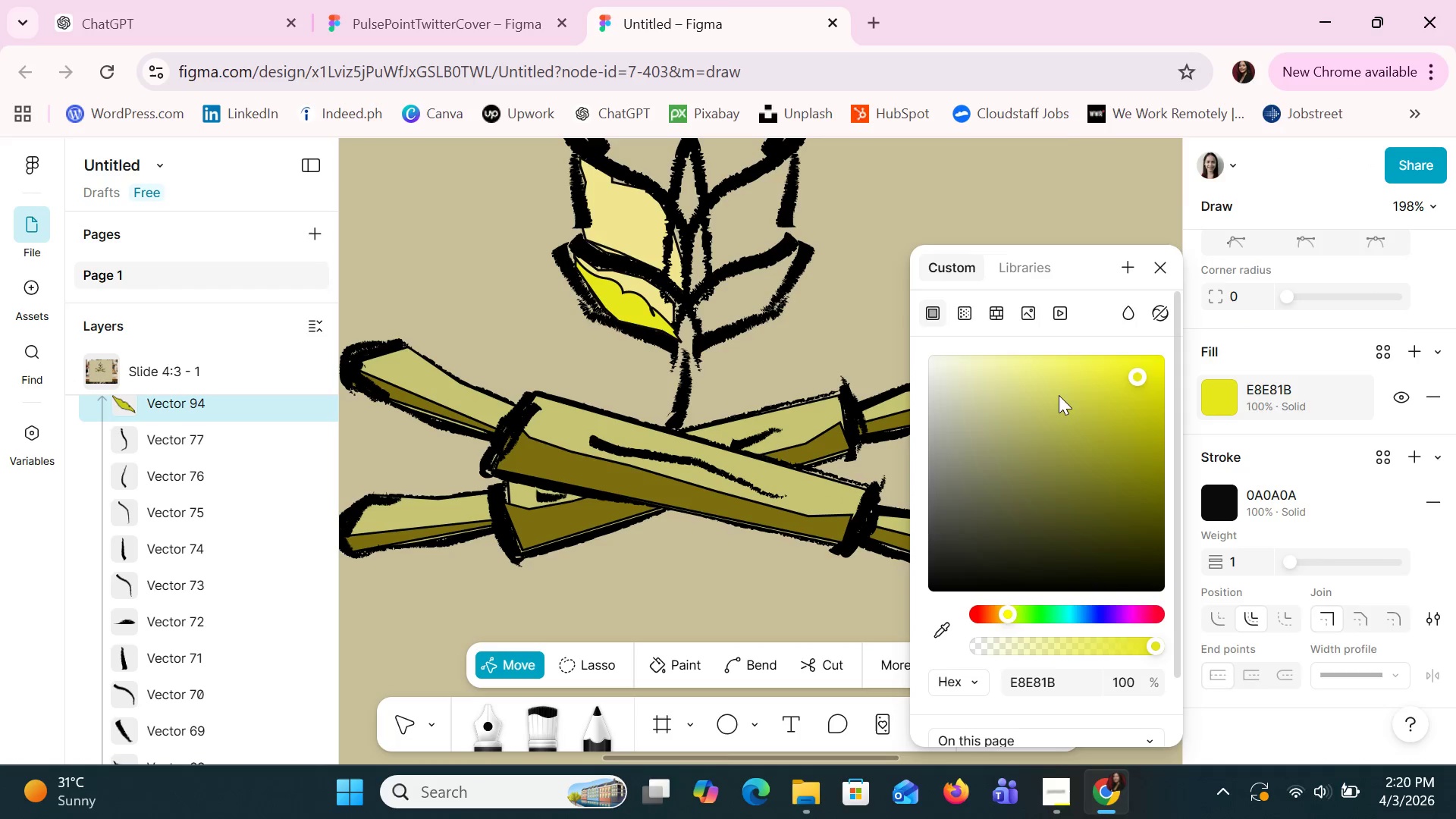 
left_click([1001, 410])
 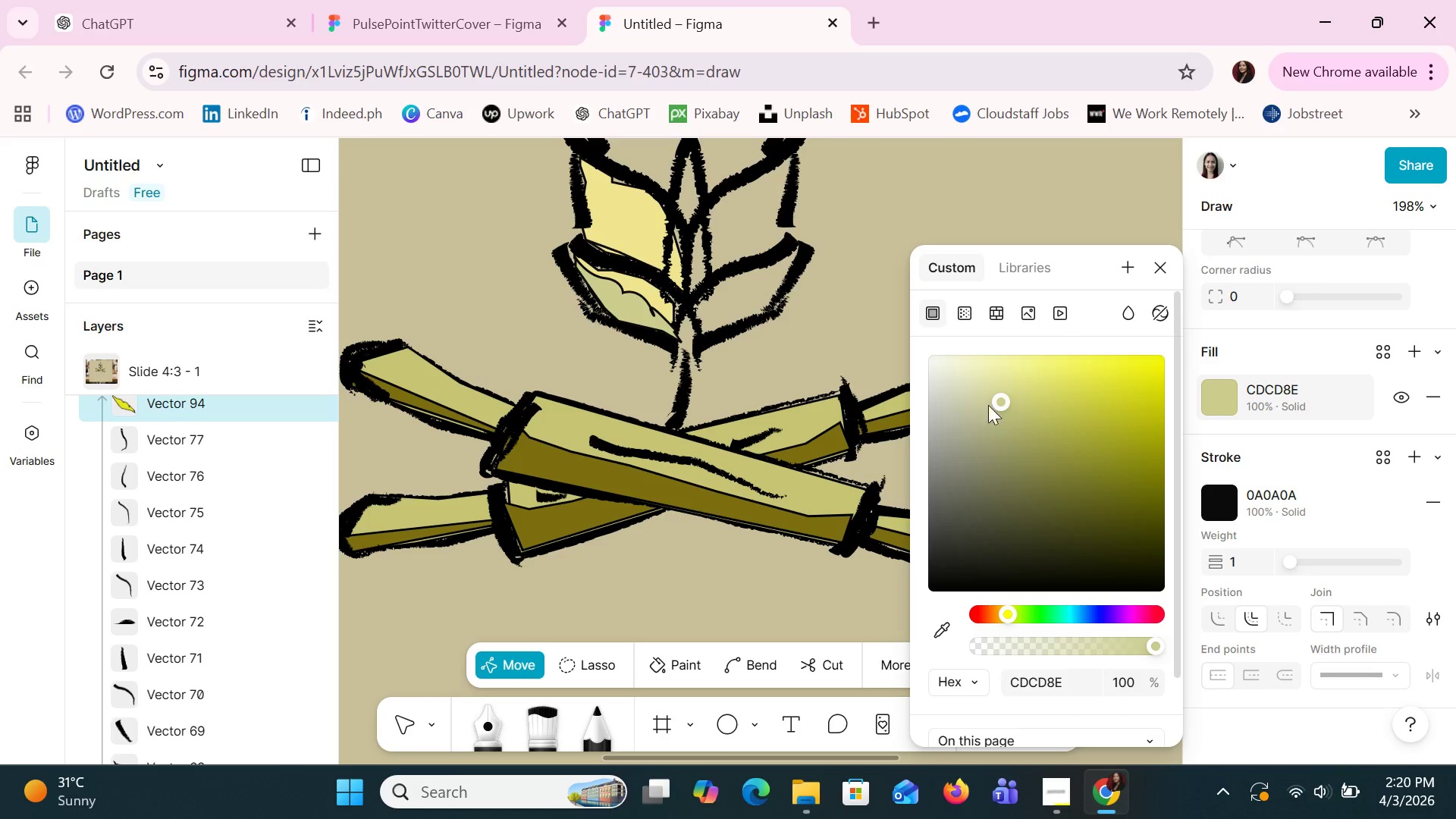 
left_click([953, 388])
 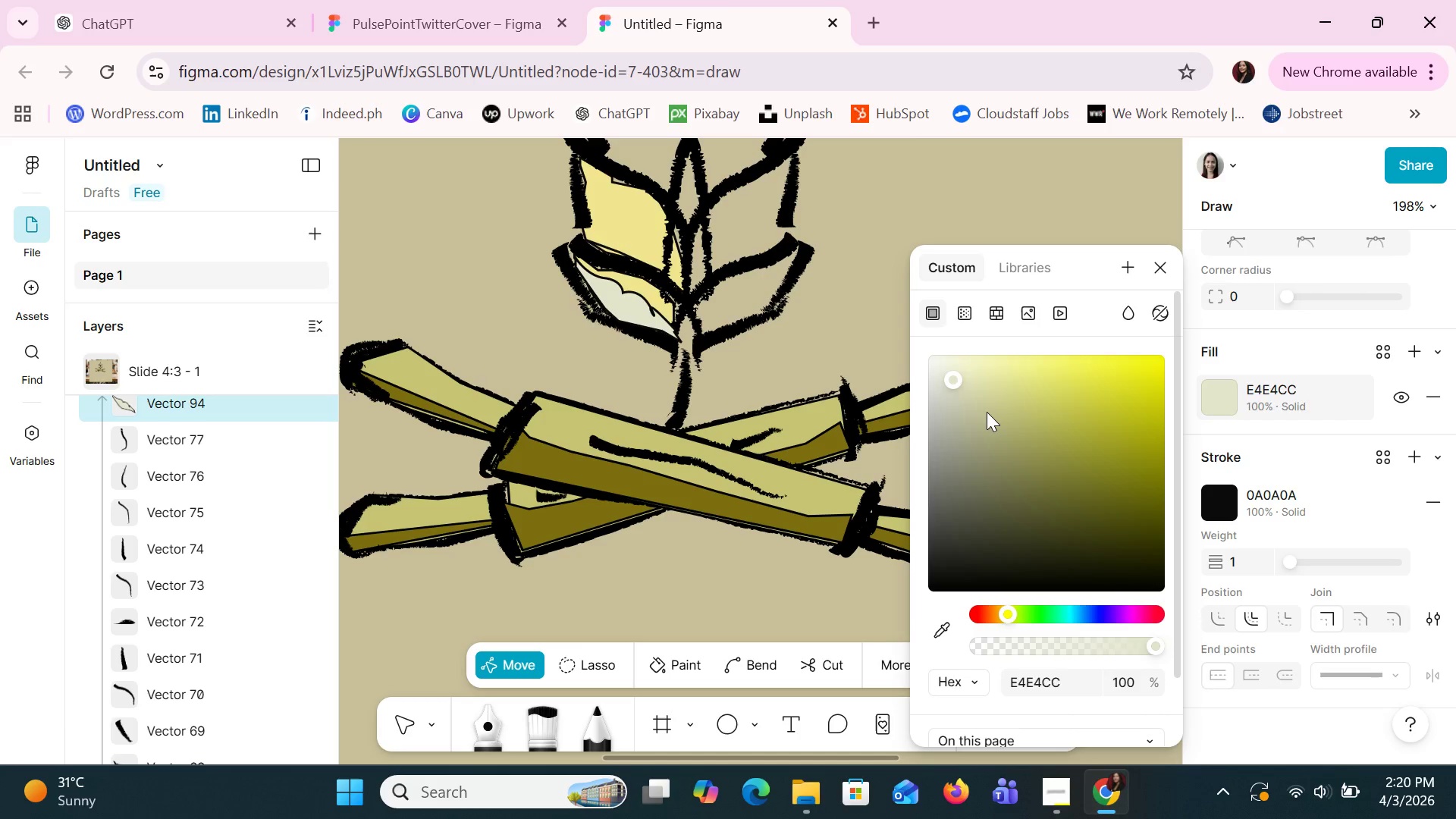 
left_click([987, 412])
 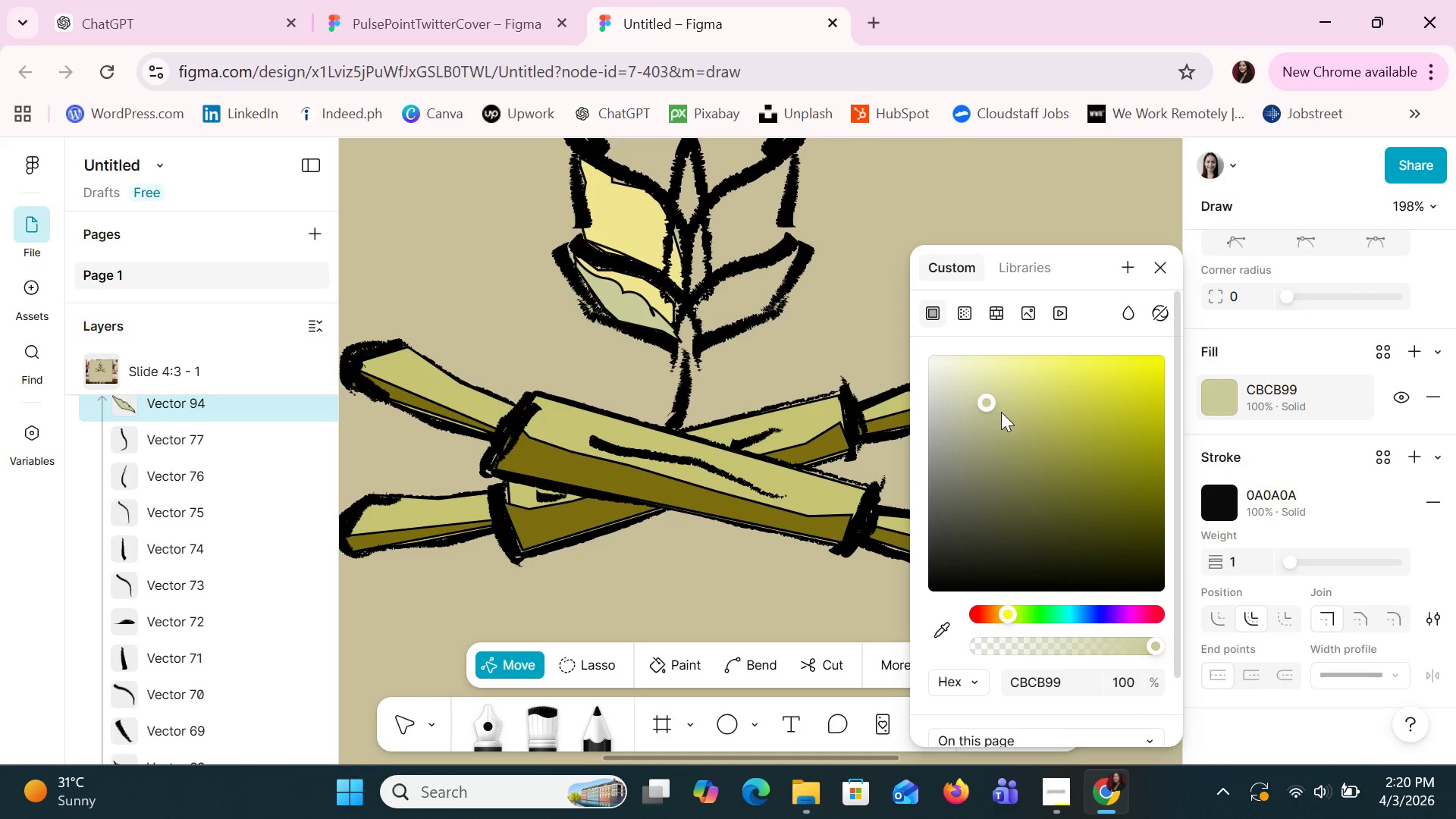 
left_click([1031, 416])
 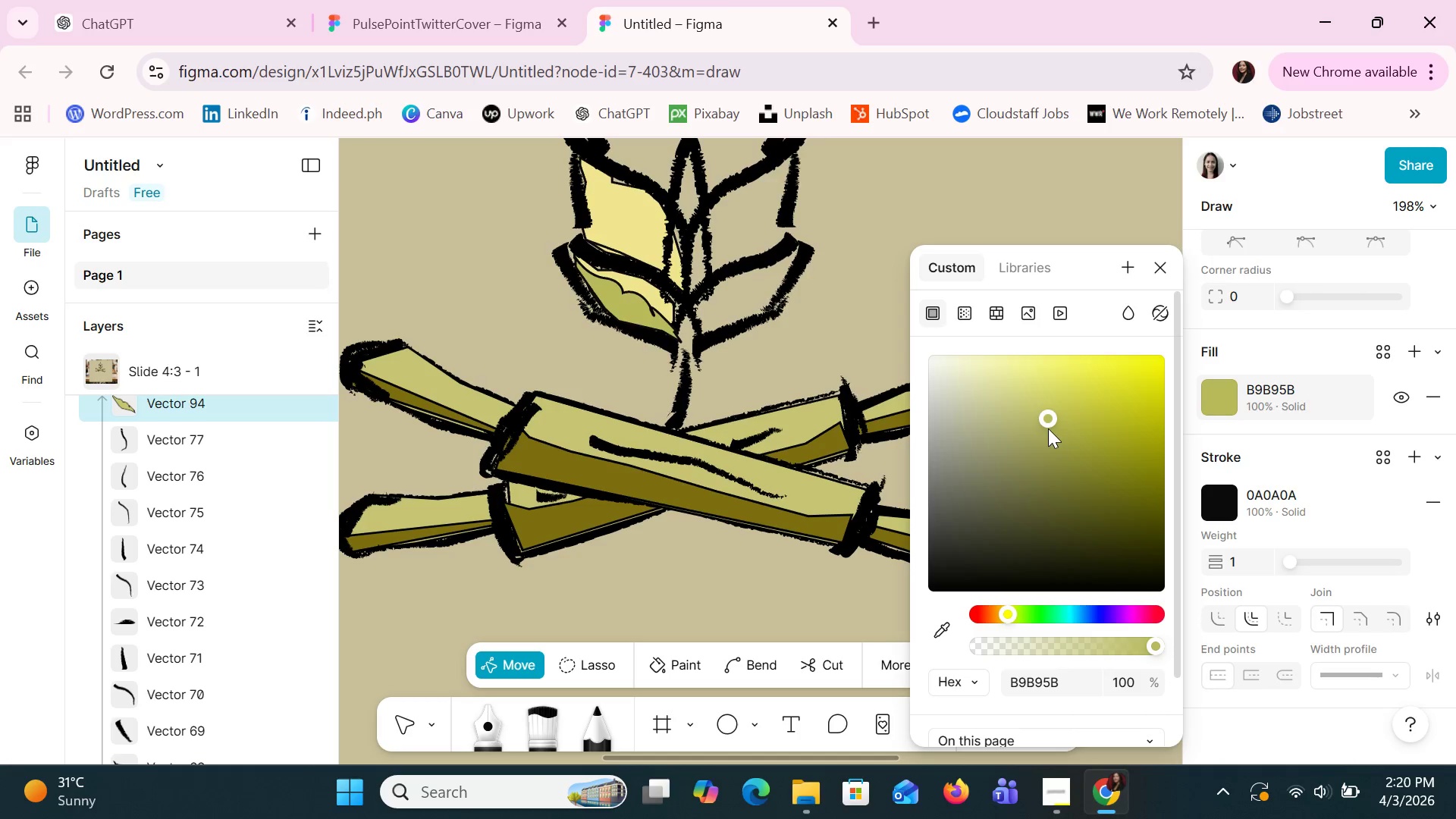 
left_click([984, 381])
 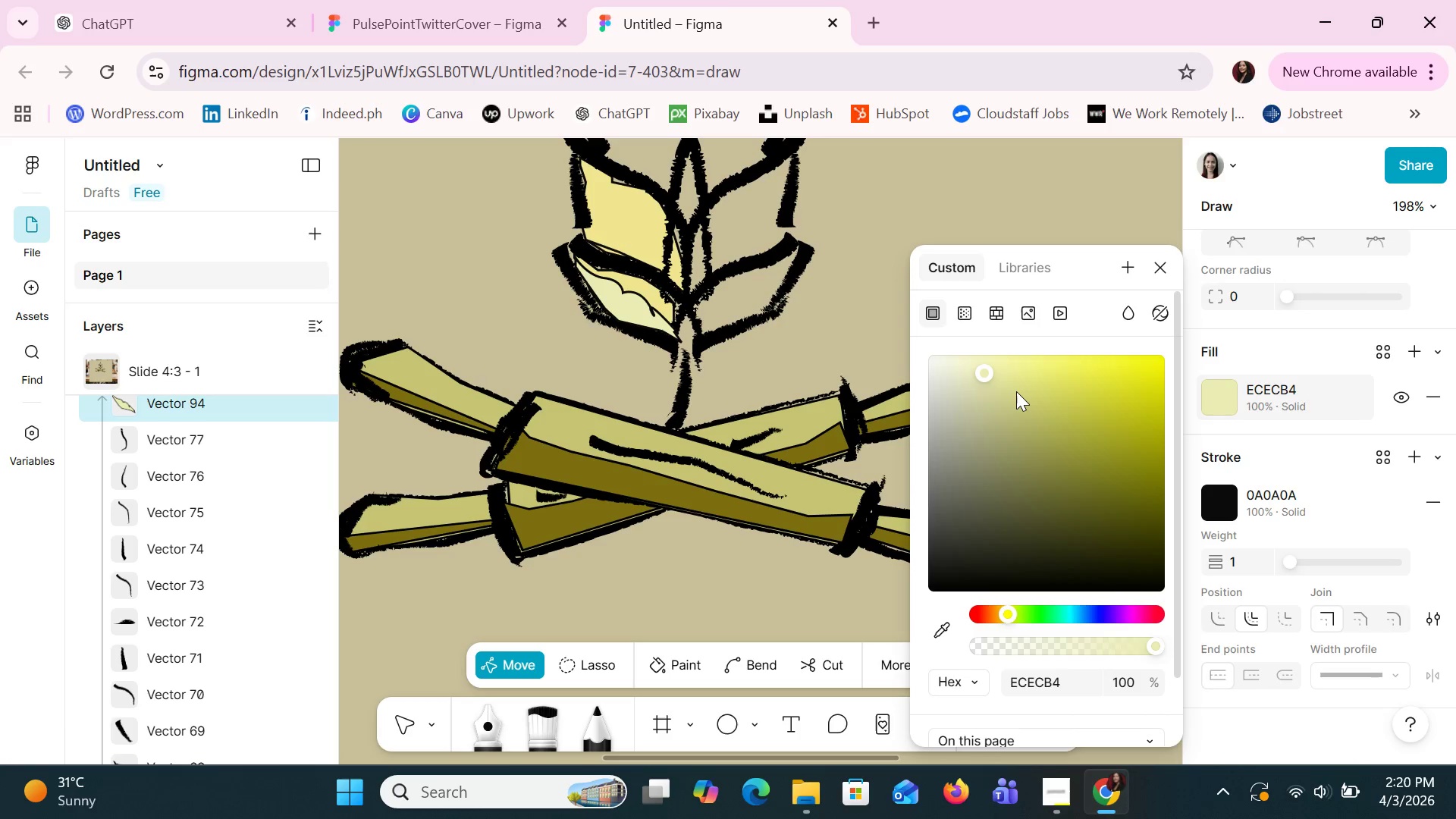 
left_click([1019, 394])
 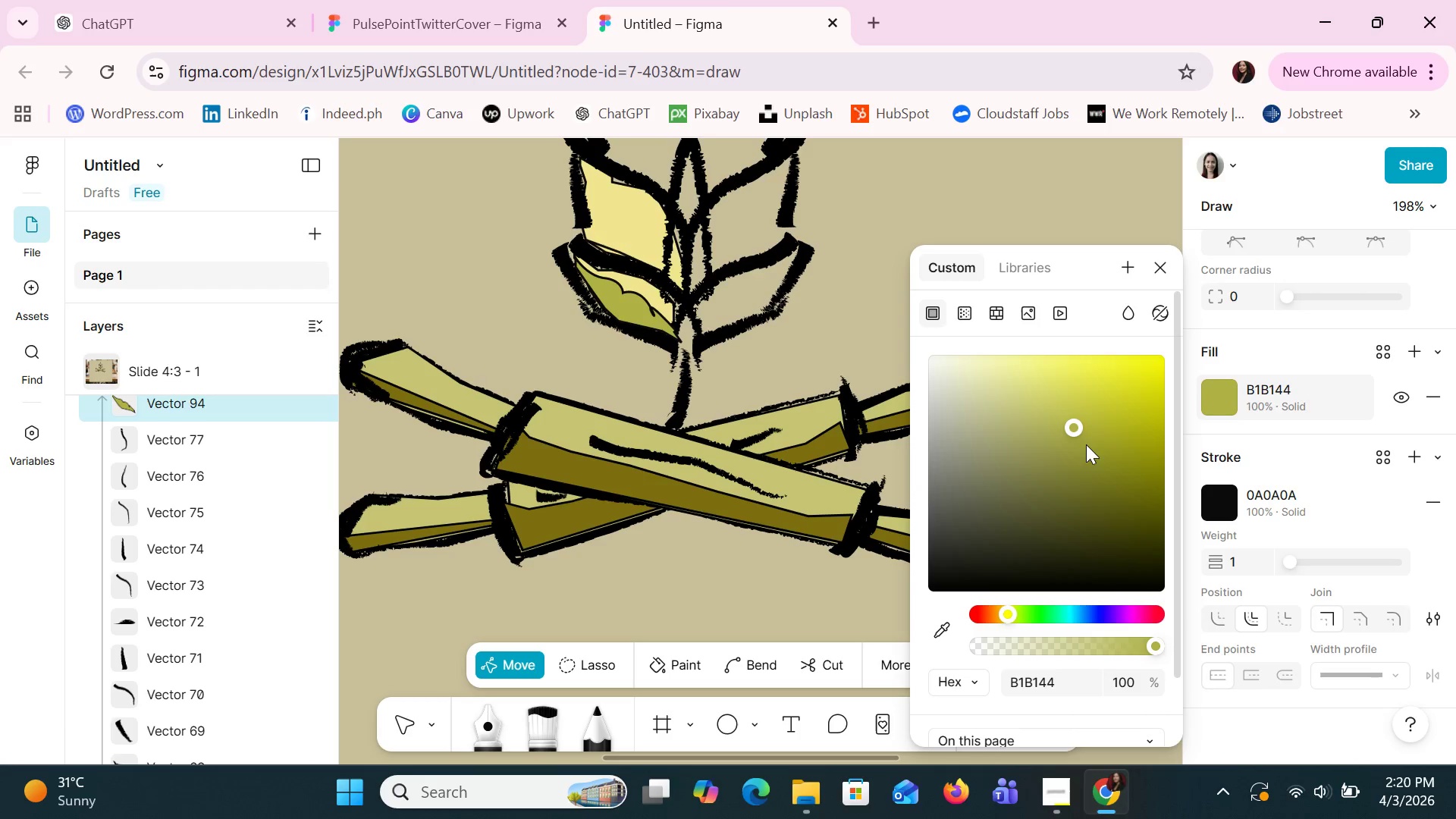 
left_click([1122, 456])
 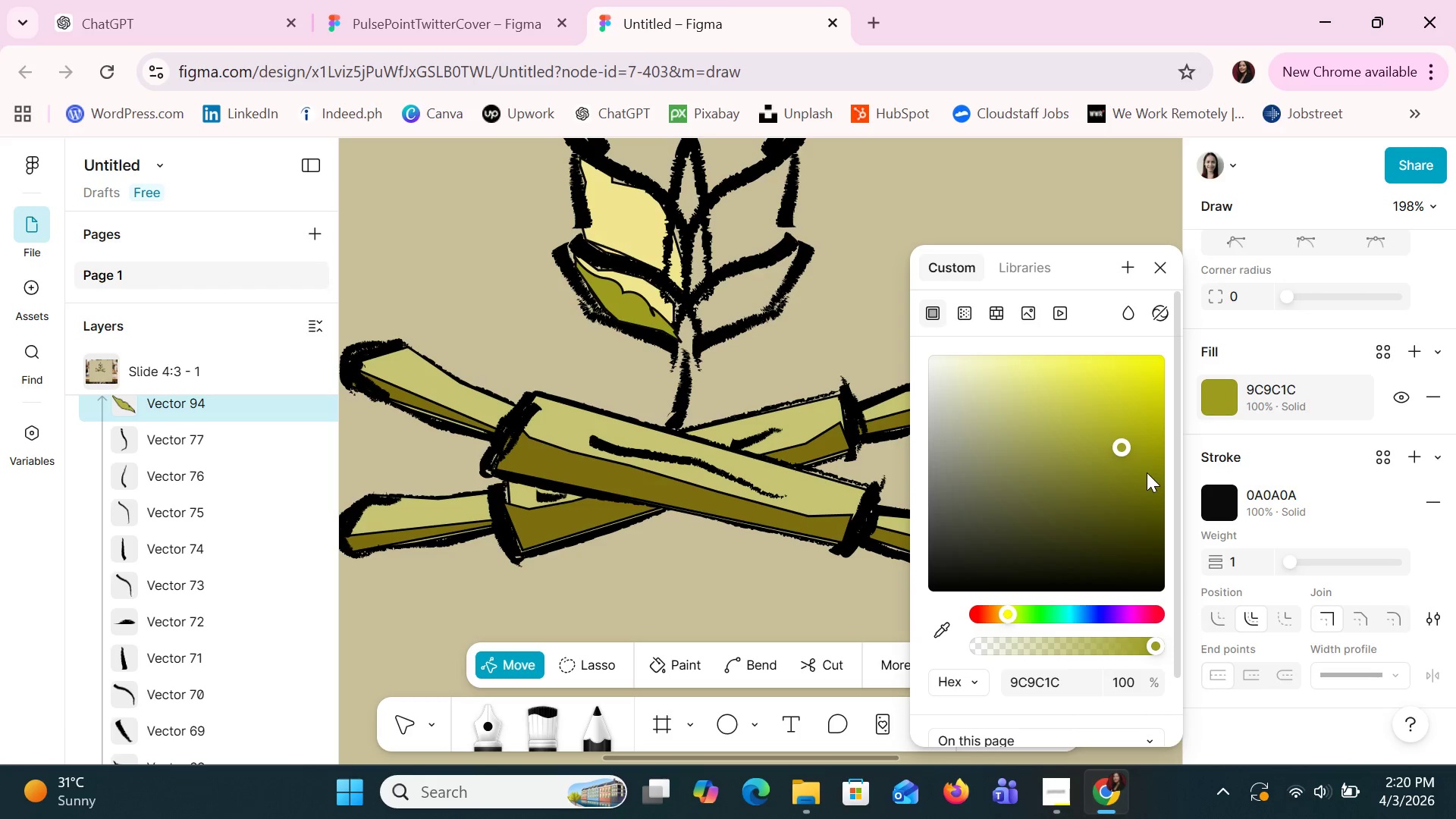 
left_click([1147, 472])
 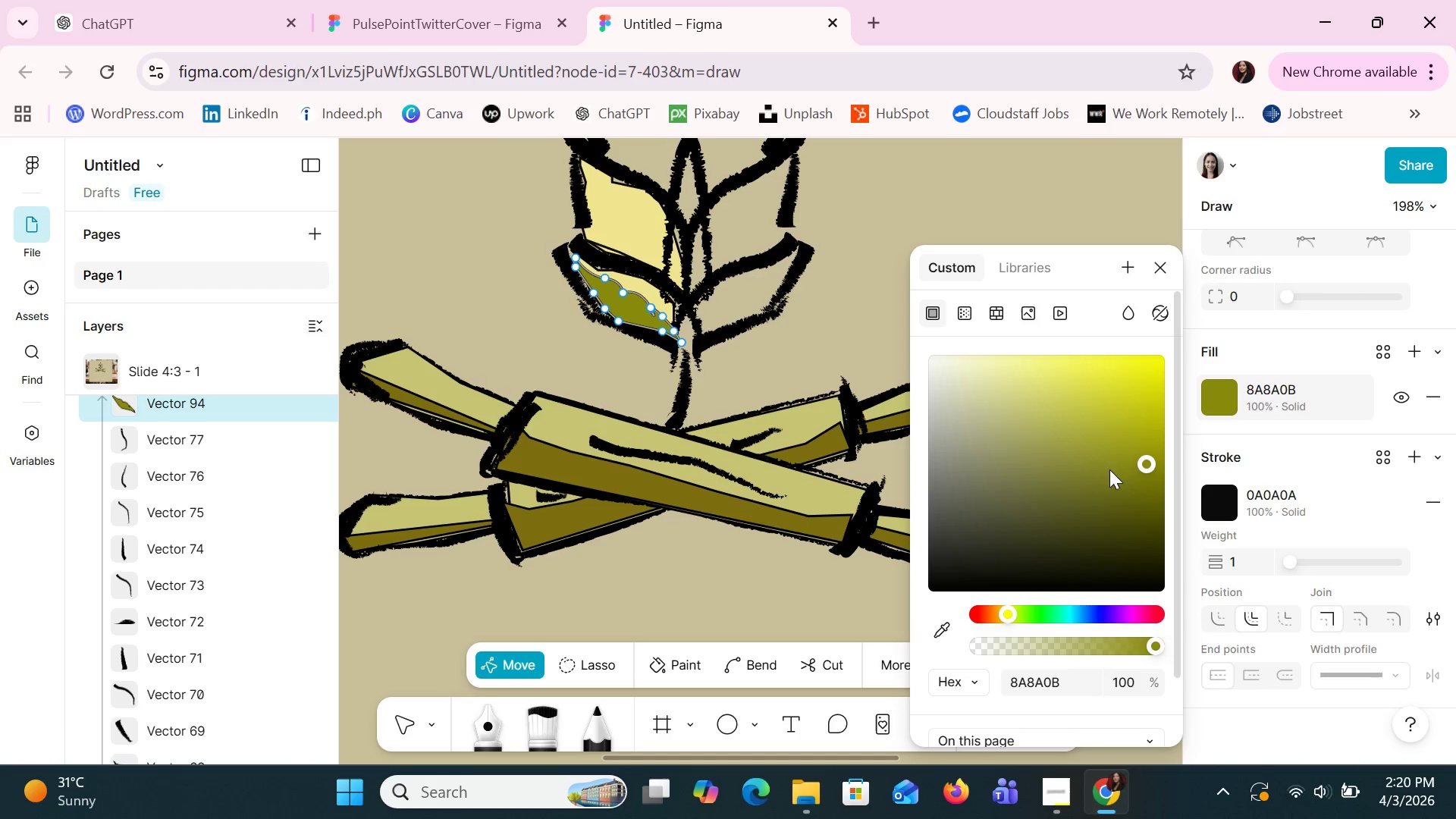 
left_click([1039, 463])
 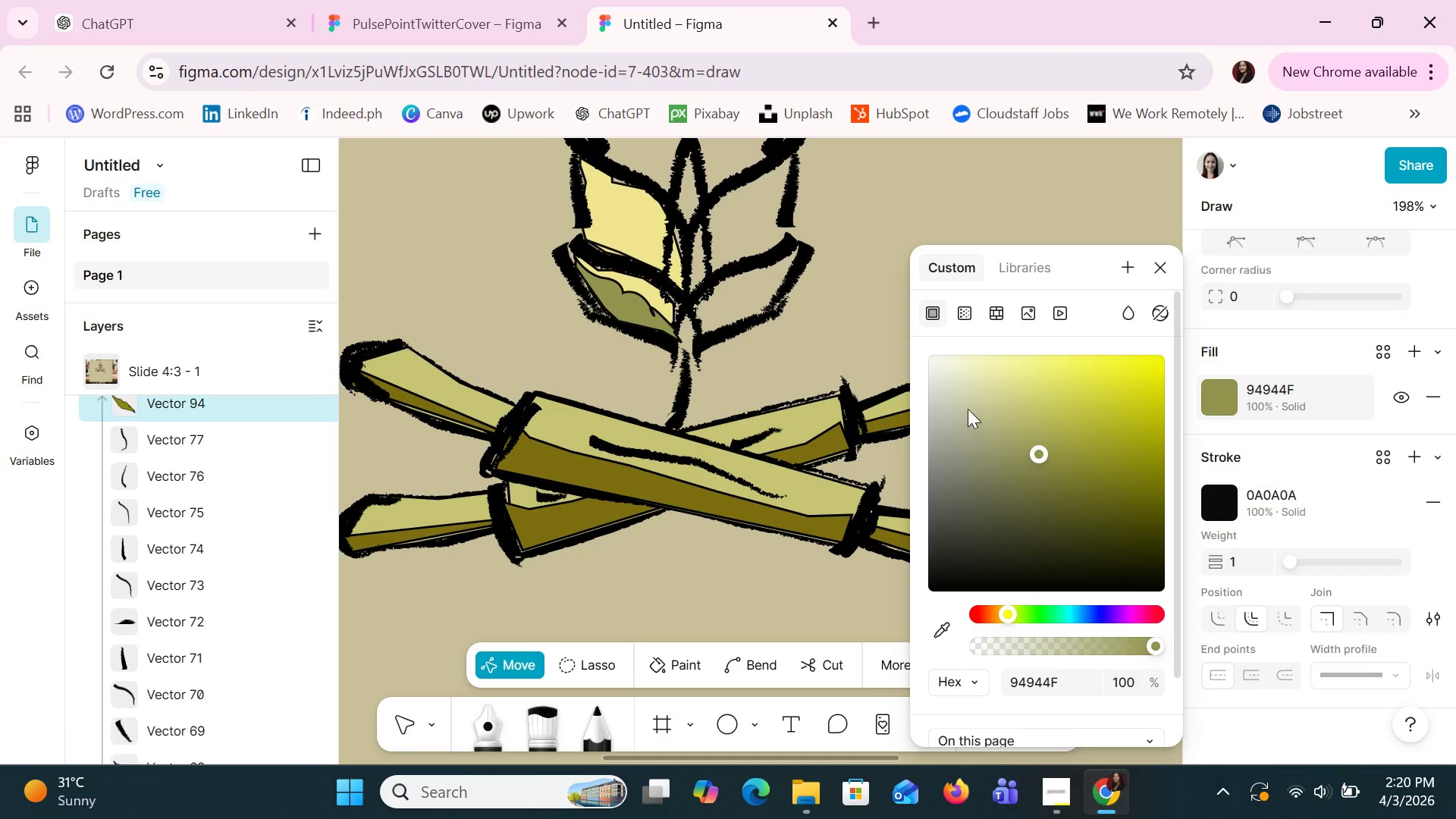 
left_click([949, 395])
 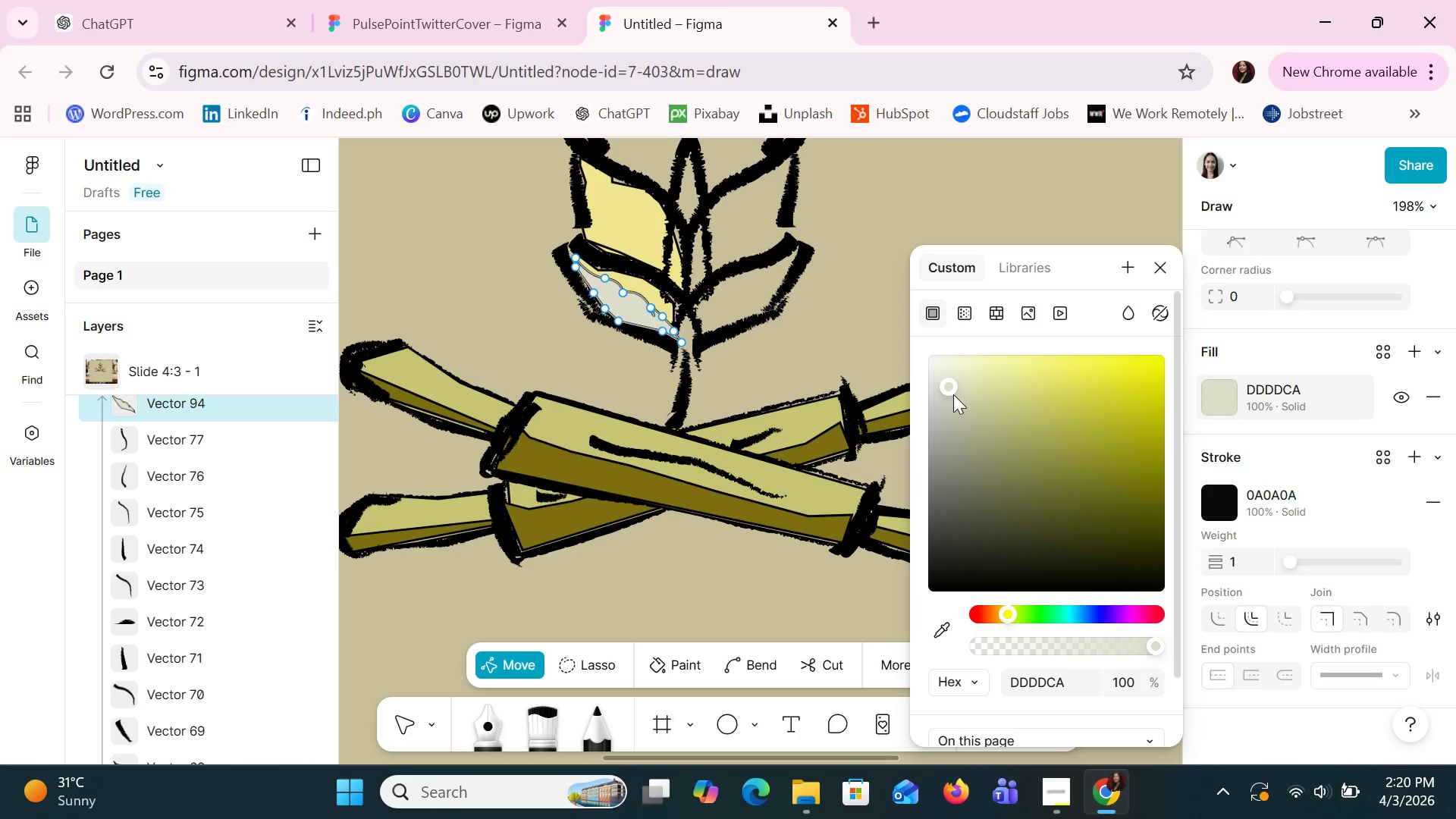 
wait(8.62)
 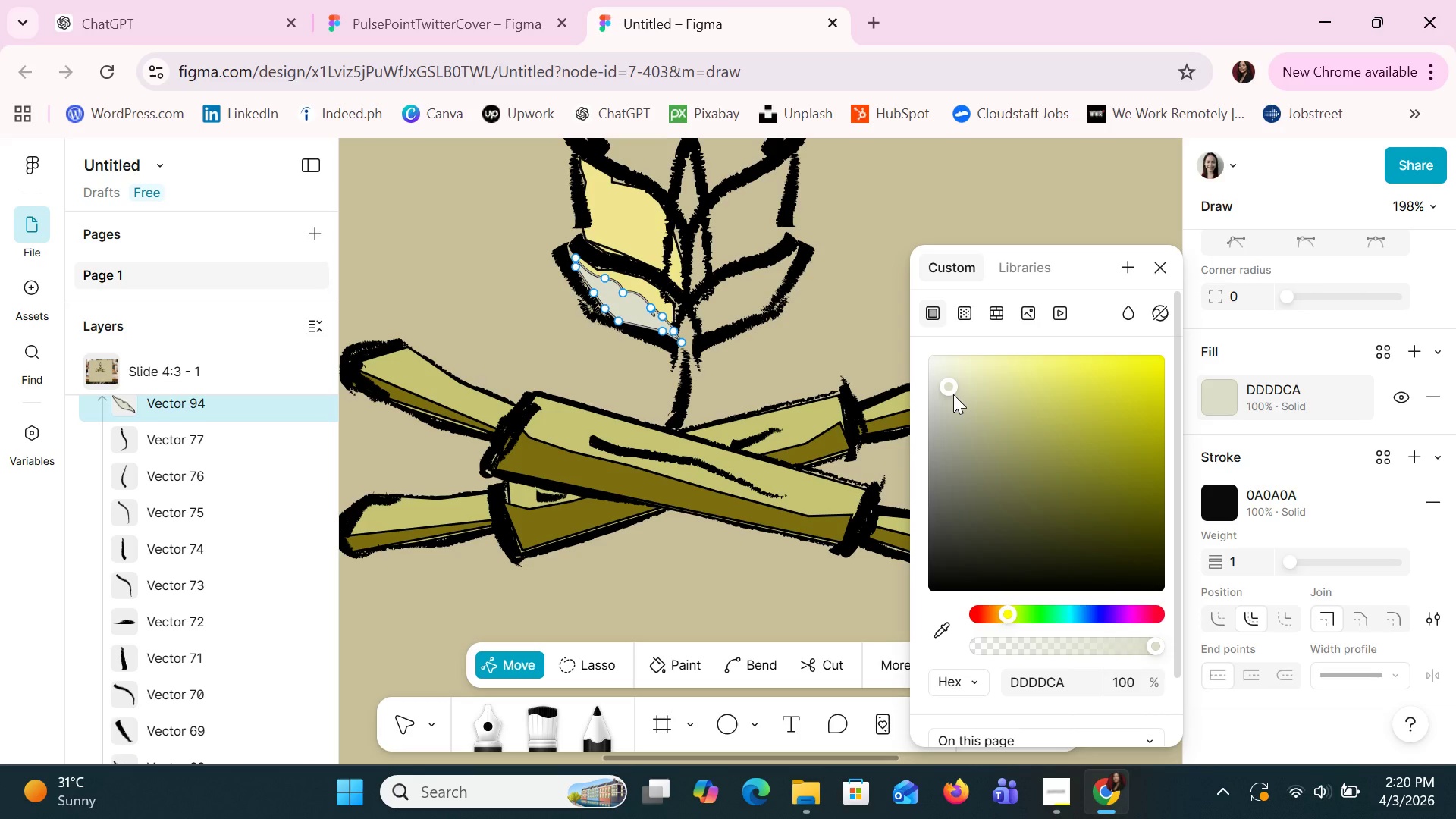 
left_click([1021, 679])
 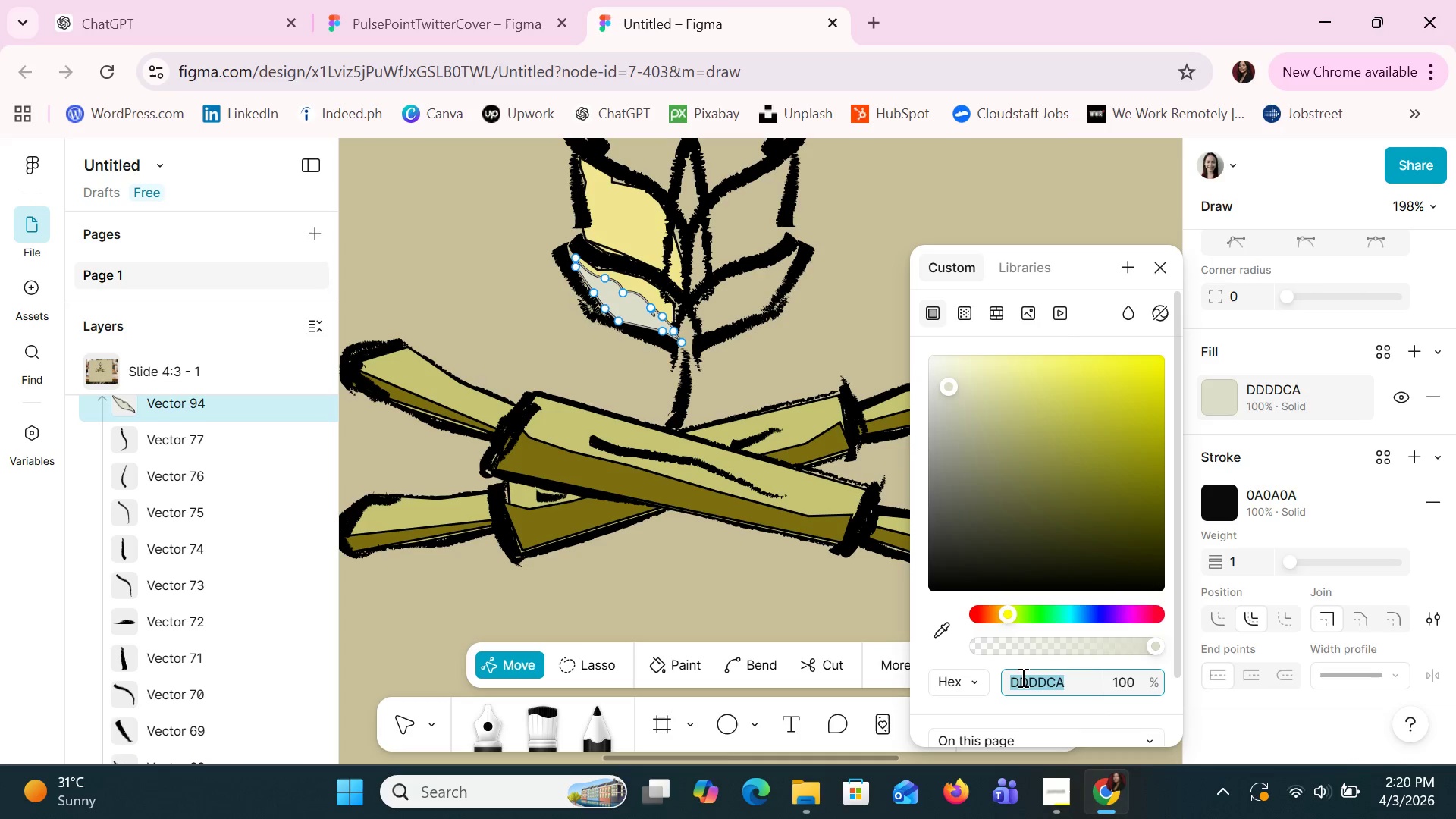 
type(BROWN)
 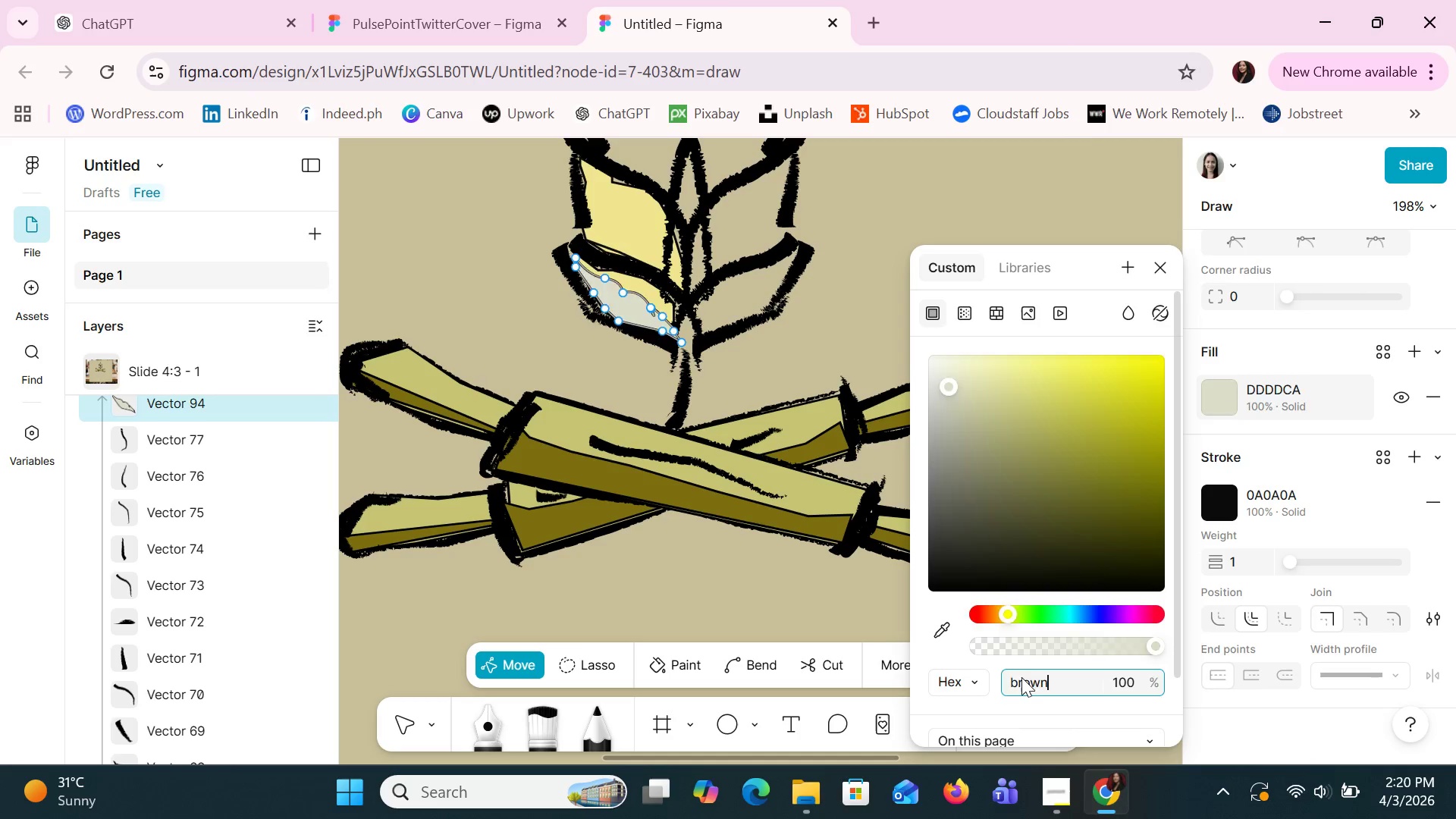 
key(Enter)
 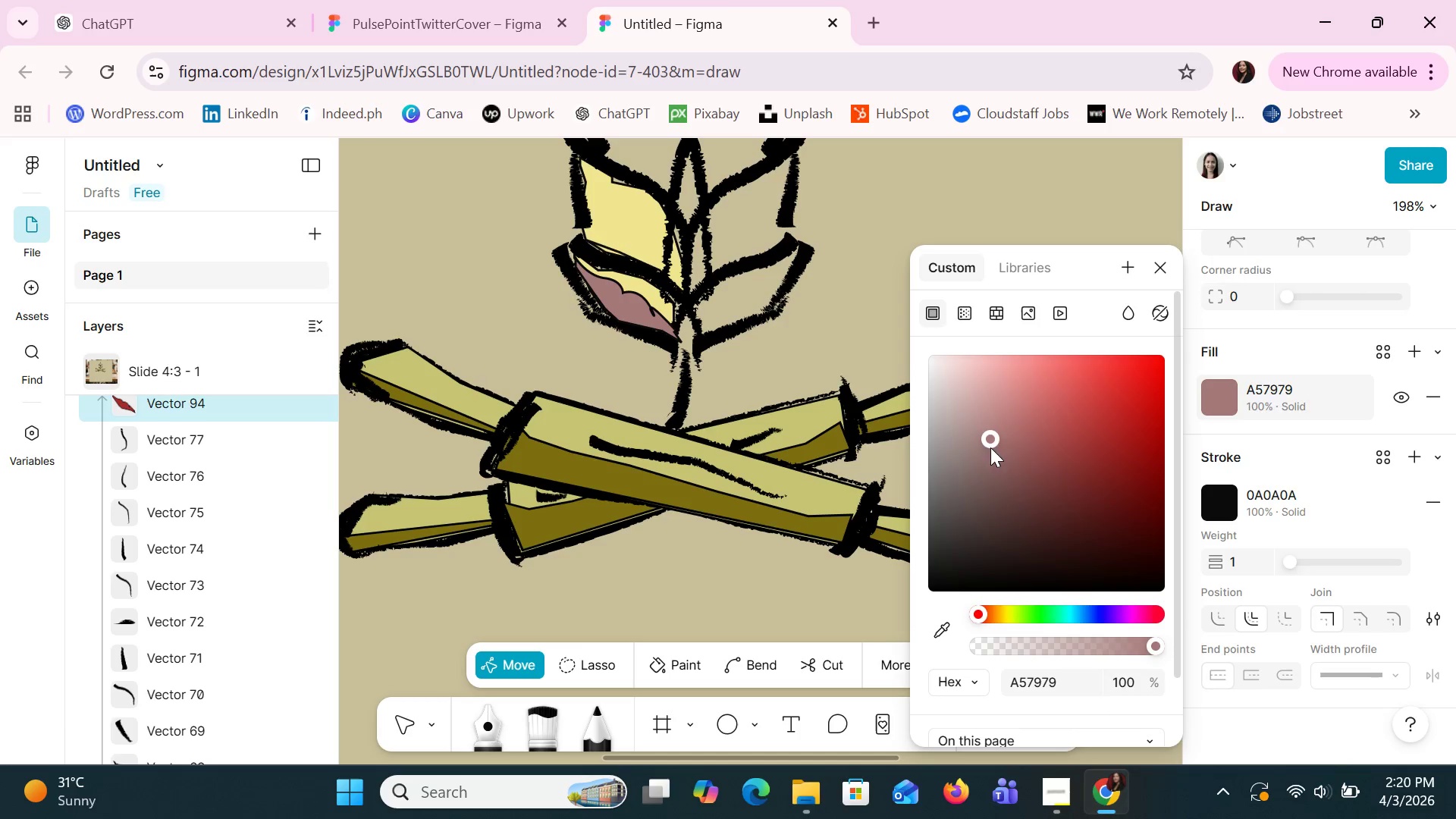 
double_click([1081, 455])
 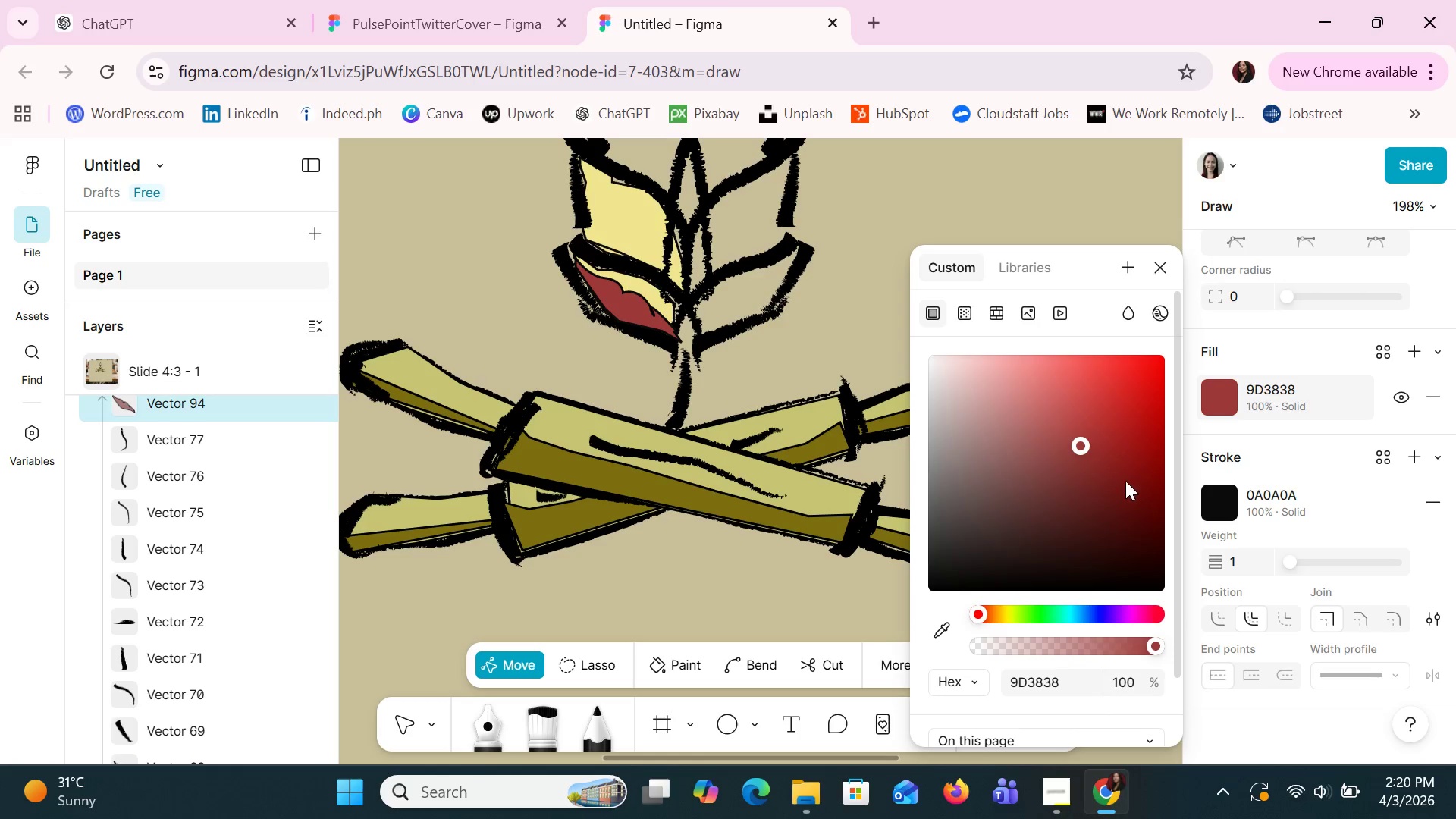 
triple_click([1125, 482])
 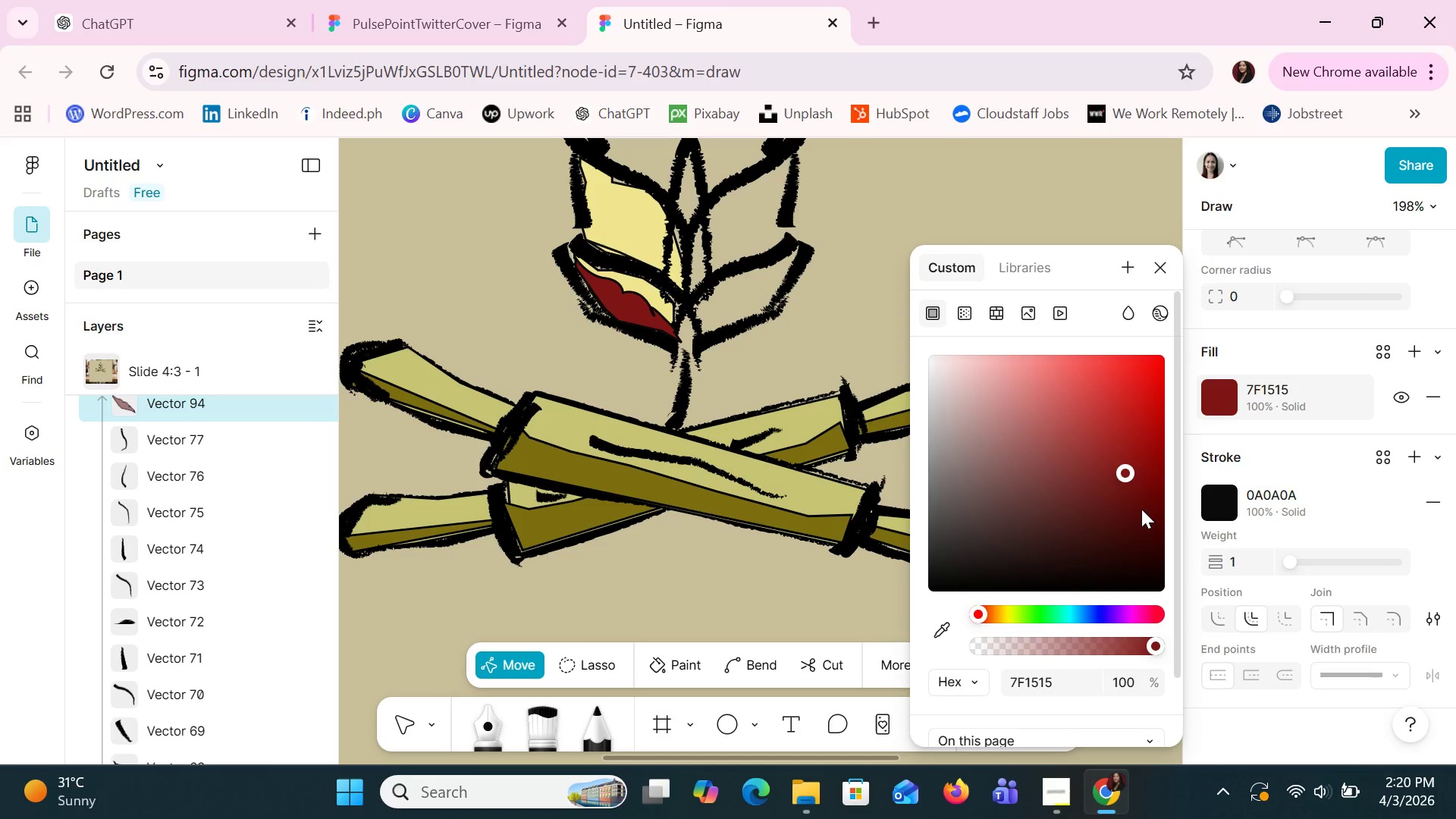 
triple_click([1141, 509])
 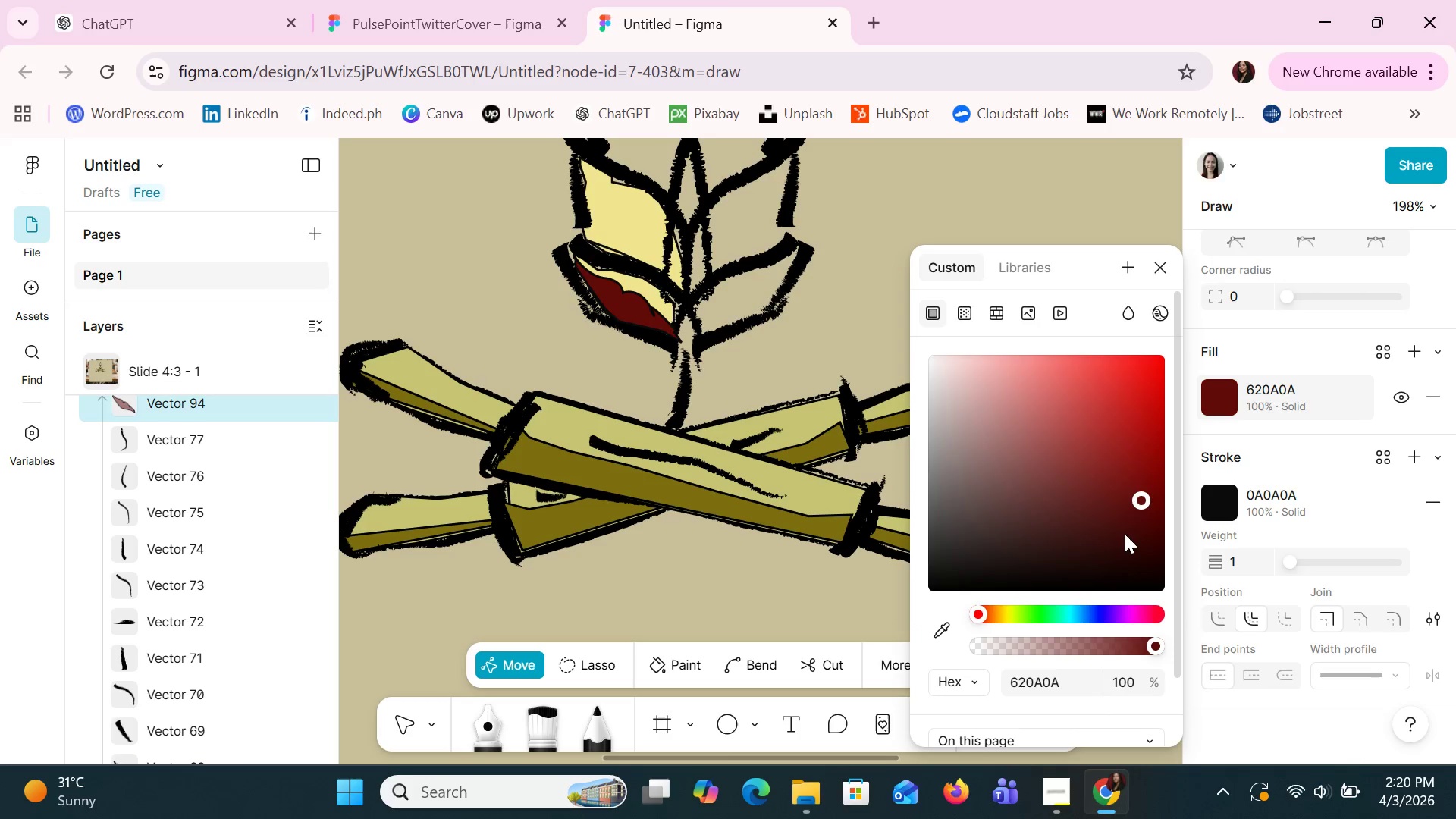 
triple_click([1125, 534])
 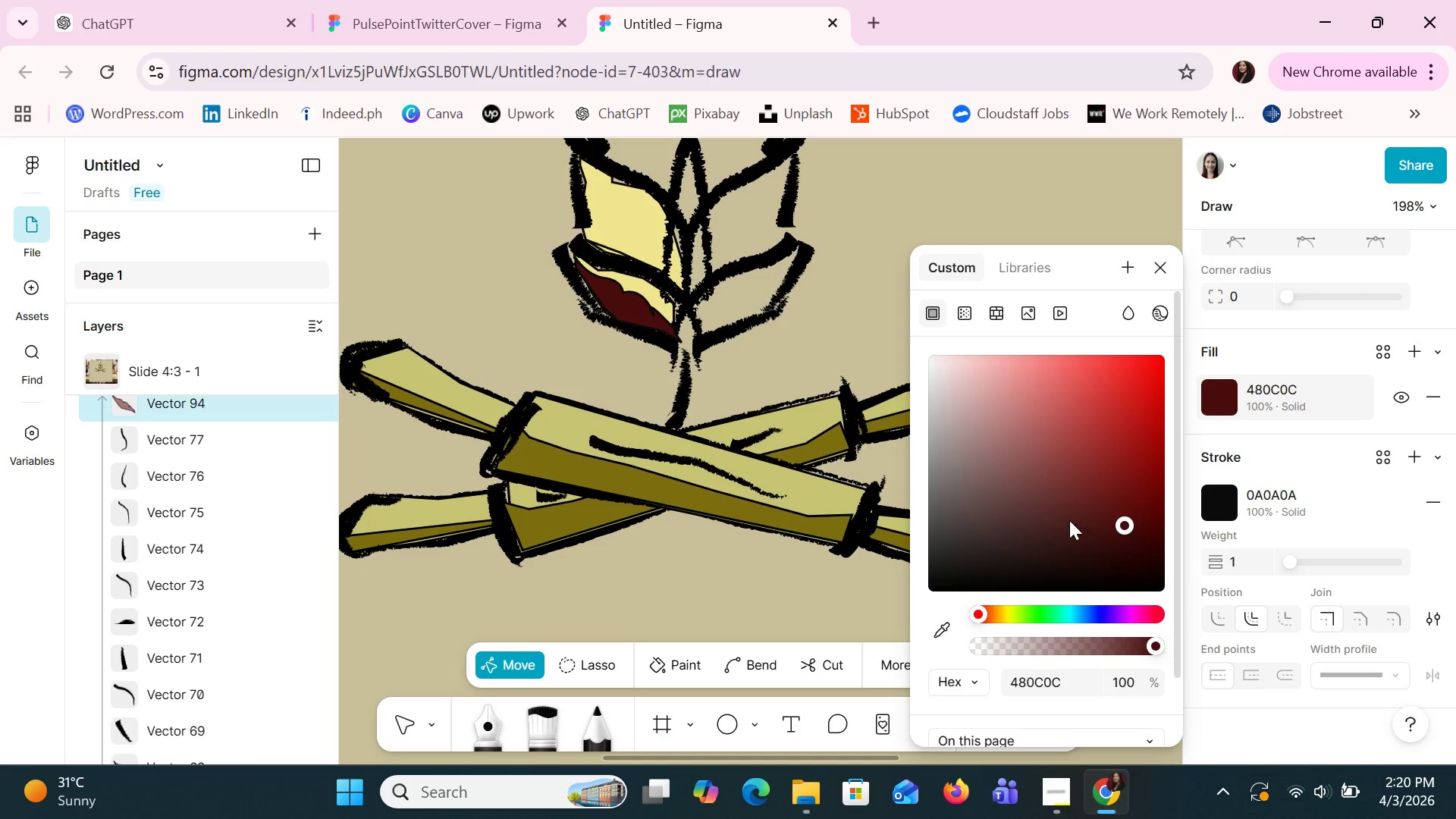 
left_click_drag(start_coordinate=[1056, 510], to_coordinate=[1052, 507])
 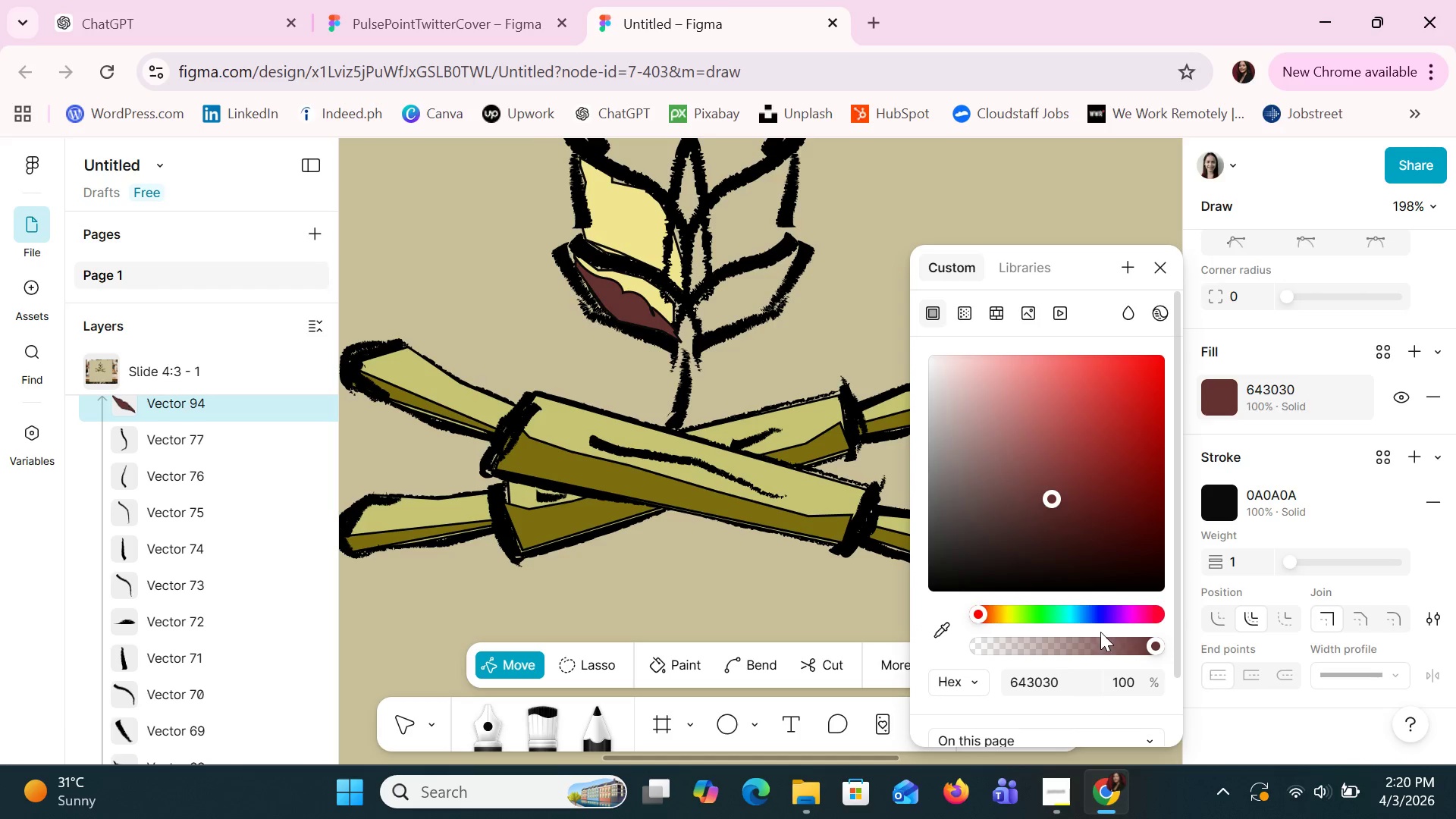 
left_click([1119, 647])
 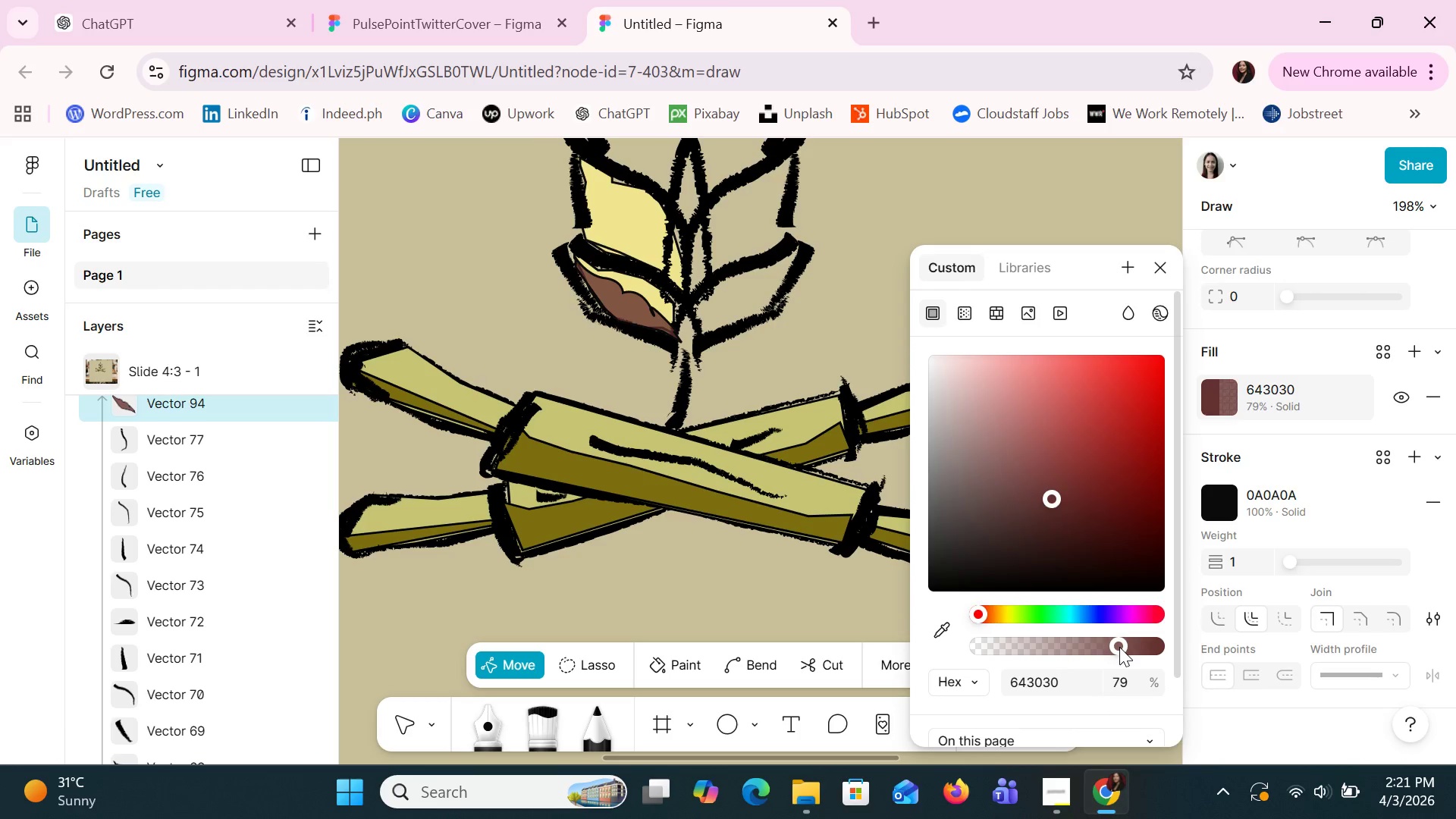 
left_click_drag(start_coordinate=[1119, 647], to_coordinate=[1099, 646])
 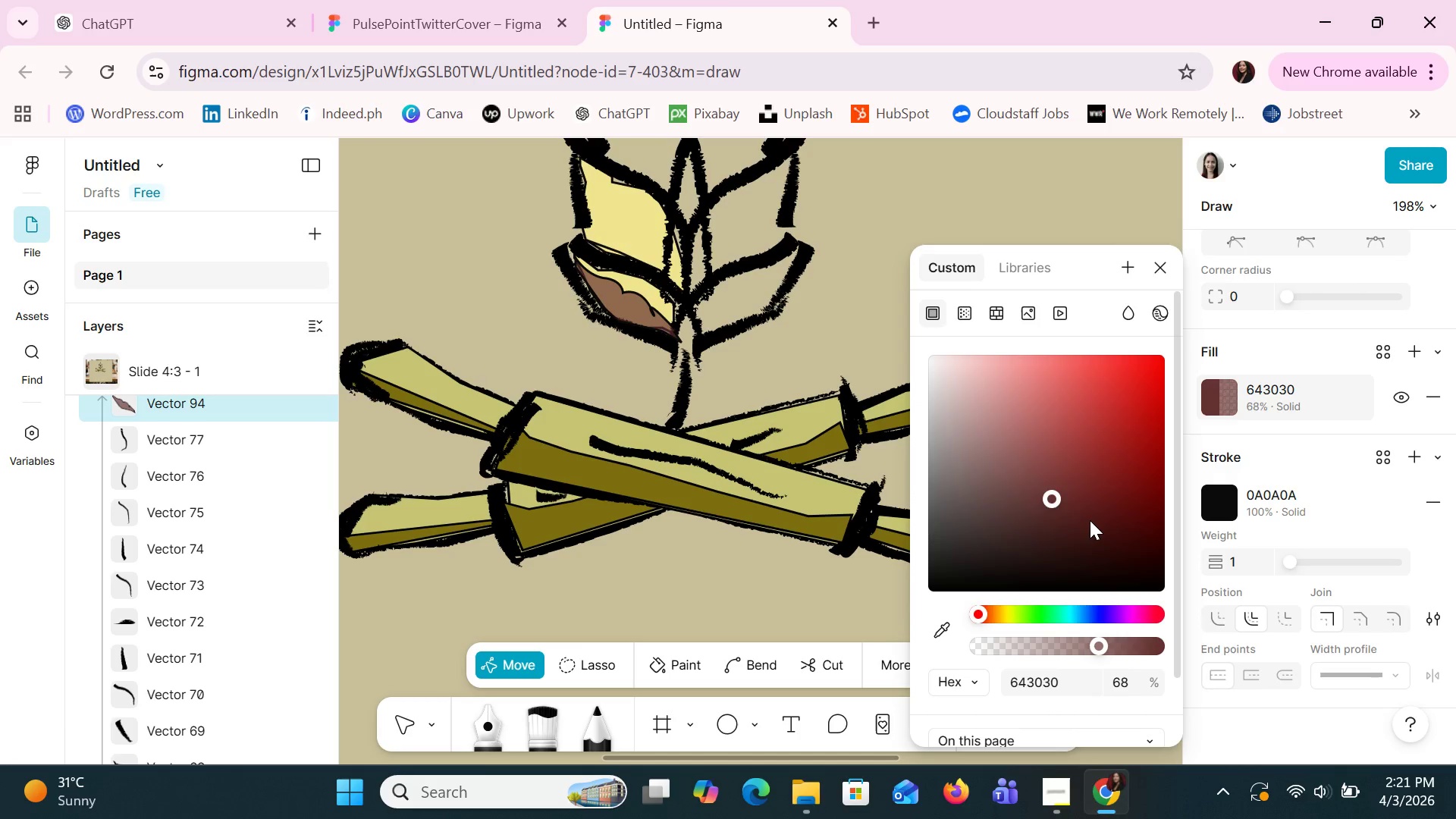 
left_click([1087, 517])
 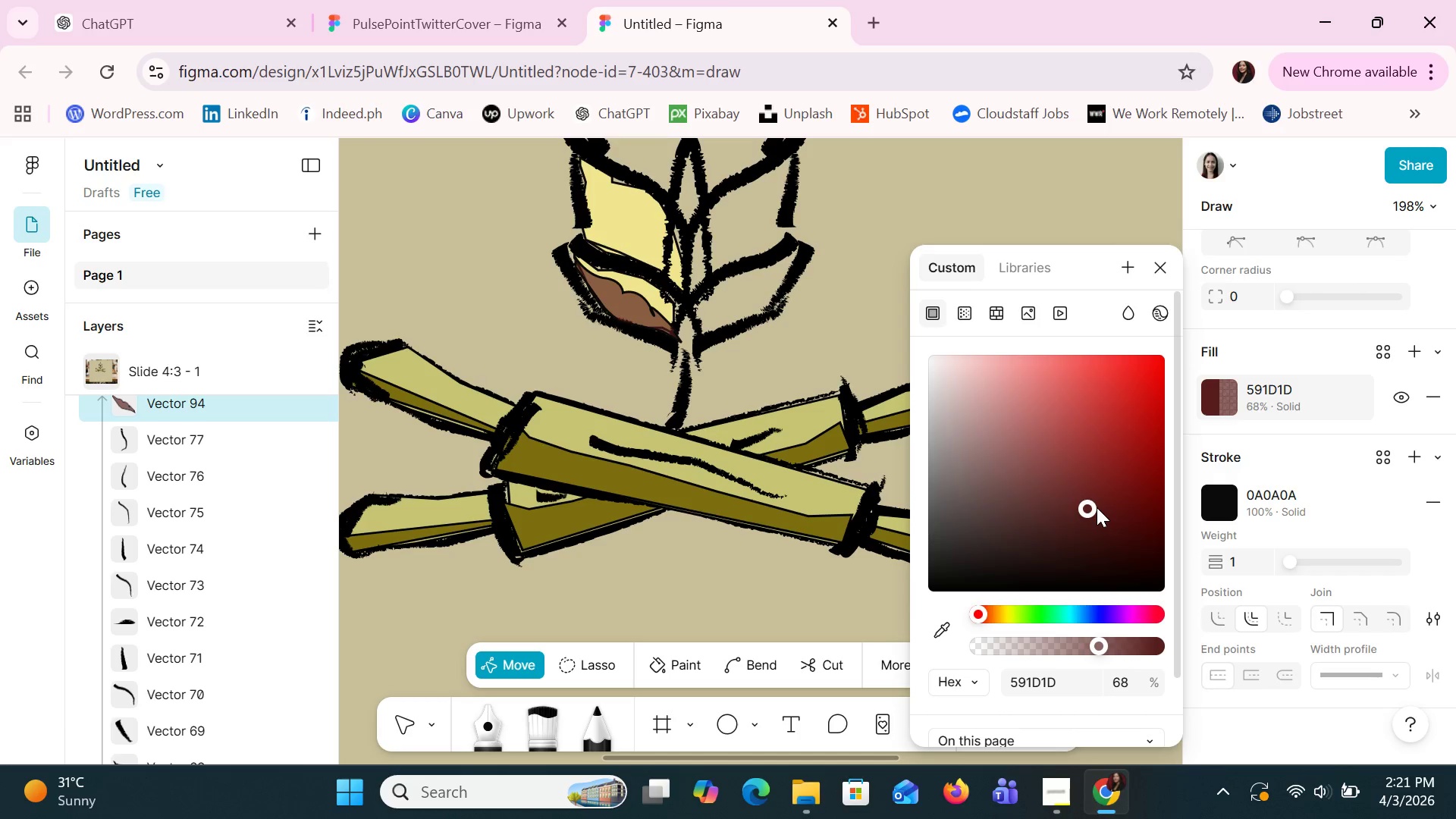 
left_click([1097, 507])
 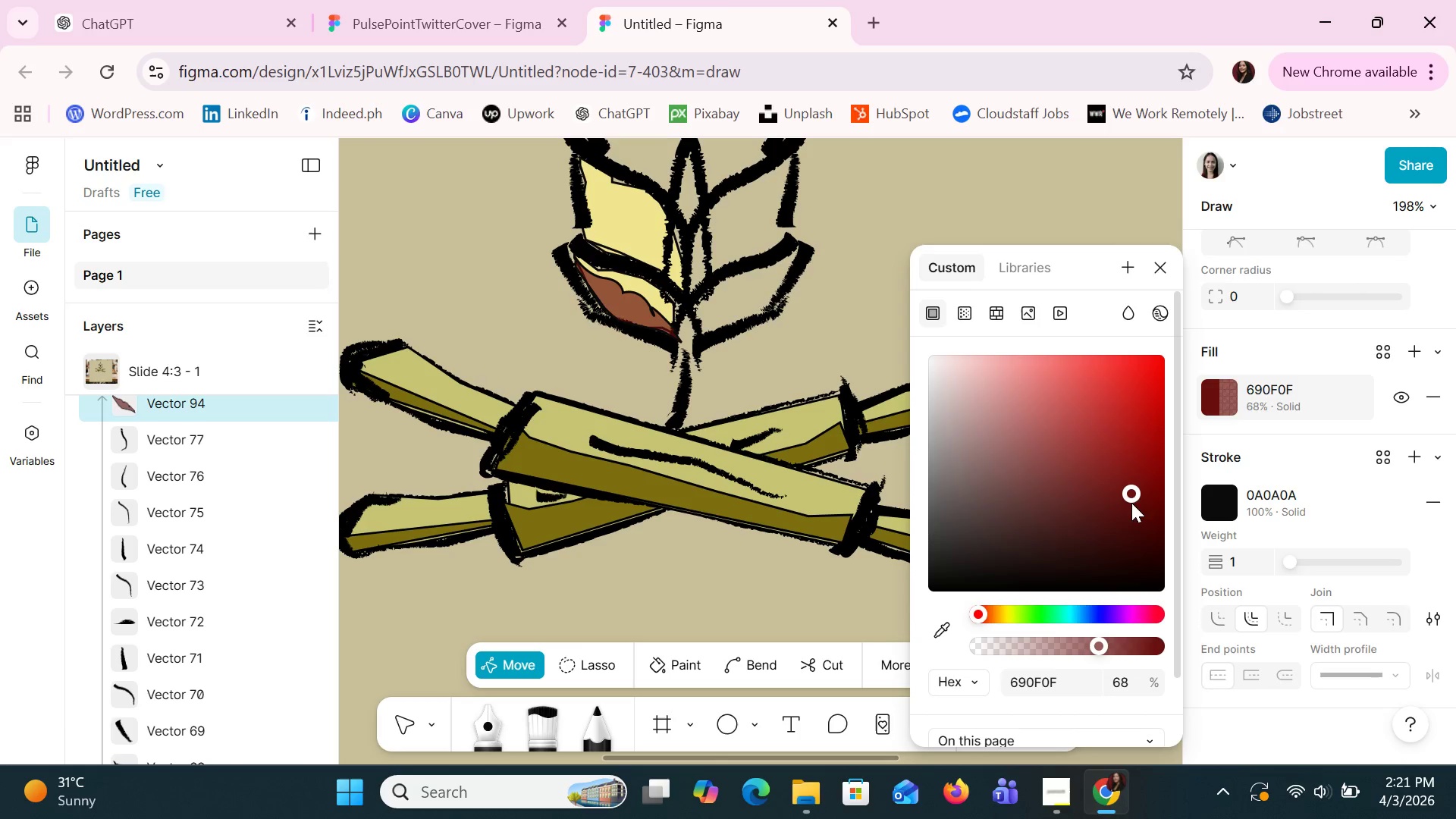 
double_click([1150, 494])
 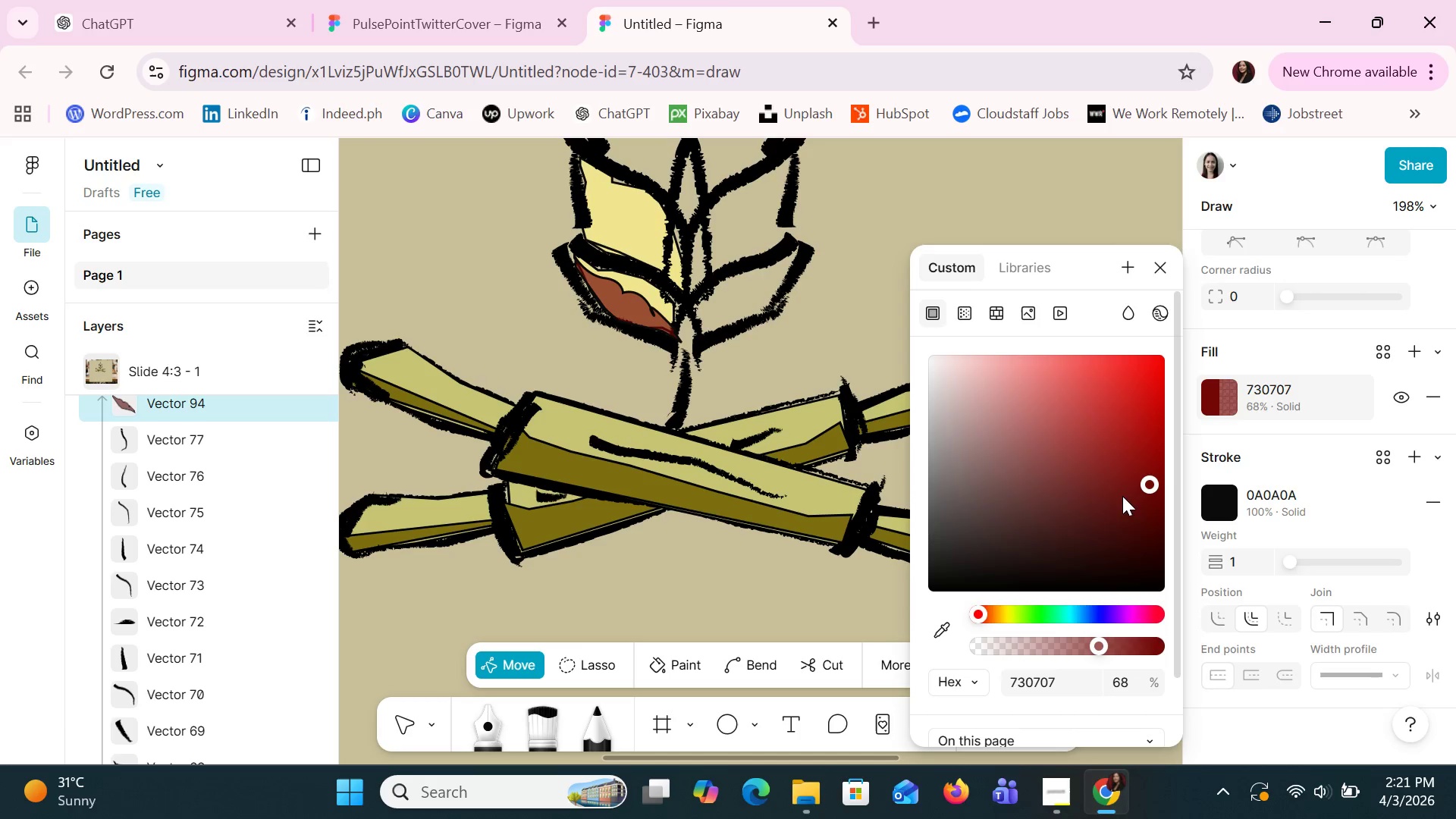 
left_click([1106, 496])
 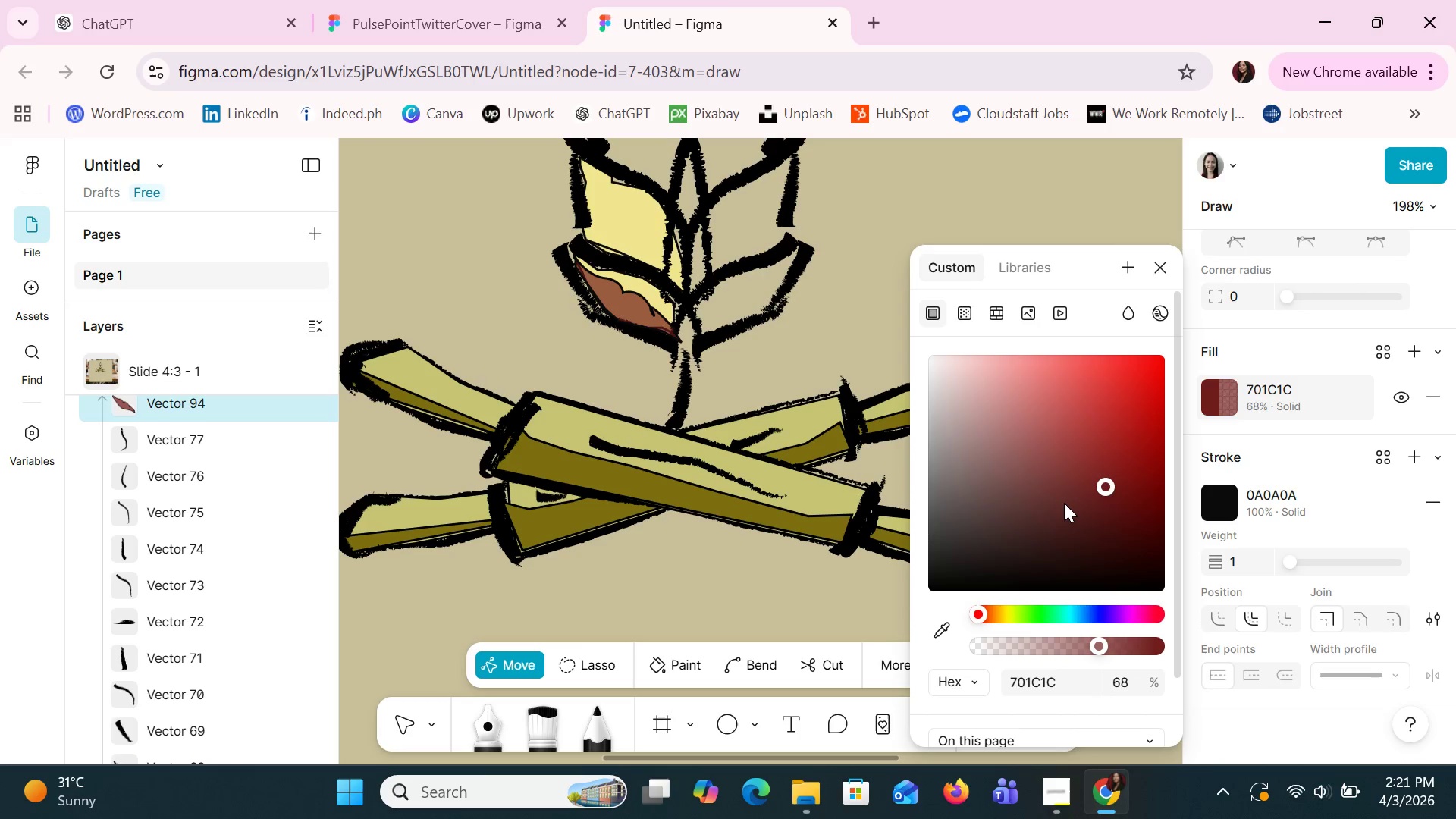 
left_click([1064, 503])
 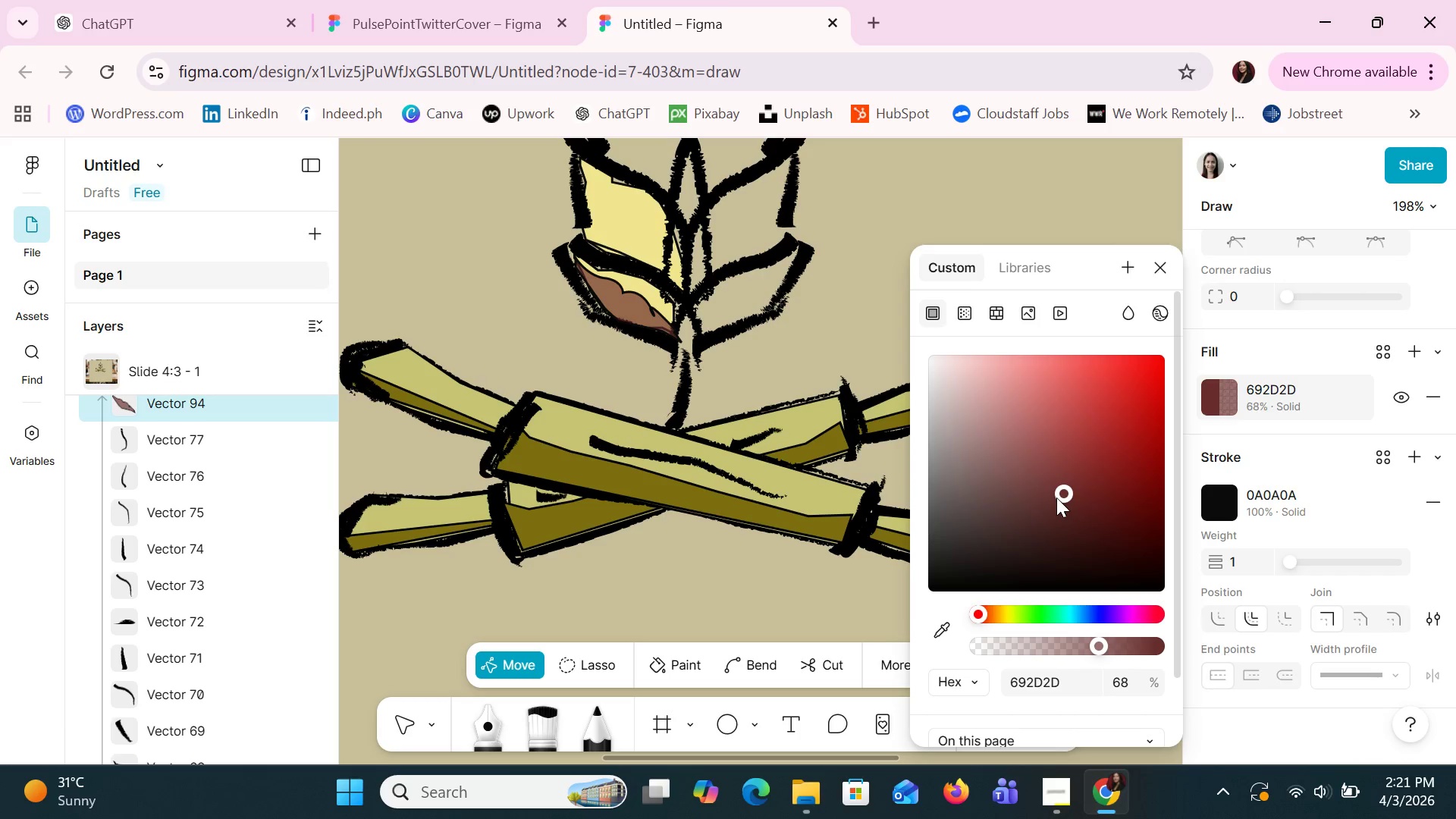 
left_click([1041, 487])
 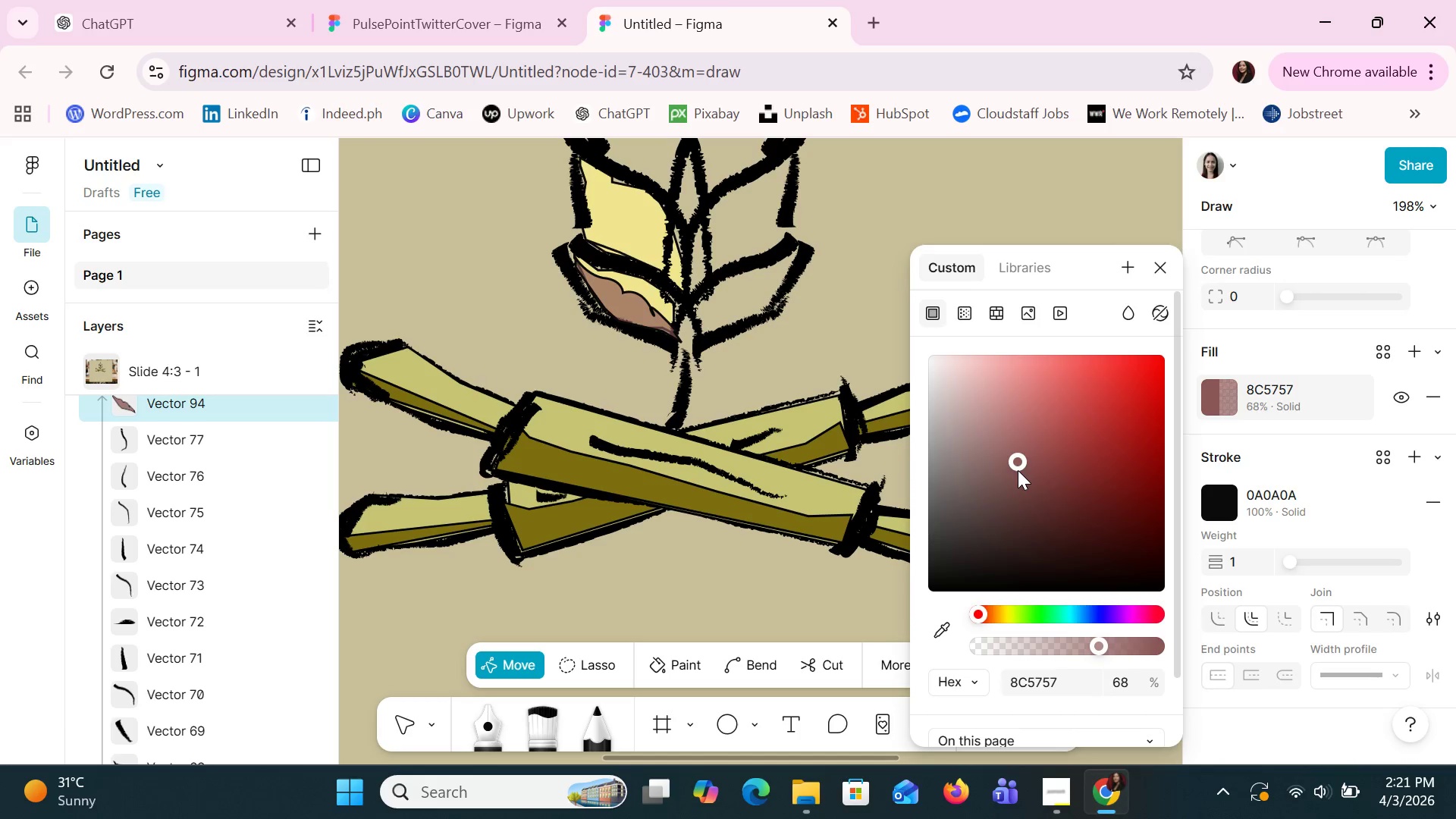 
left_click([999, 457])
 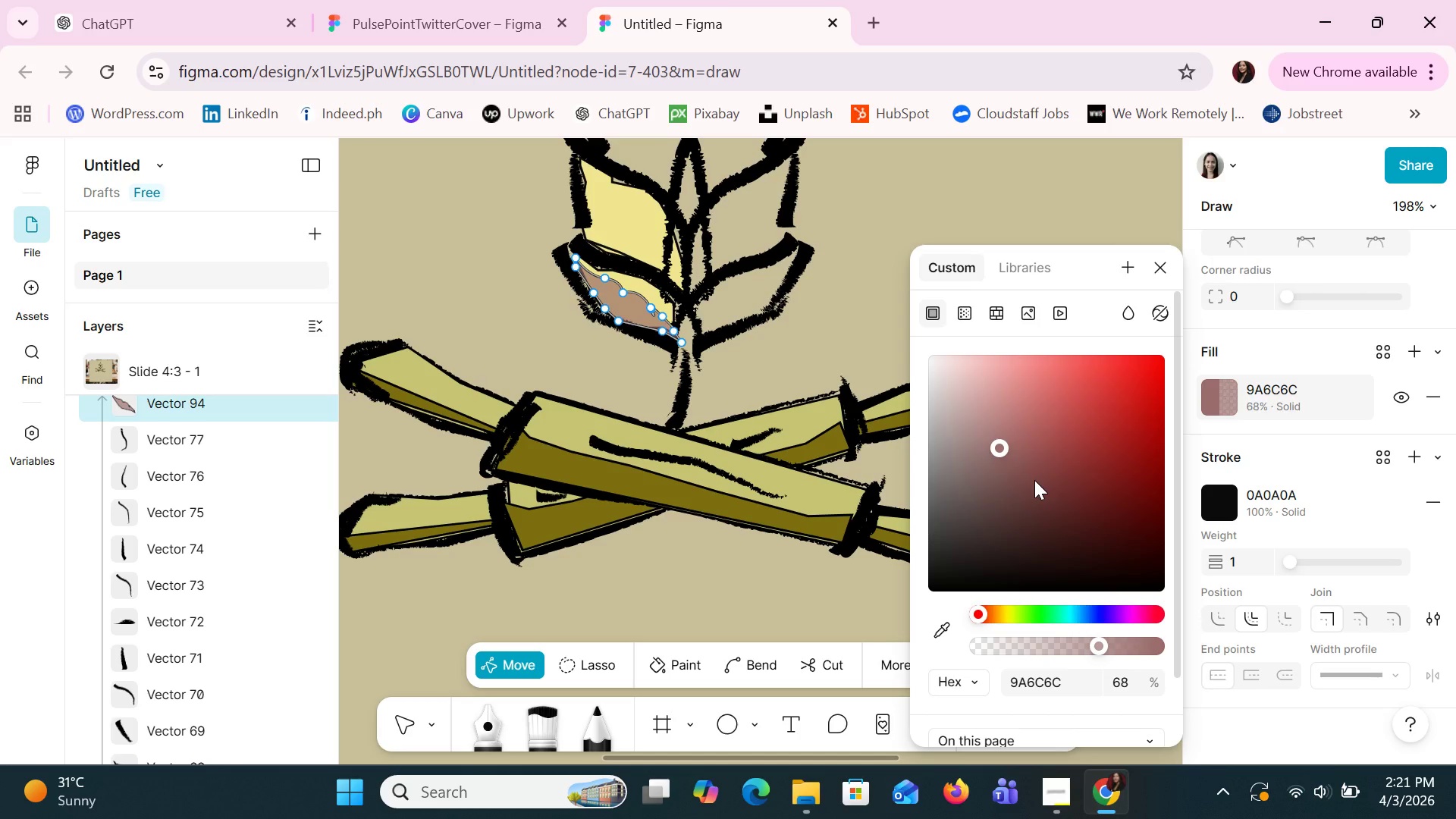 
left_click([1030, 476])
 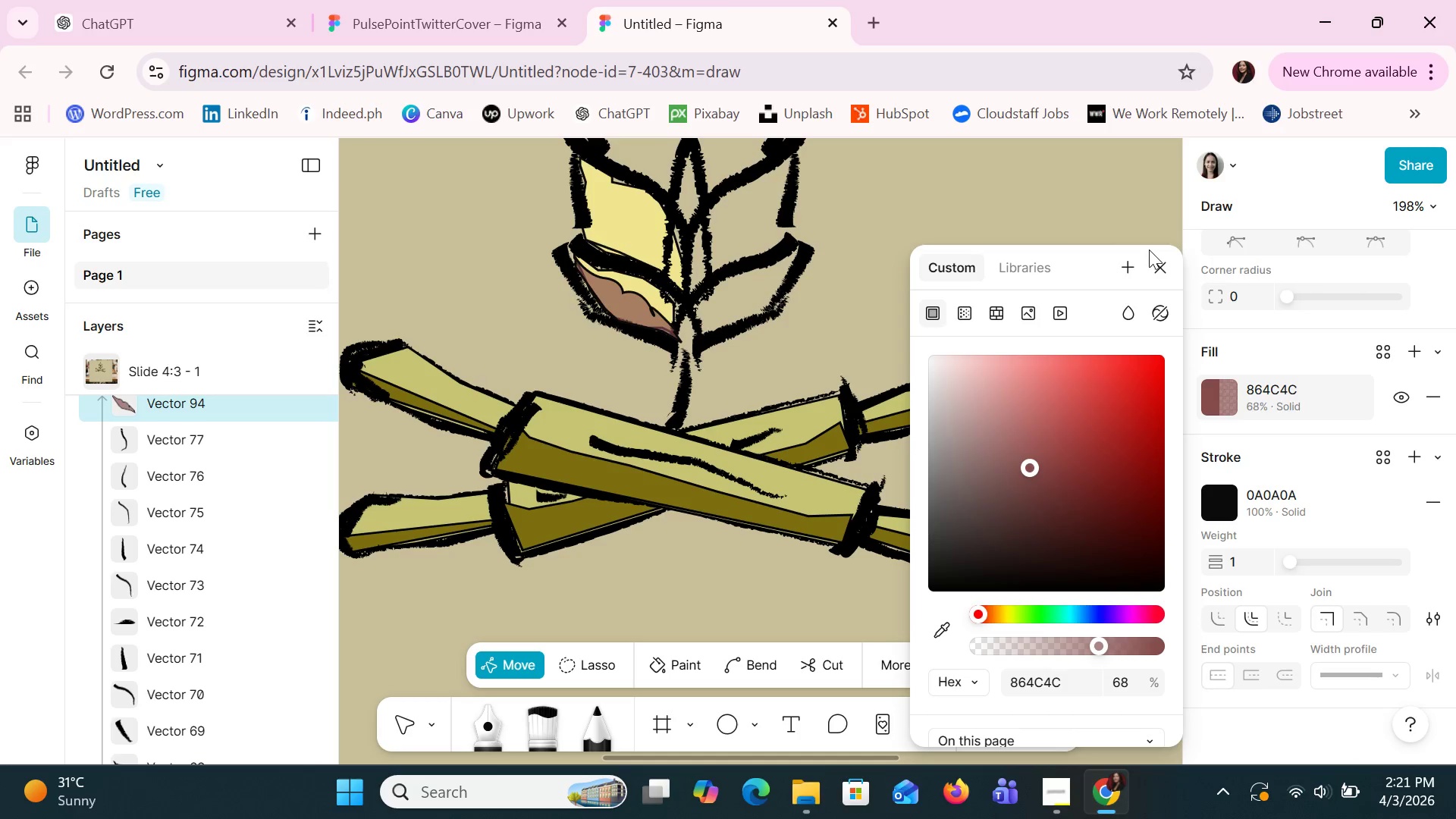 
left_click([1169, 265])
 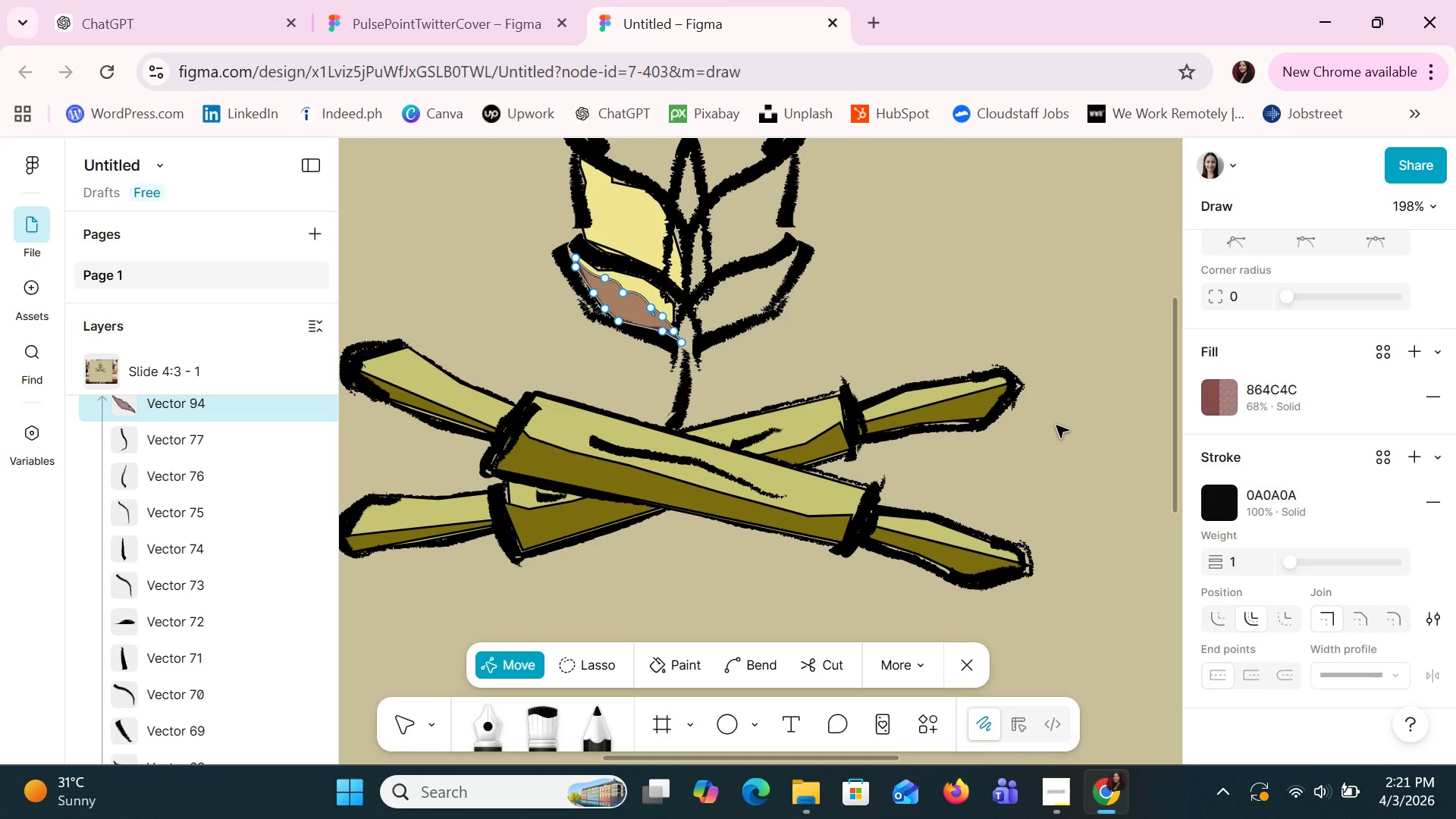 
key(Control+C)
 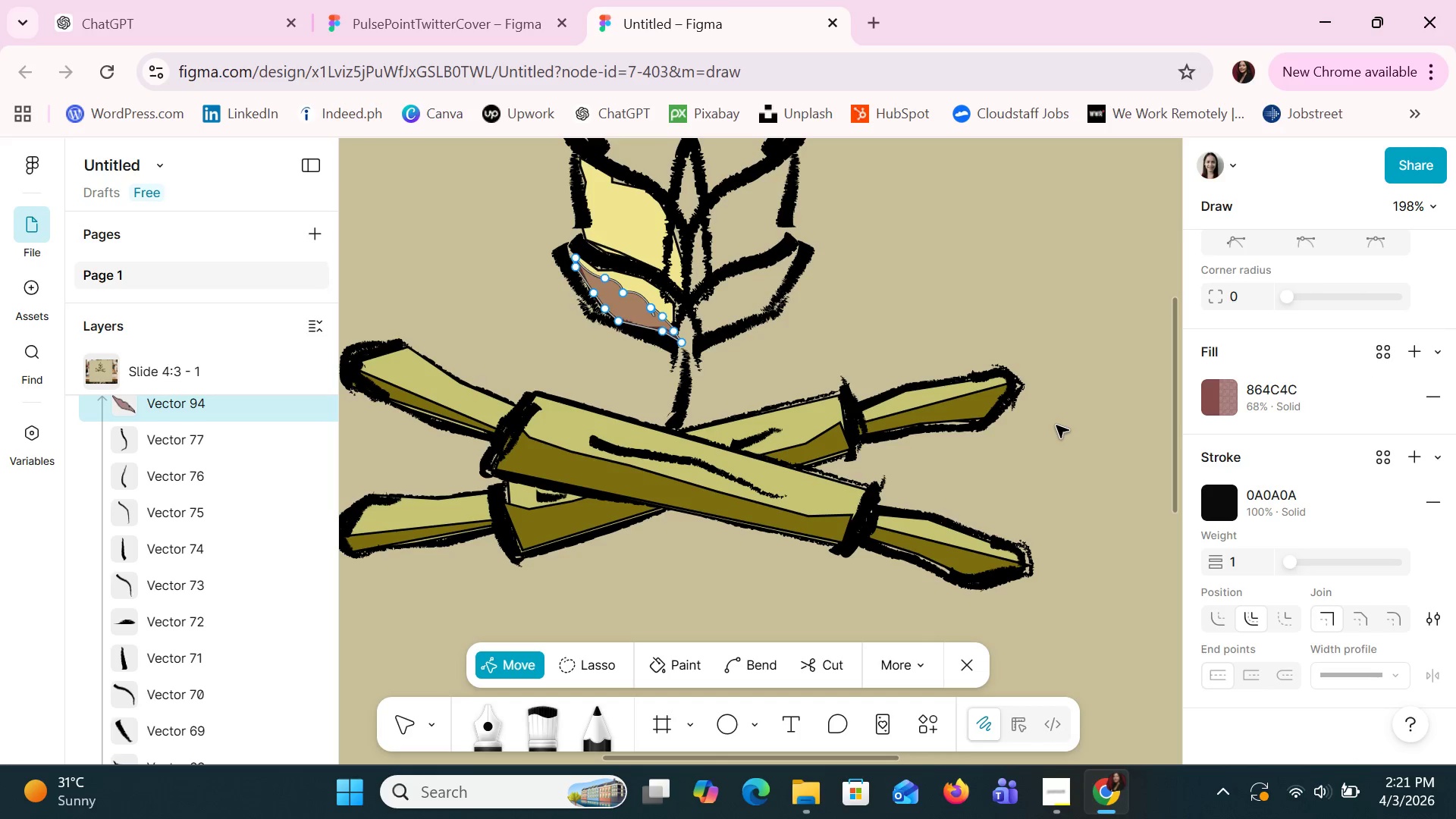 
left_click([1056, 425])
 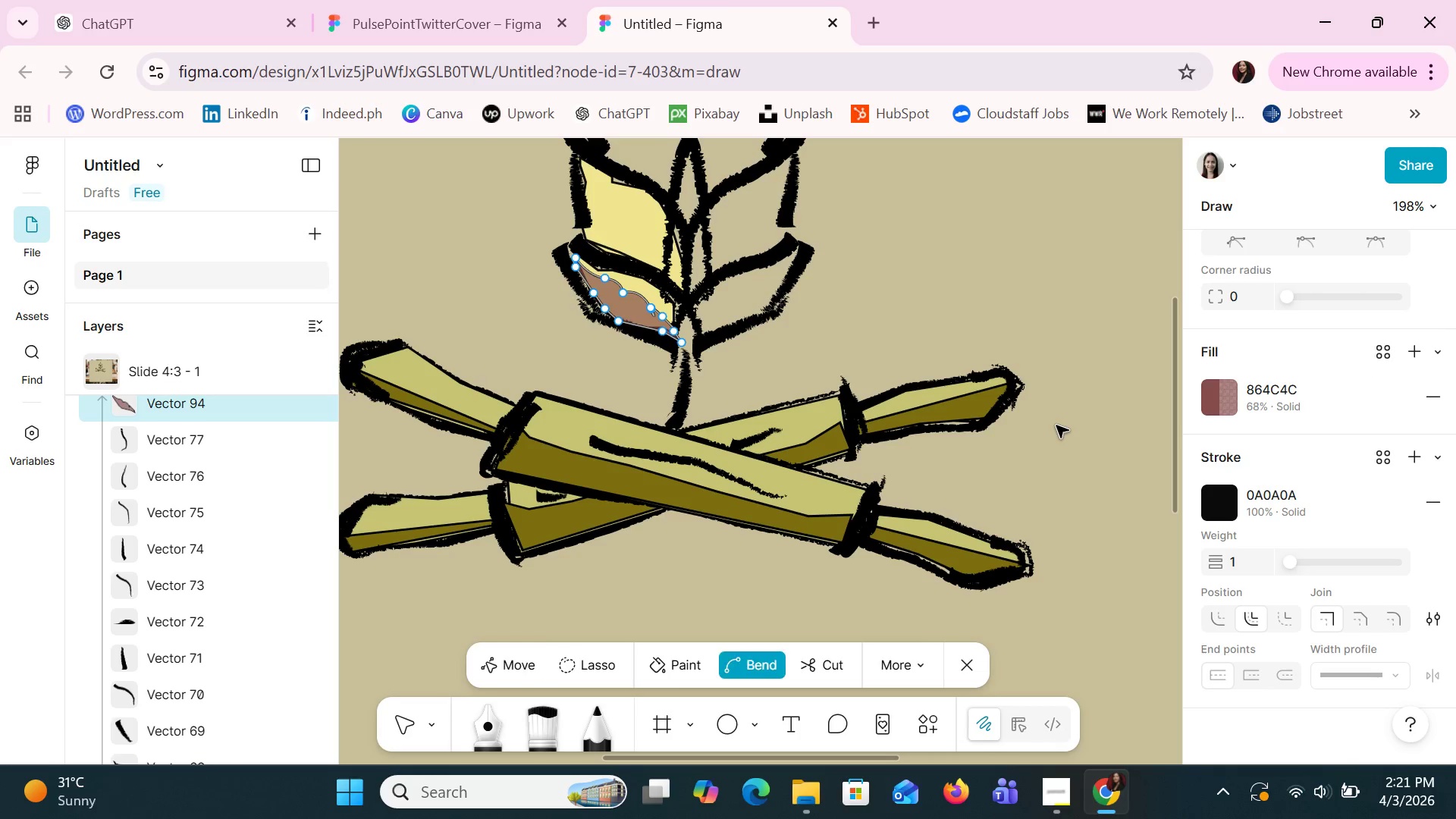 
key(Control+V)
 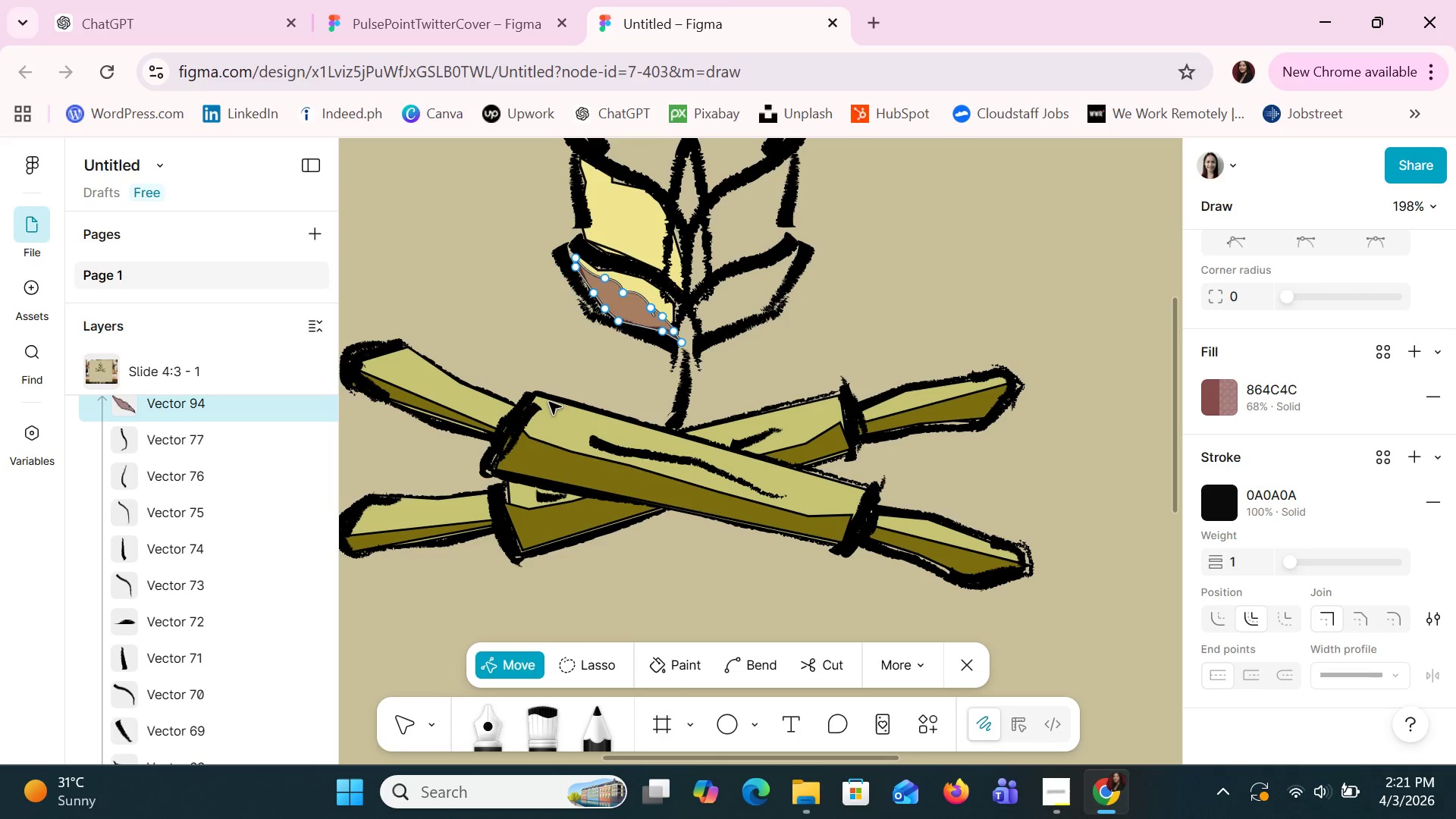 
left_click_drag(start_coordinate=[641, 312], to_coordinate=[656, 284])
 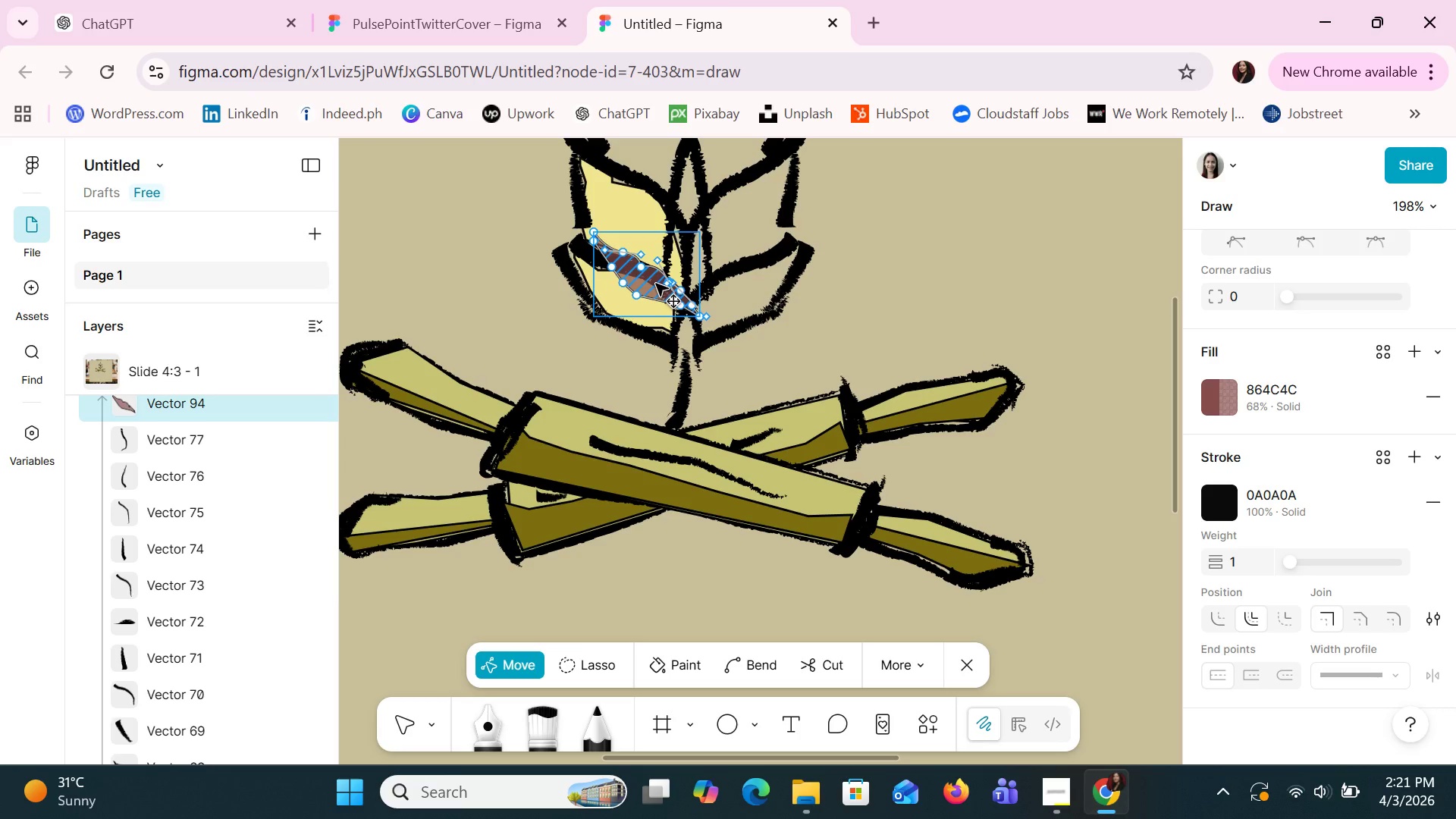 
key(Control+Z)
 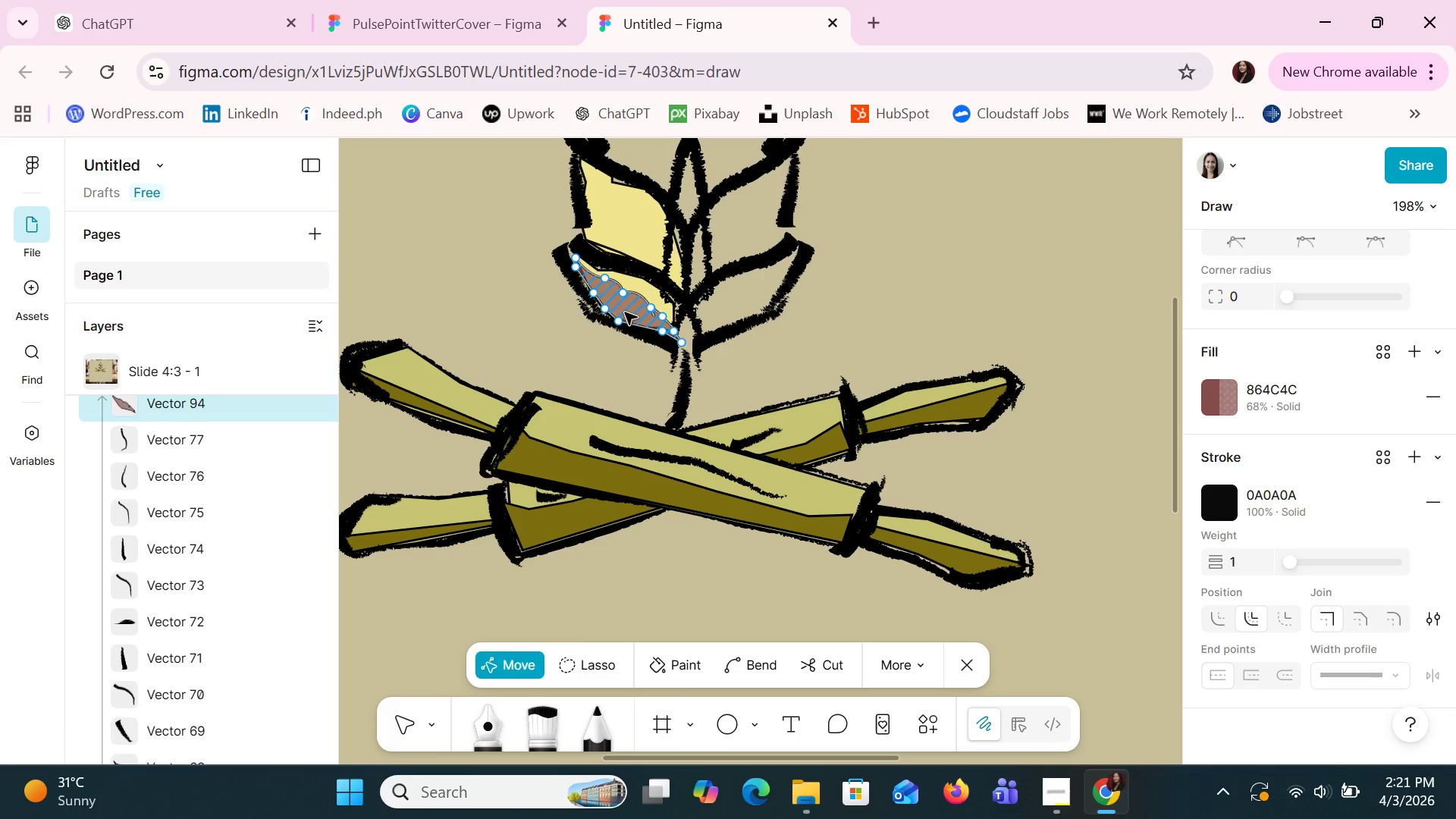 
left_click([625, 312])
 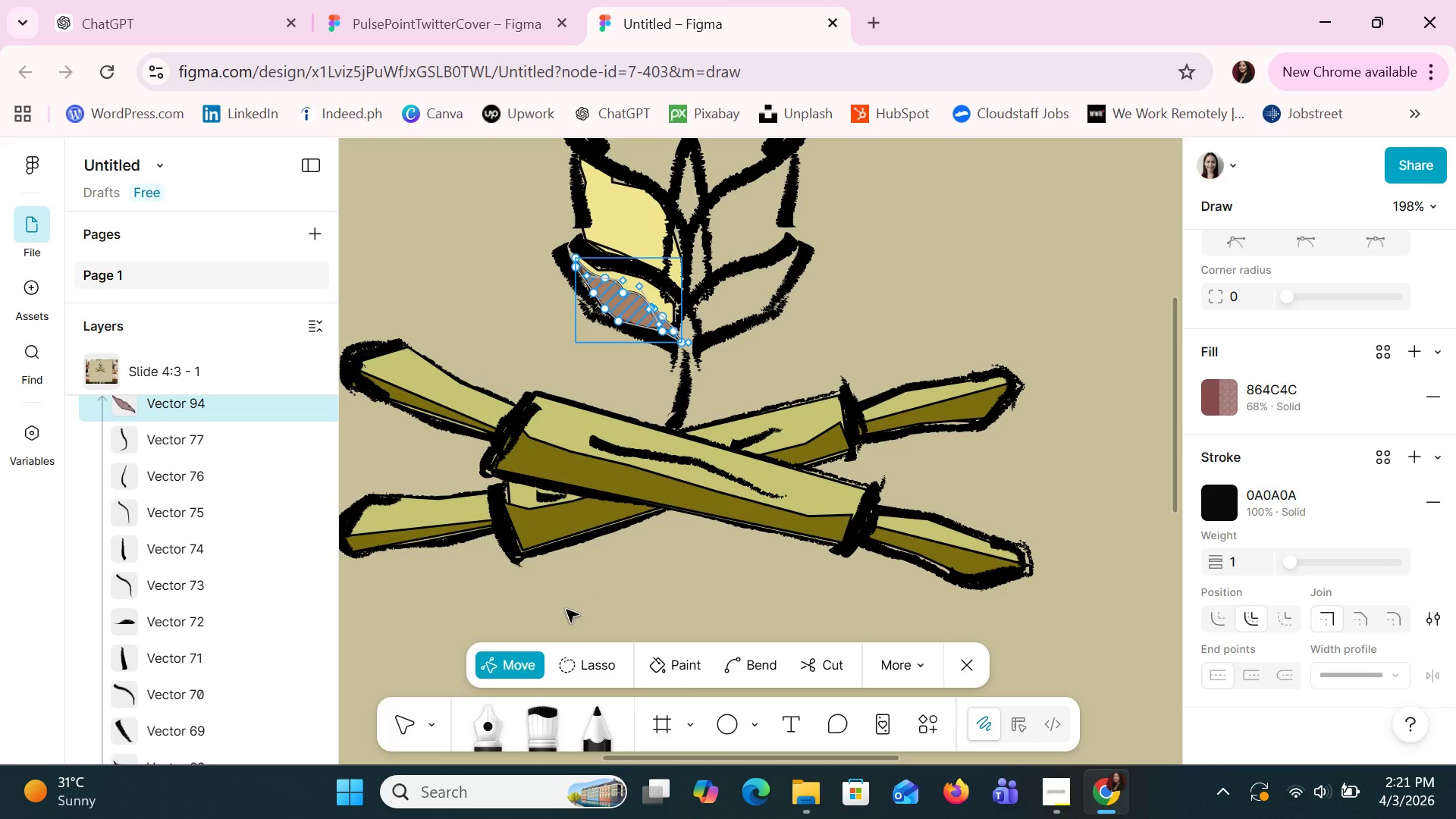 
left_click([392, 743])
 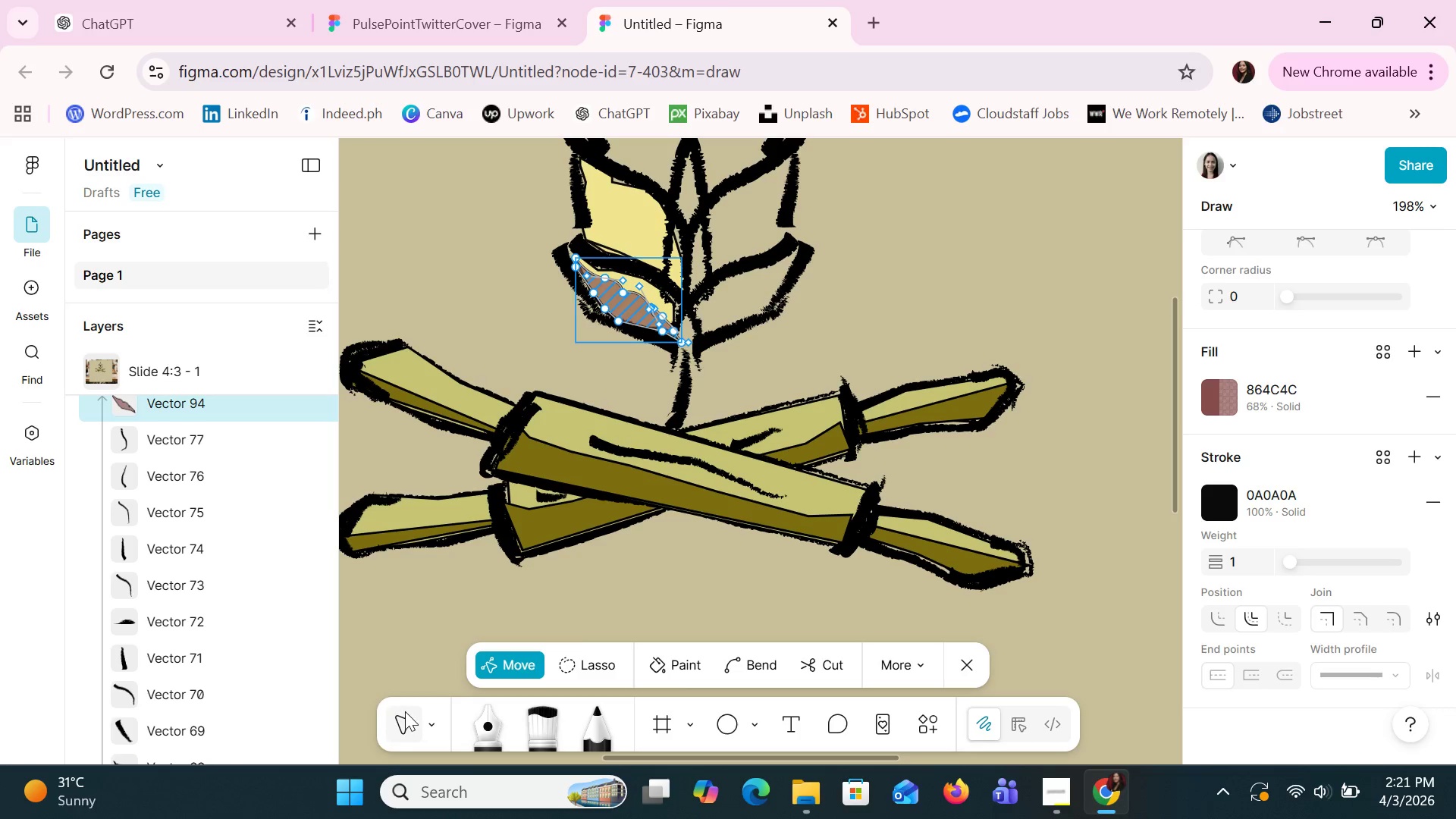 
left_click([405, 711])
 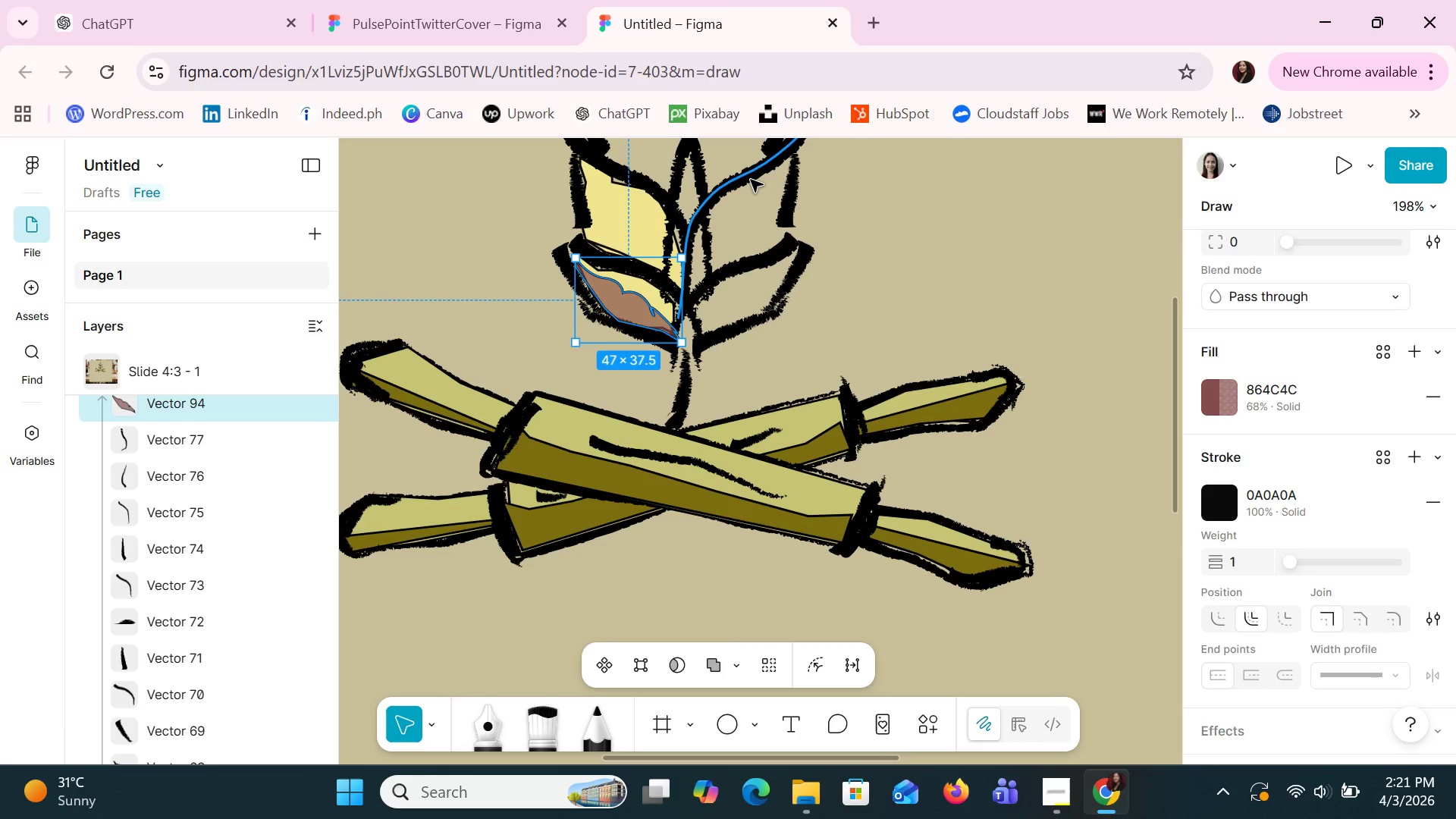 
key(Control+C)
 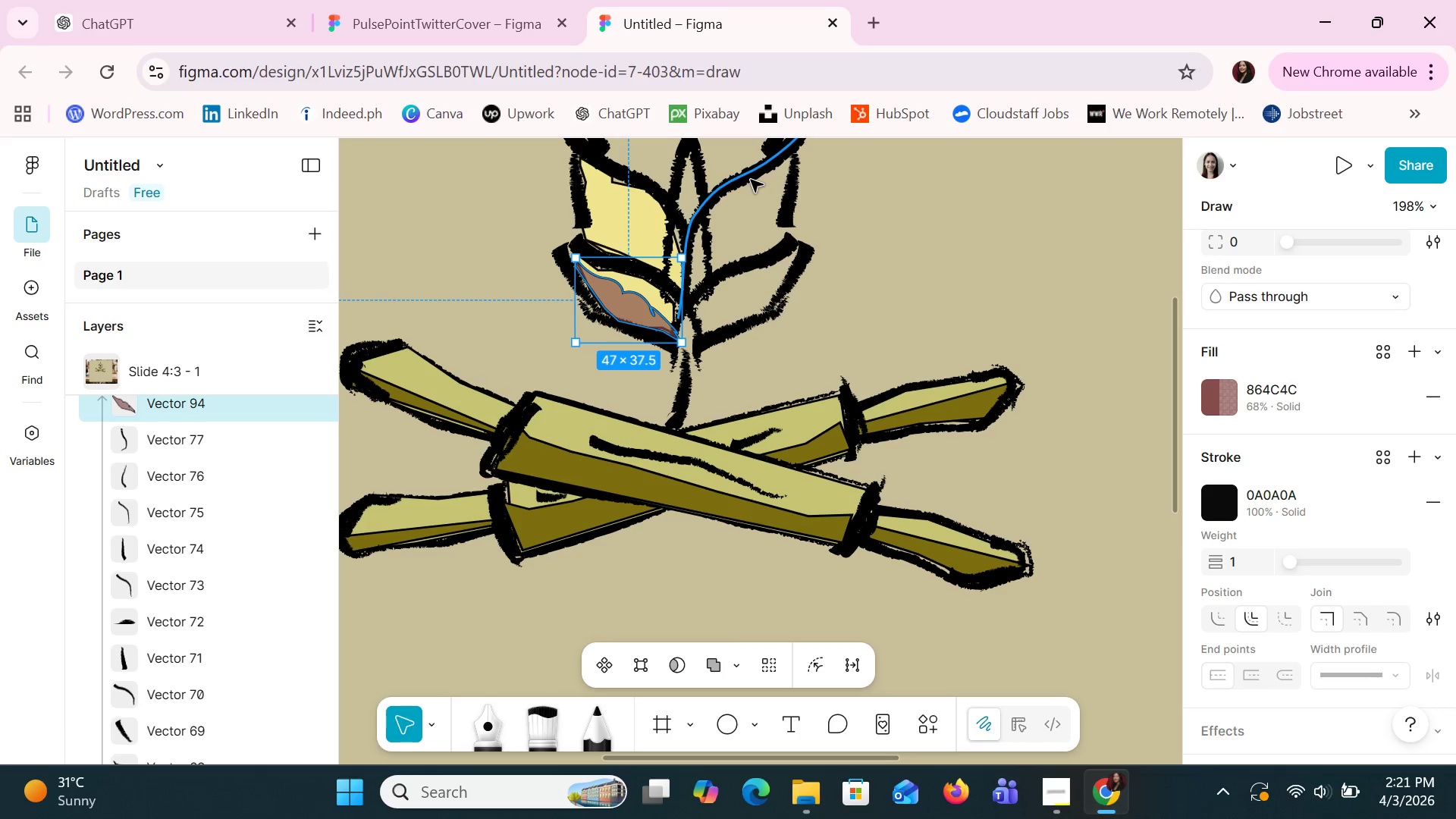 
key(Control+V)
 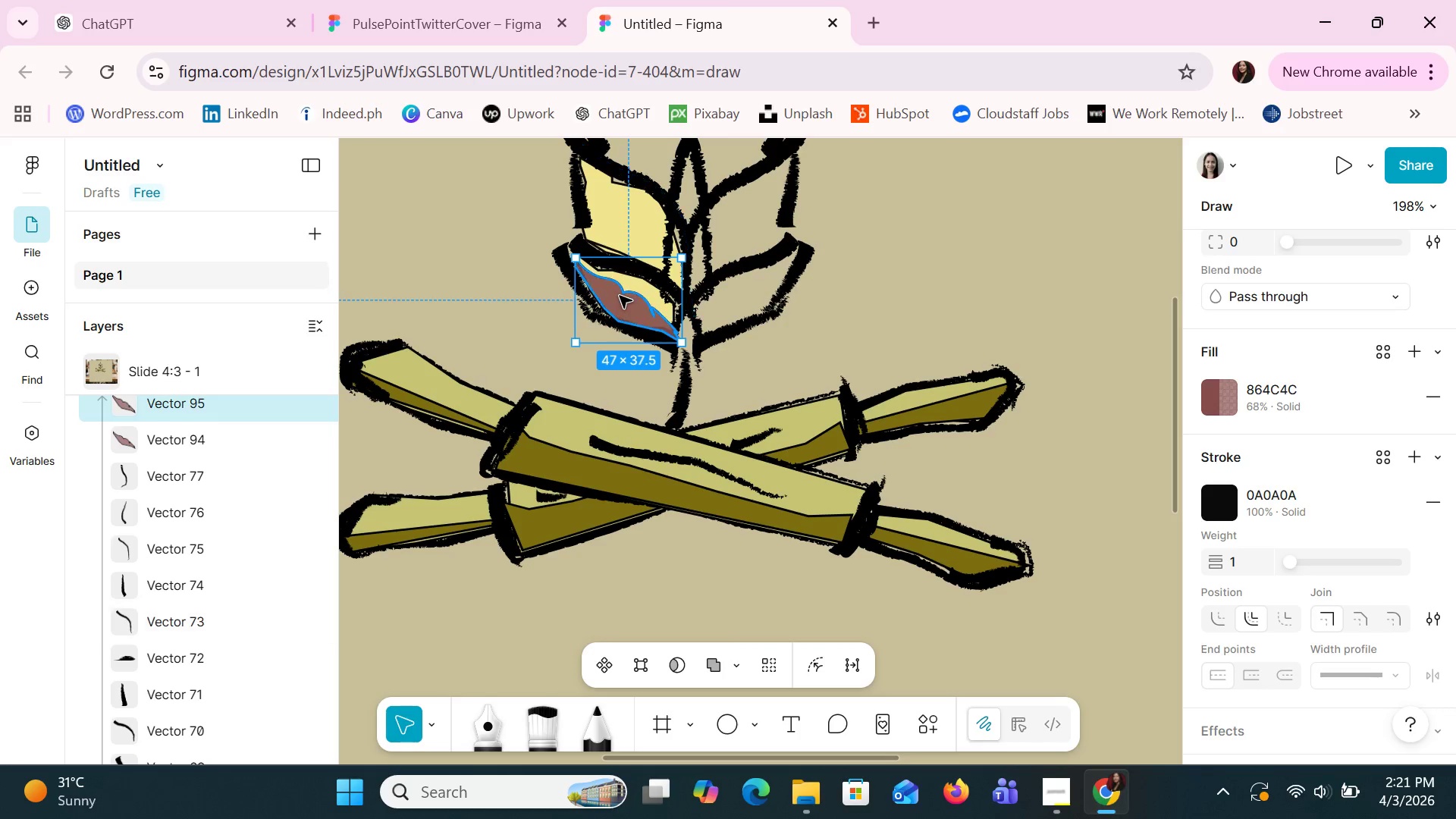 
left_click_drag(start_coordinate=[620, 296], to_coordinate=[623, 224])
 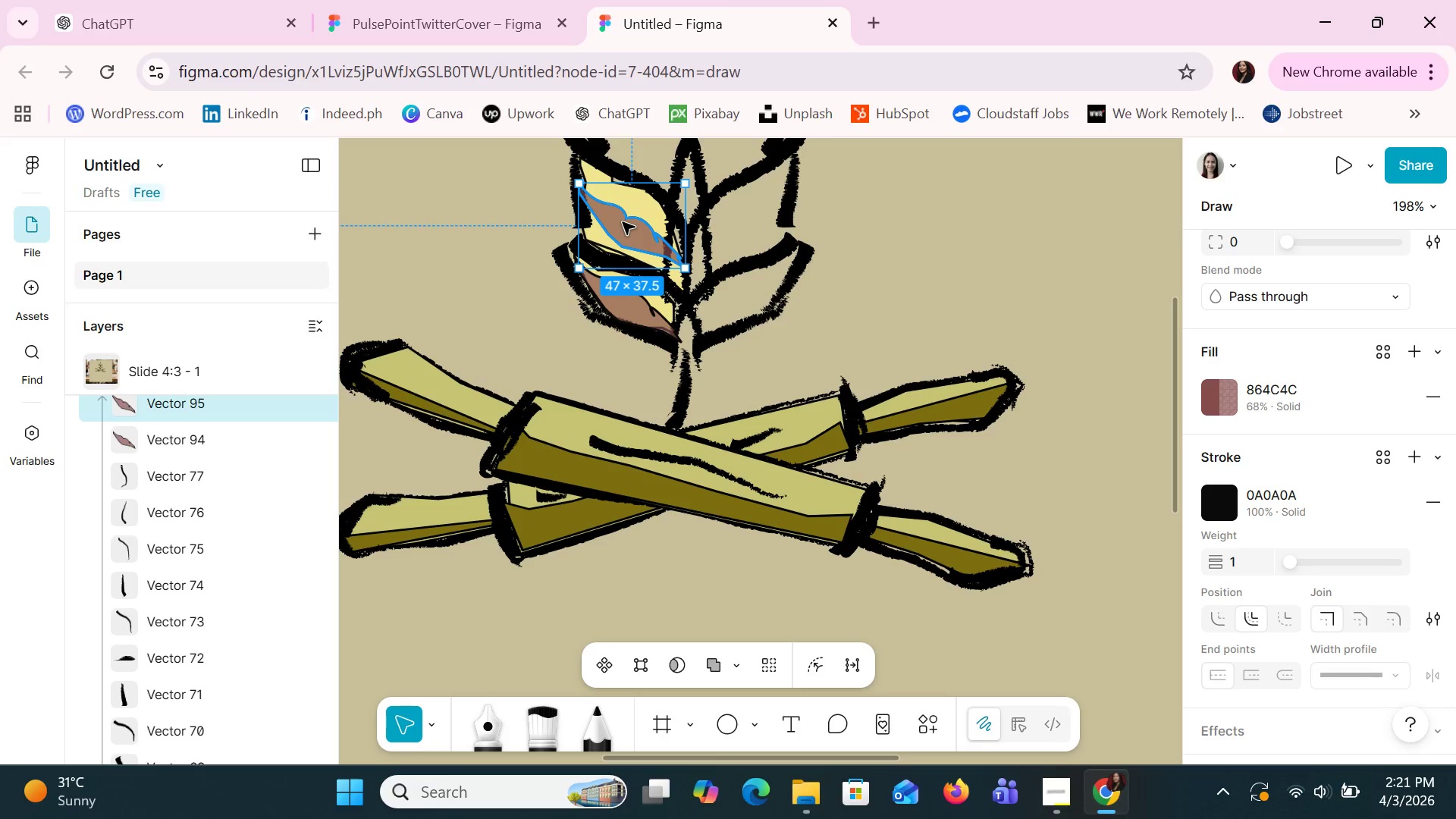 
double_click([623, 222])
 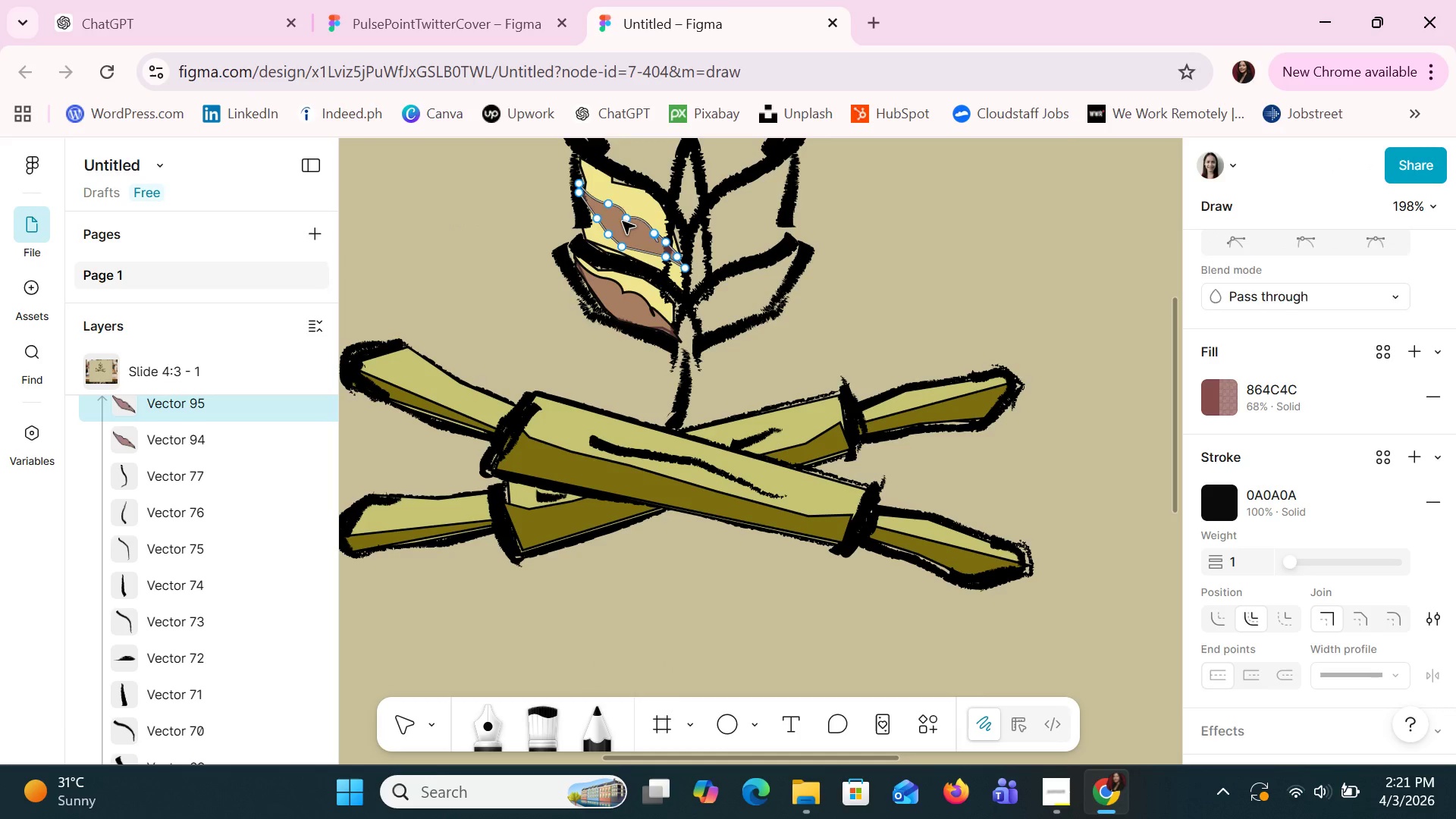 
triple_click([623, 218])
 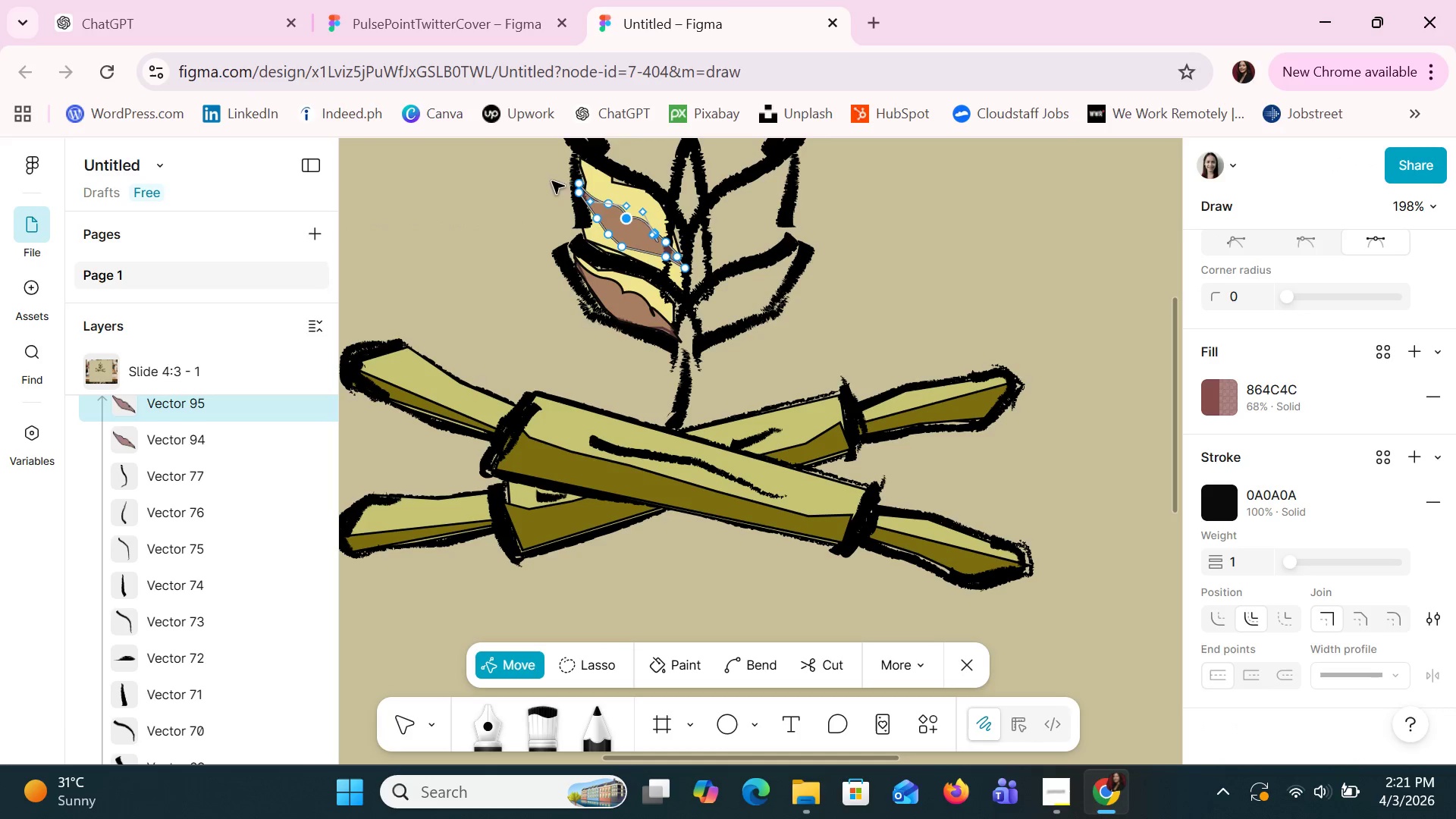 
left_click_drag(start_coordinate=[607, 224], to_coordinate=[606, 212])
 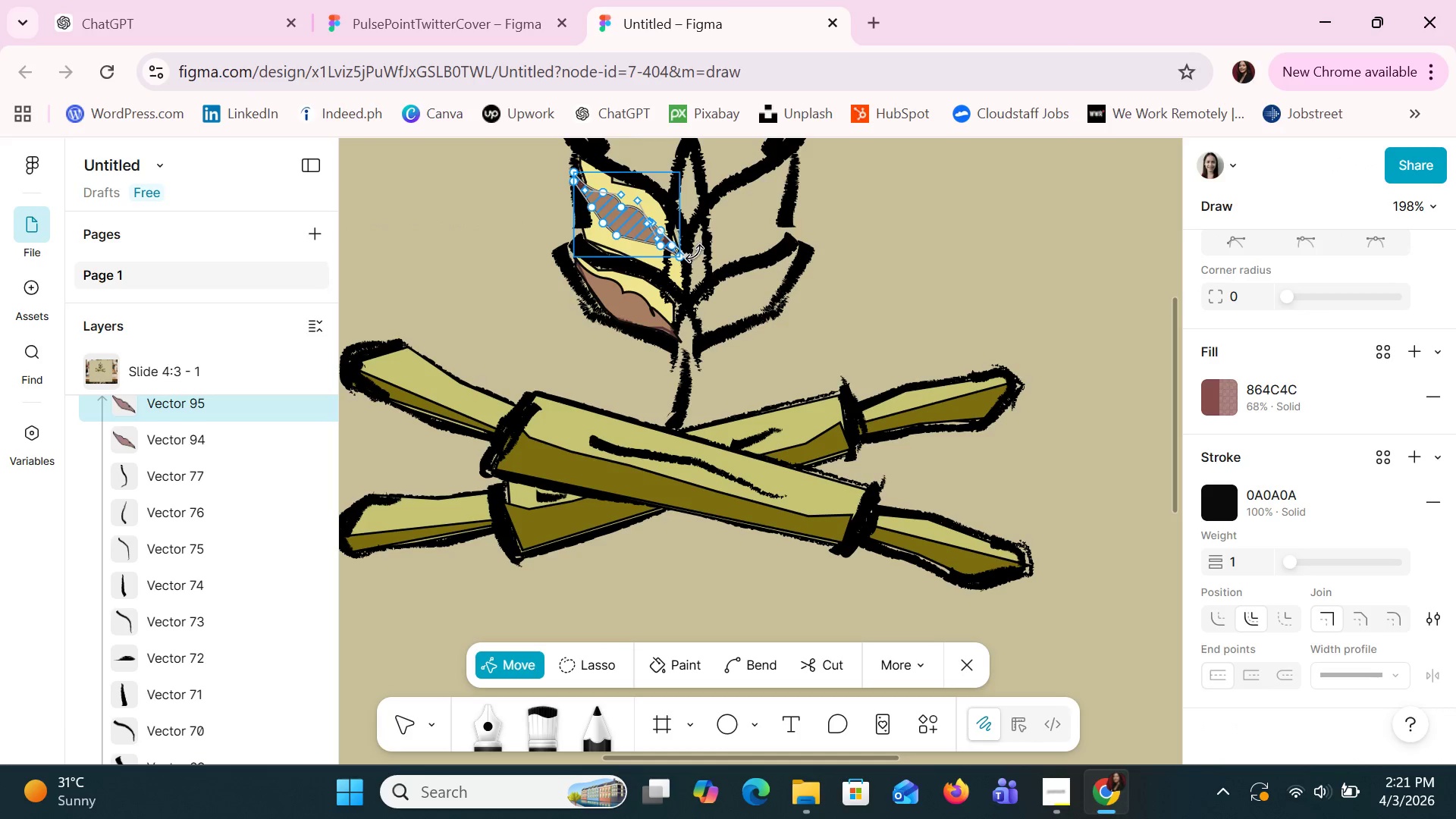 
left_click_drag(start_coordinate=[694, 261], to_coordinate=[672, 265])
 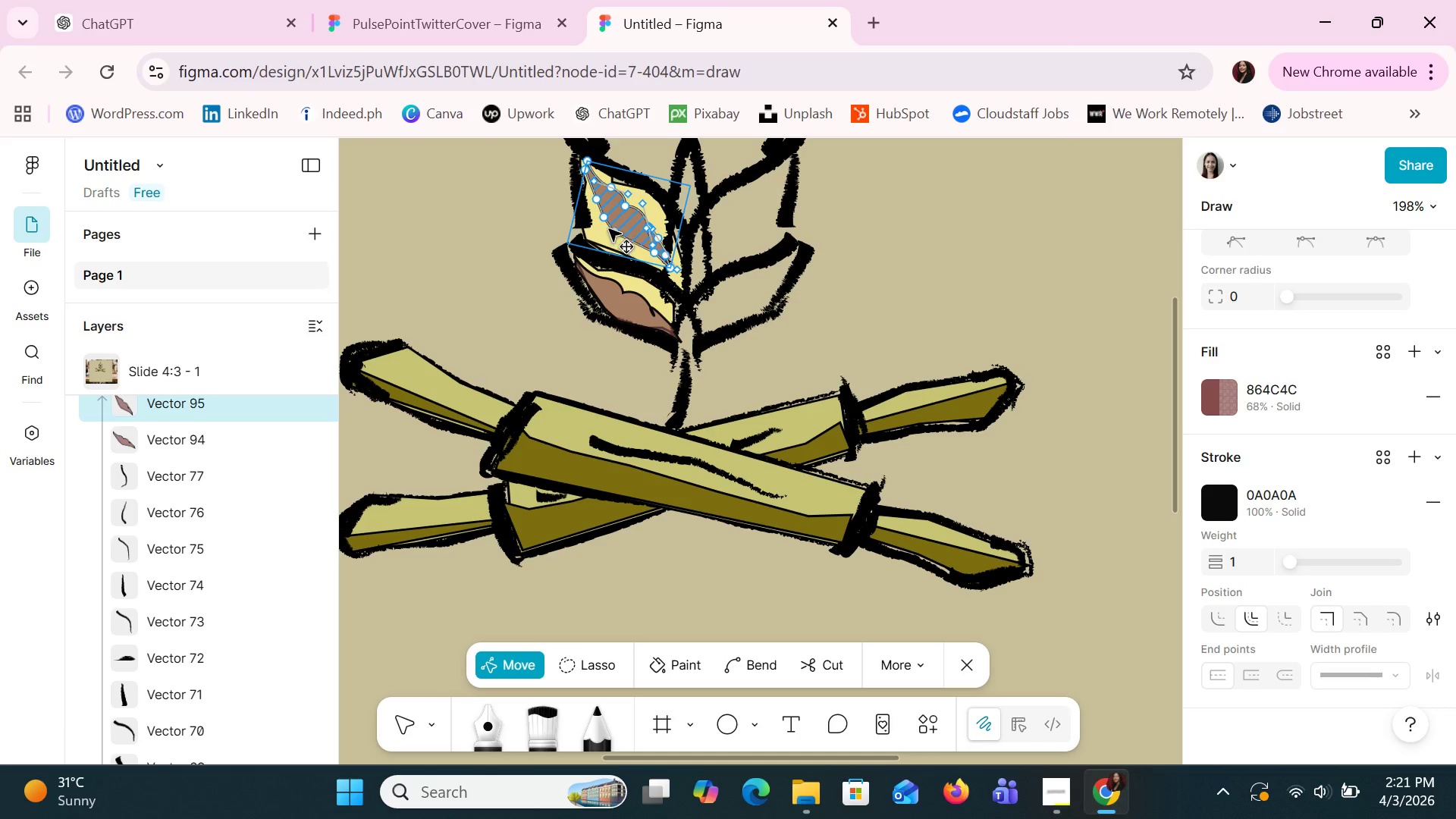 
left_click([485, 673])
 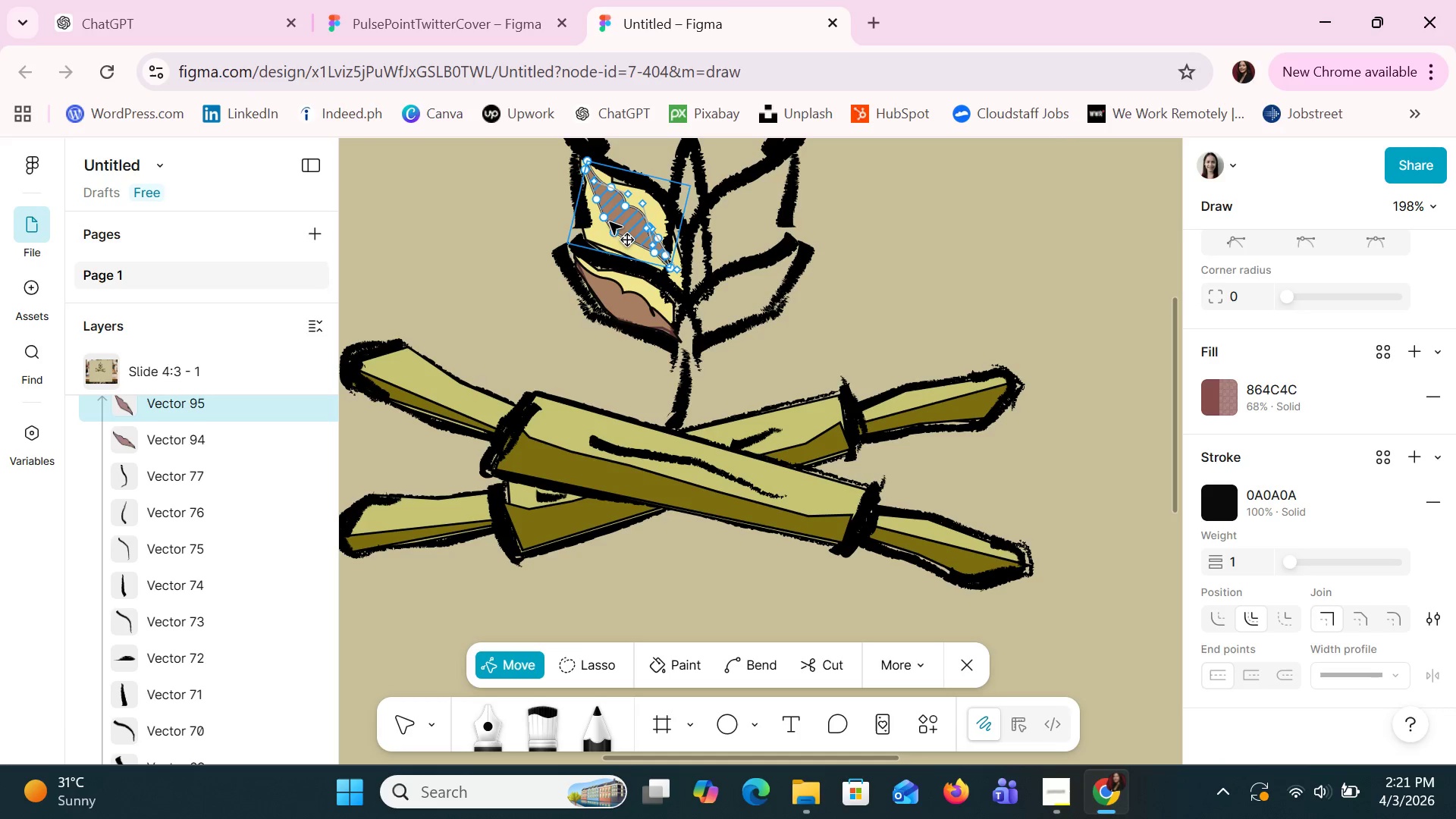 
left_click_drag(start_coordinate=[605, 220], to_coordinate=[601, 213])
 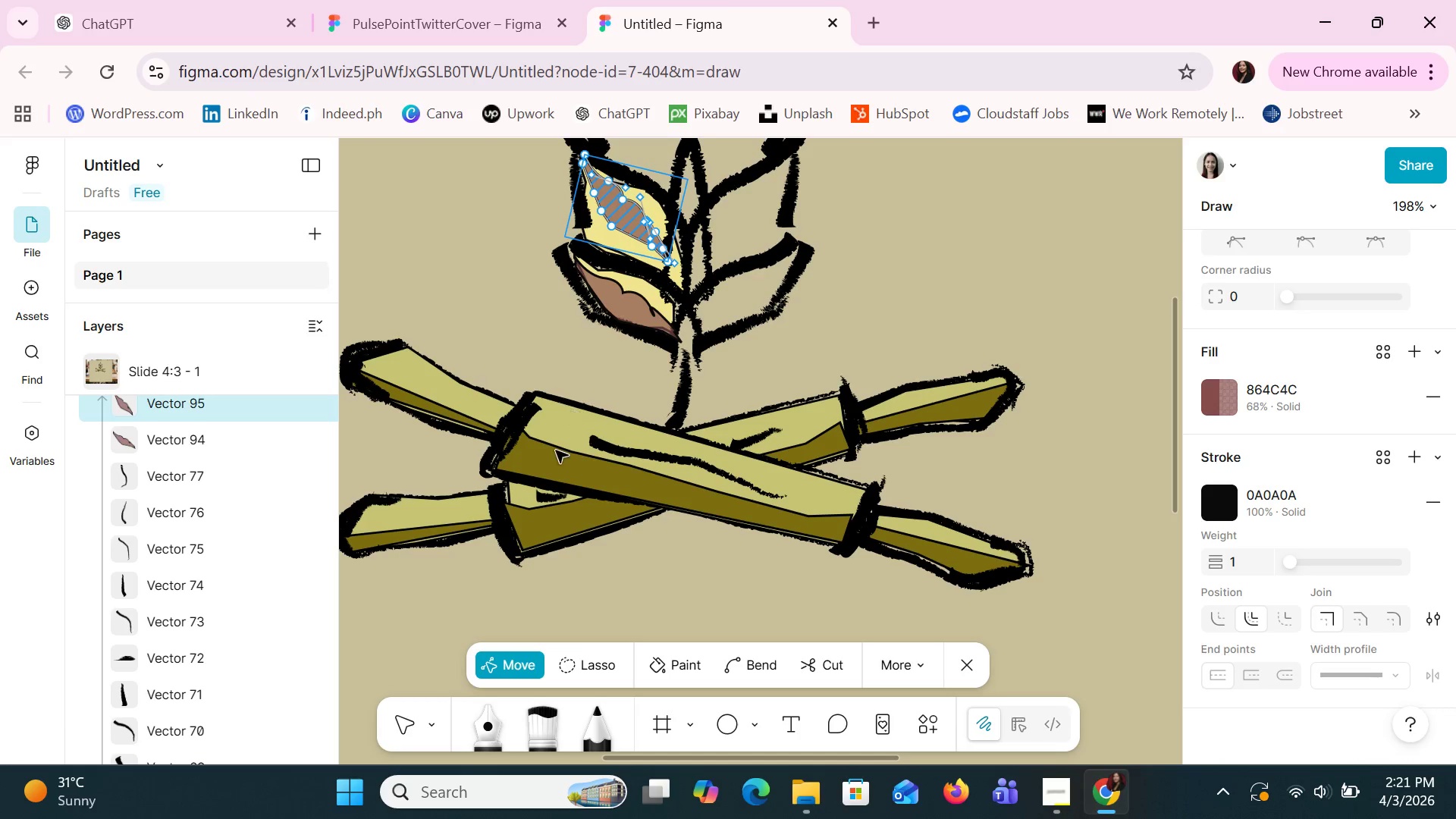 
left_click([526, 657])
 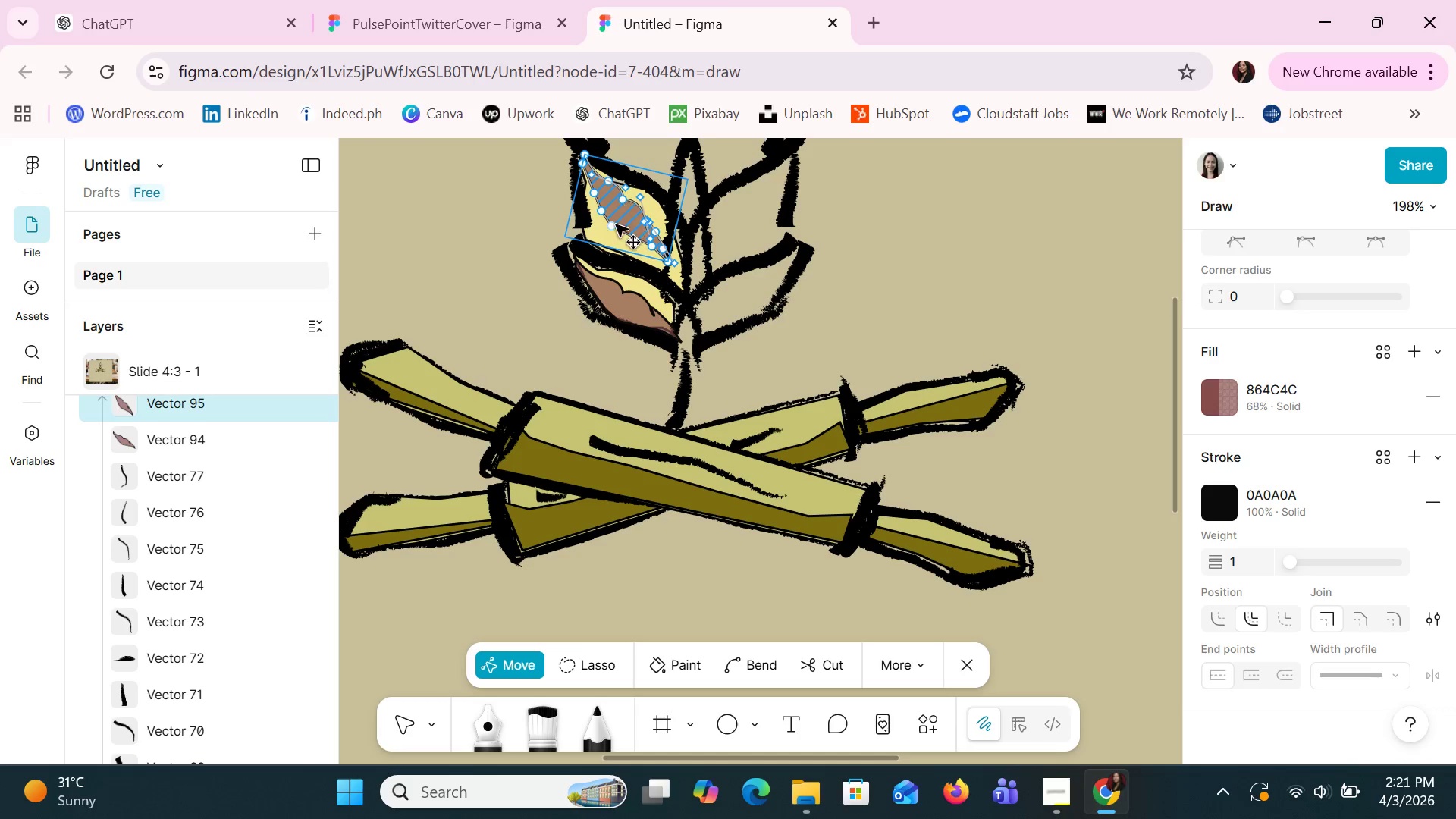 
left_click_drag(start_coordinate=[616, 226], to_coordinate=[604, 231])
 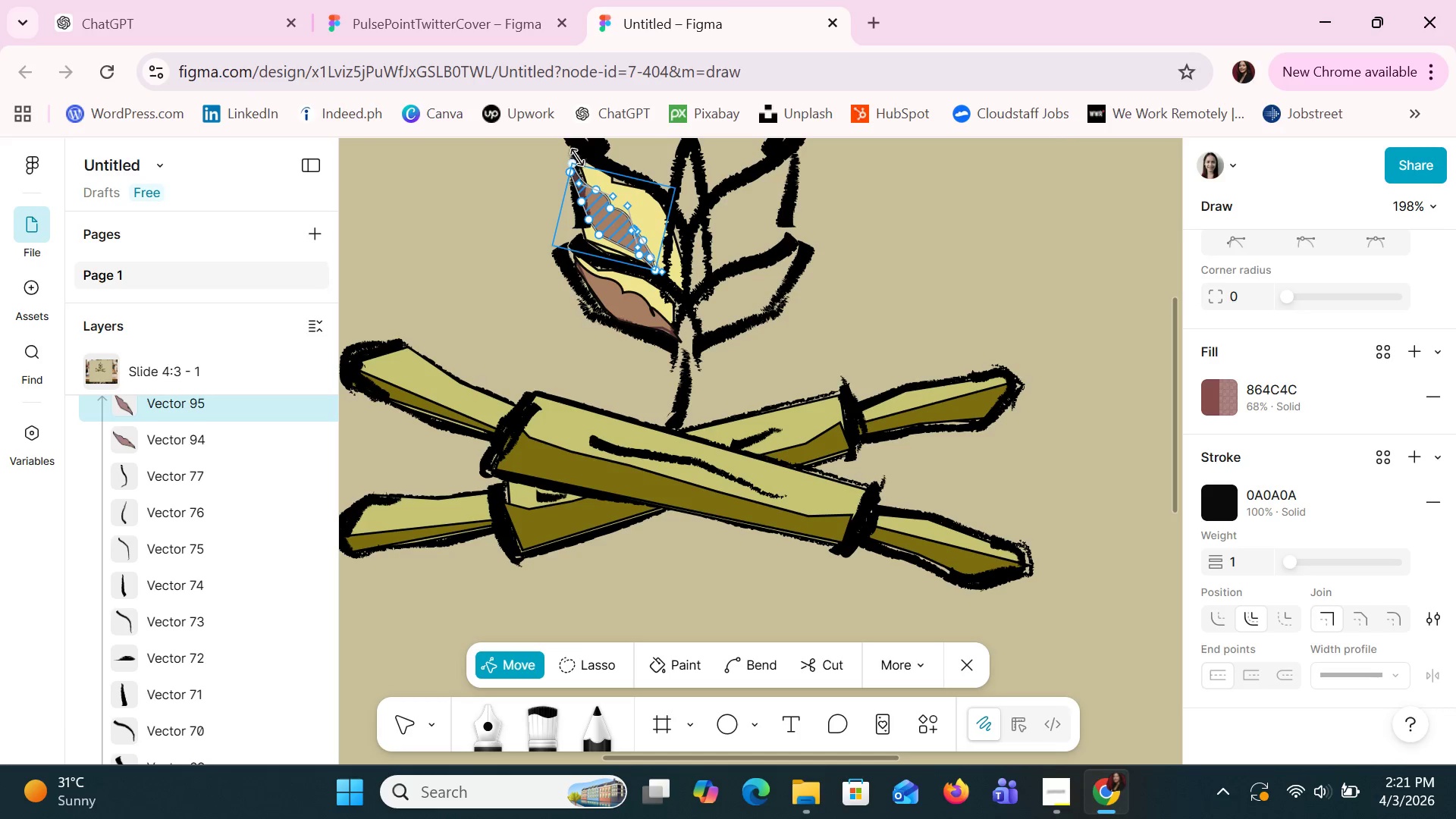 
wait(5.31)
 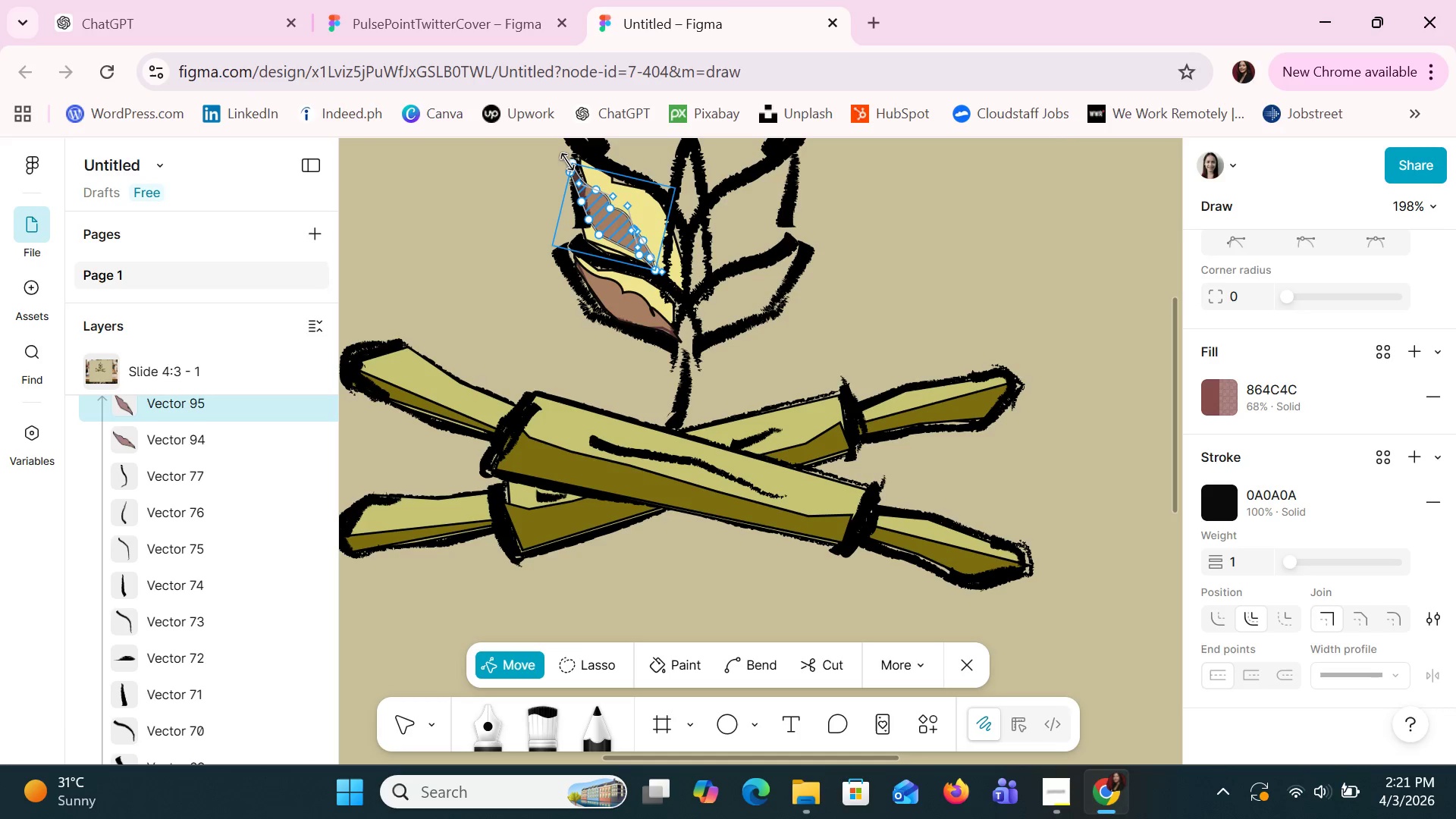 
left_click_drag(start_coordinate=[661, 280], to_coordinate=[661, 289])
 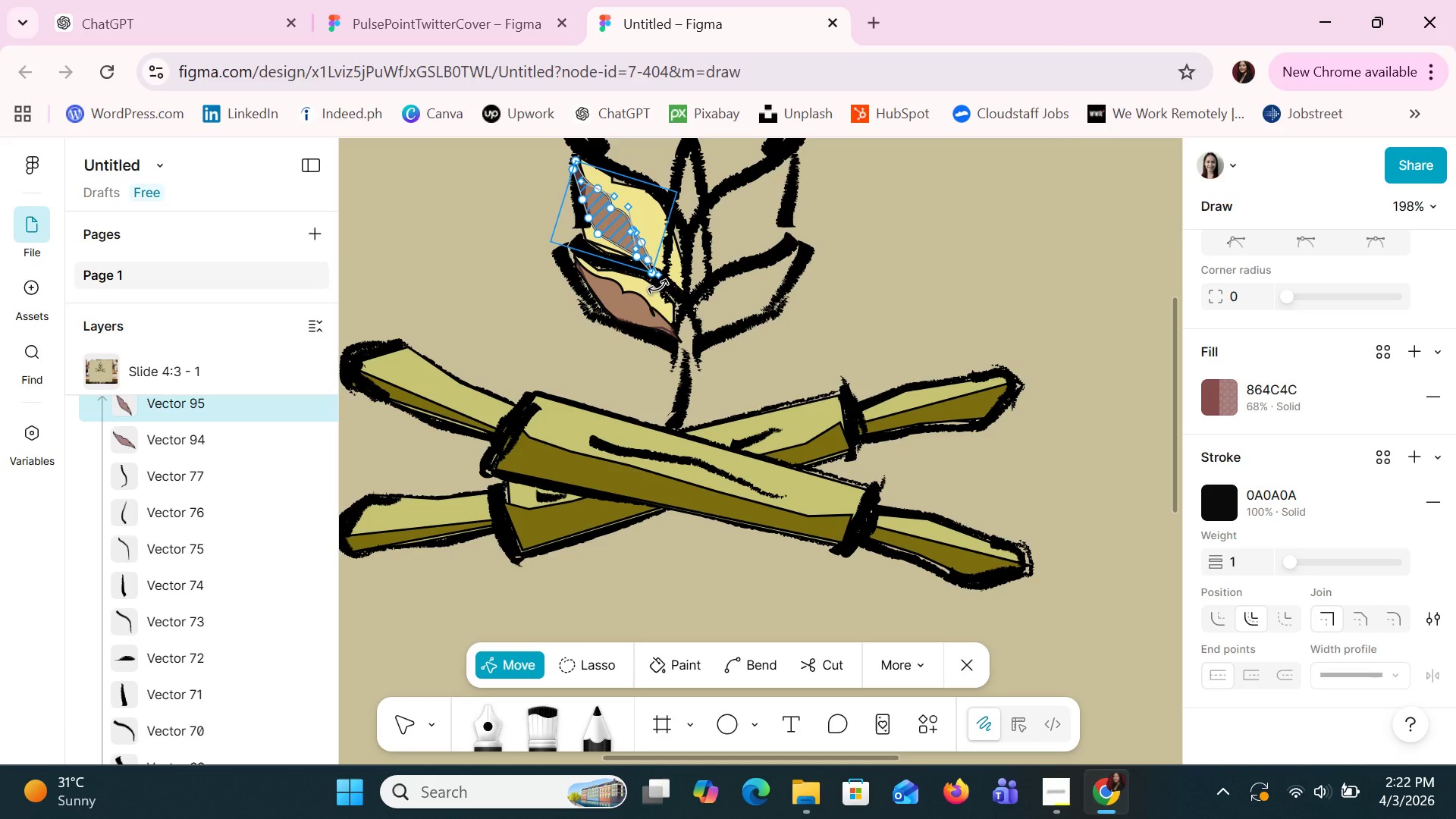 
left_click_drag(start_coordinate=[658, 287], to_coordinate=[664, 291])
 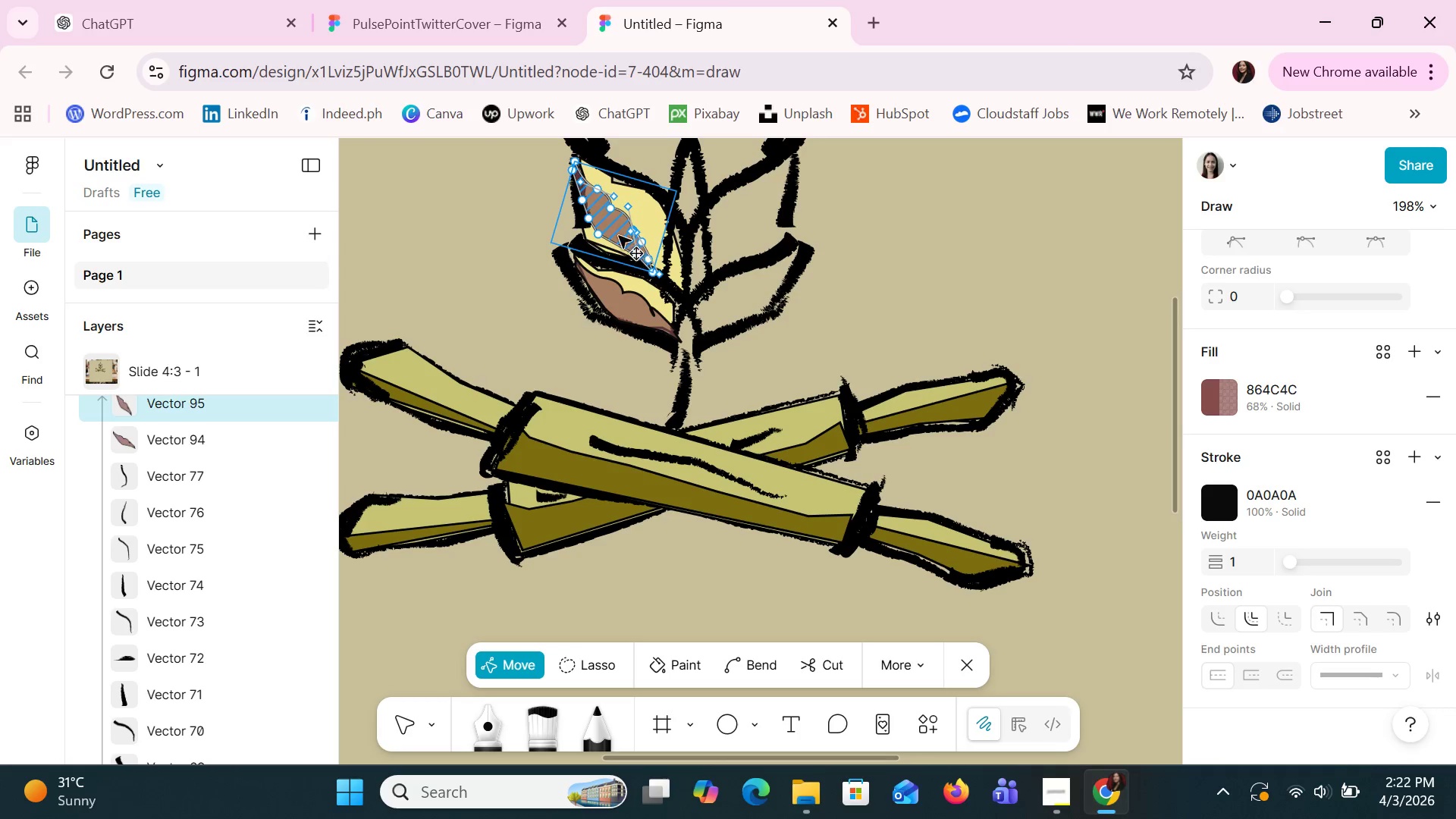 
left_click_drag(start_coordinate=[617, 233], to_coordinate=[628, 231])
 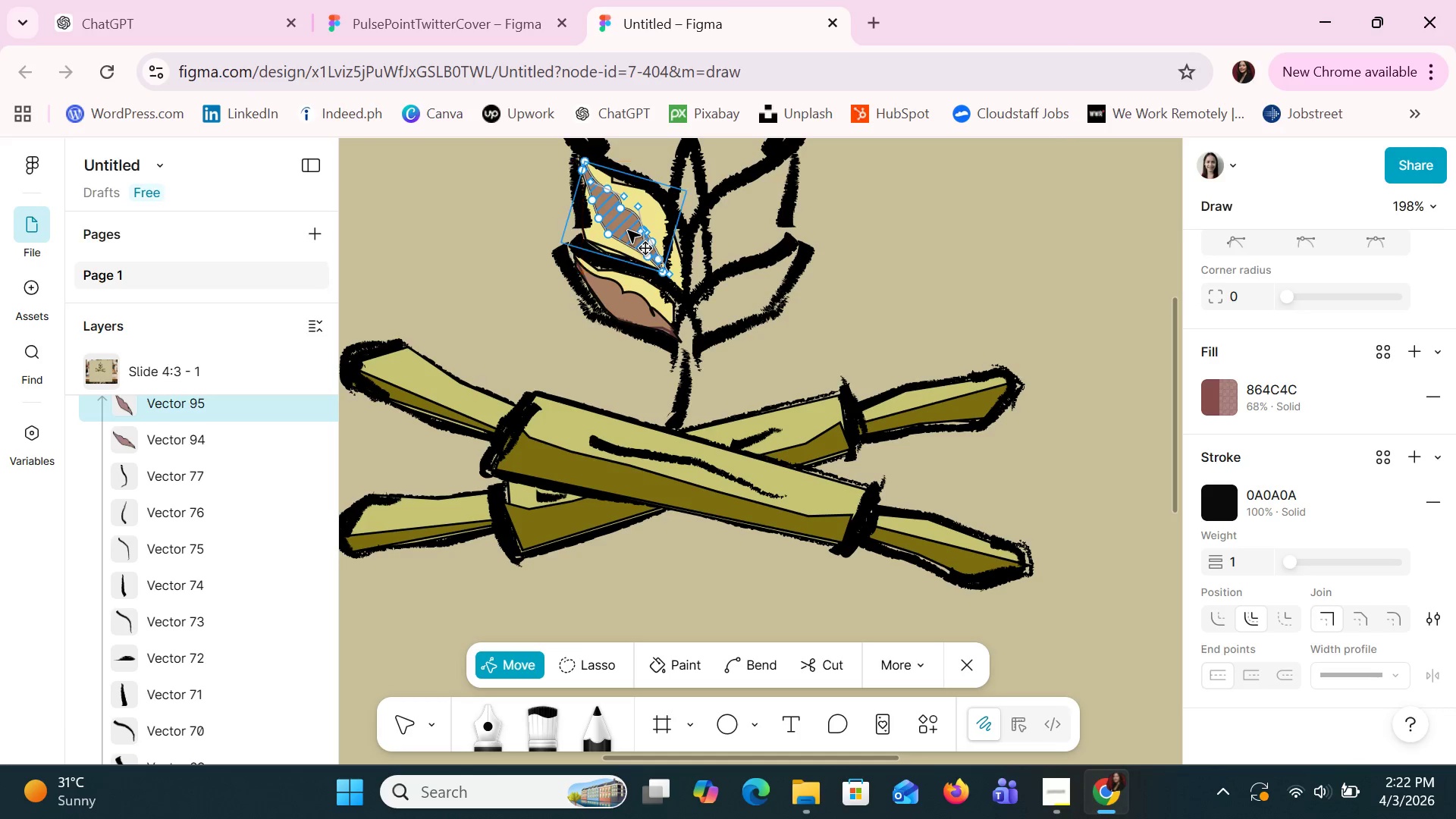 
left_click([628, 231])
 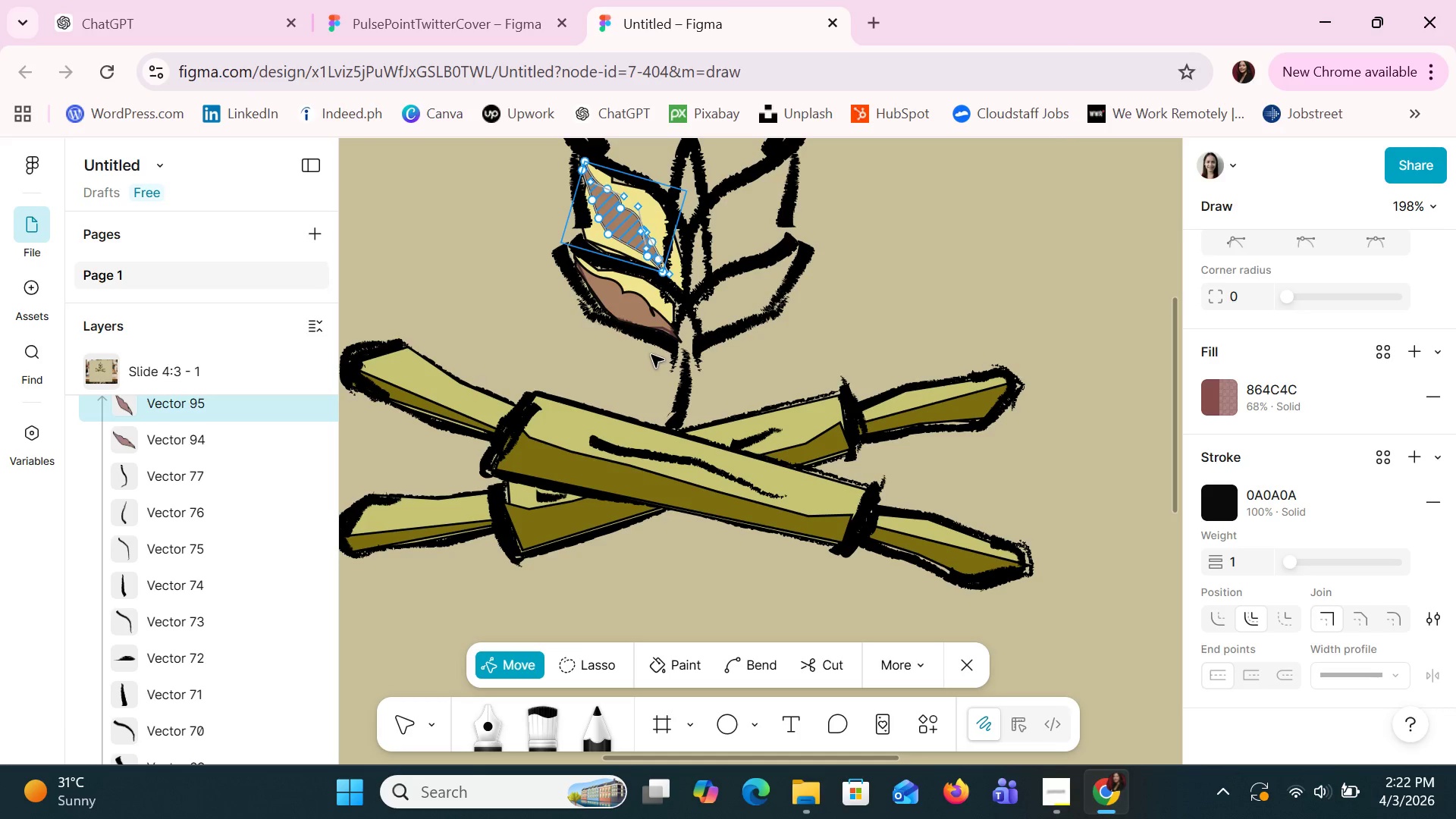 
hold_key(key=ControlLeft, duration=1.44)
scroll: coordinate [719, 419], scroll_direction: up, amount: 15.0
 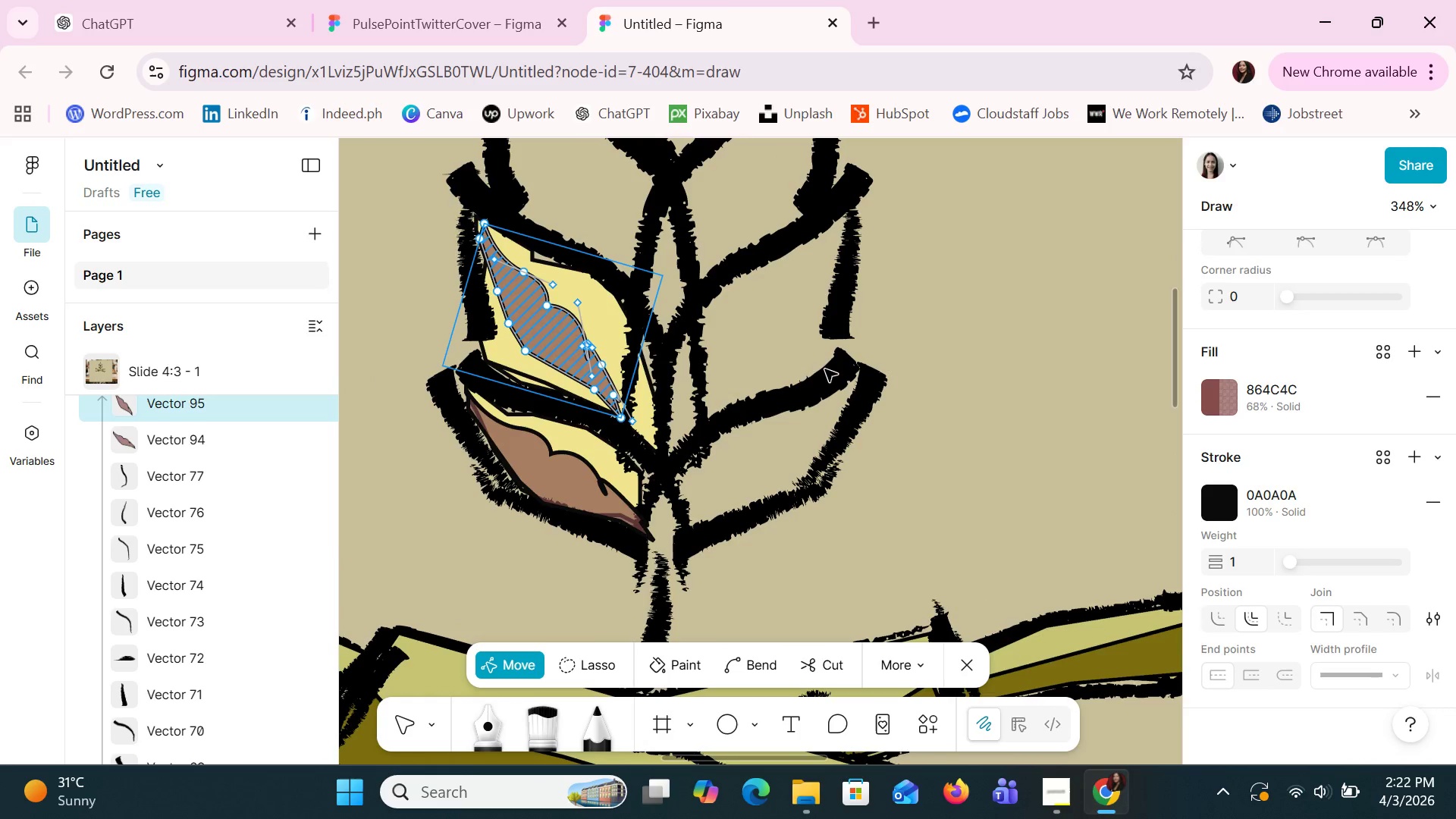 
left_click([526, 663])
 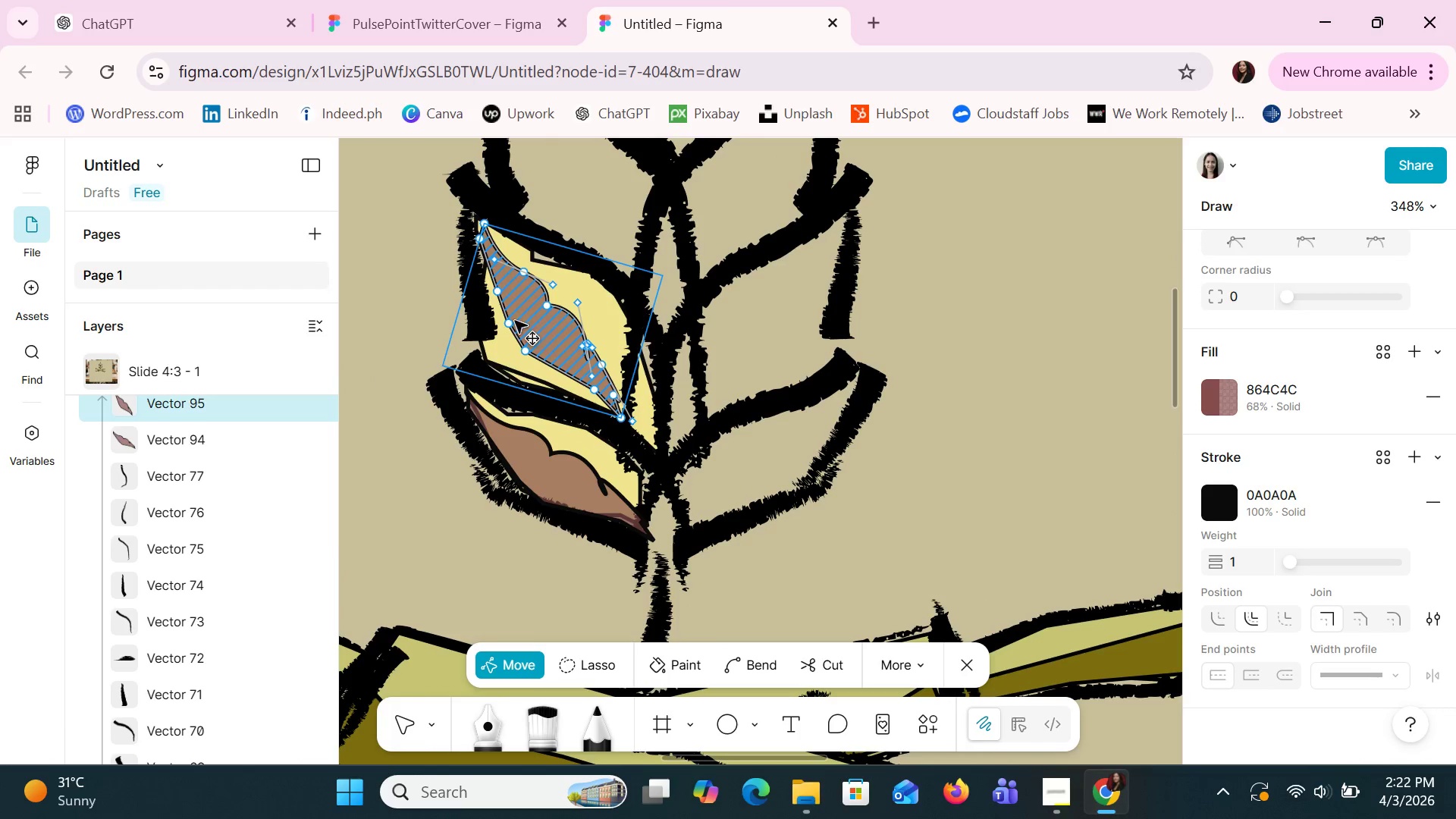 
left_click_drag(start_coordinate=[510, 321], to_coordinate=[504, 320])
 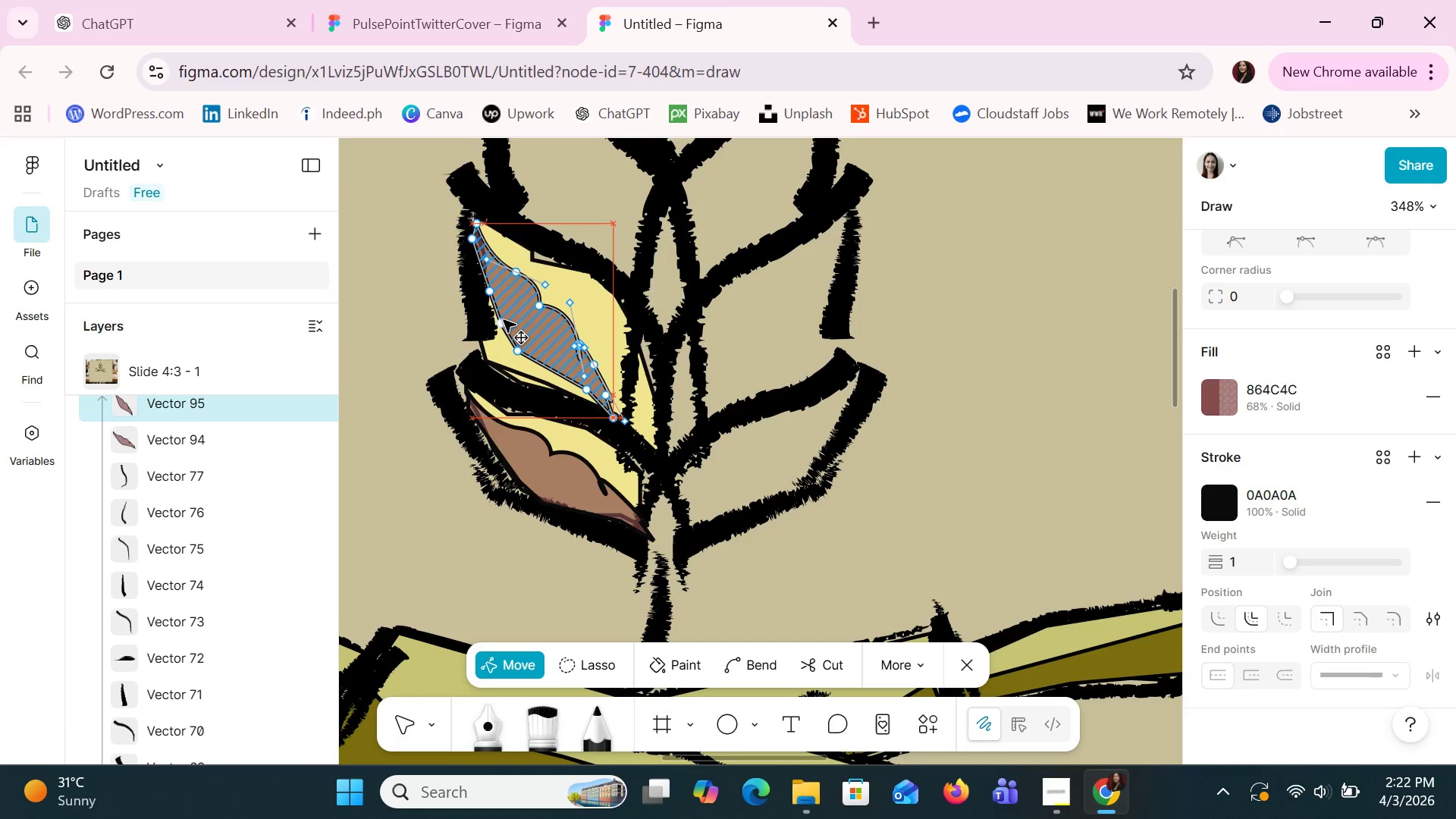 
left_click([504, 320])
 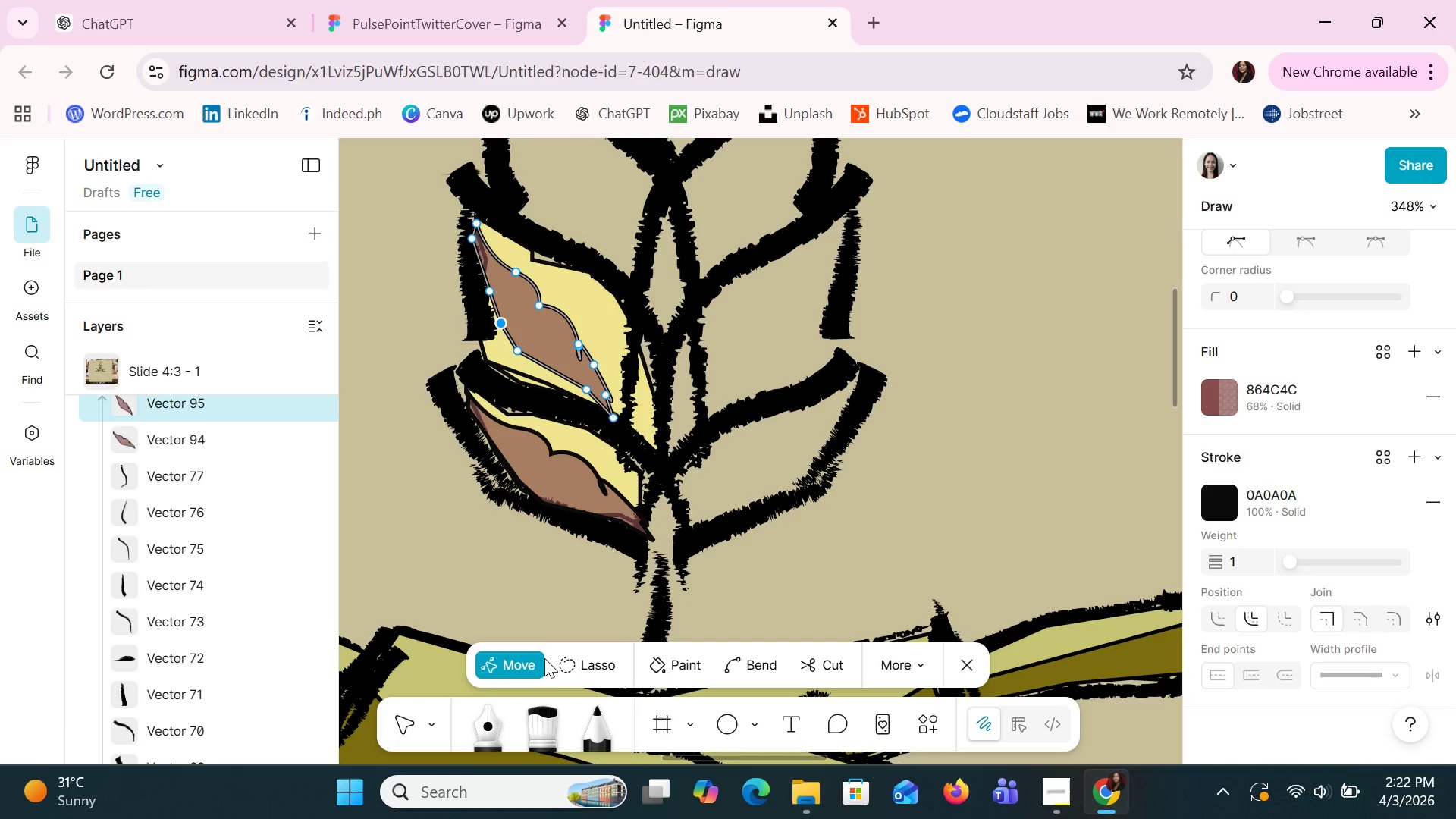 
double_click([529, 656])
 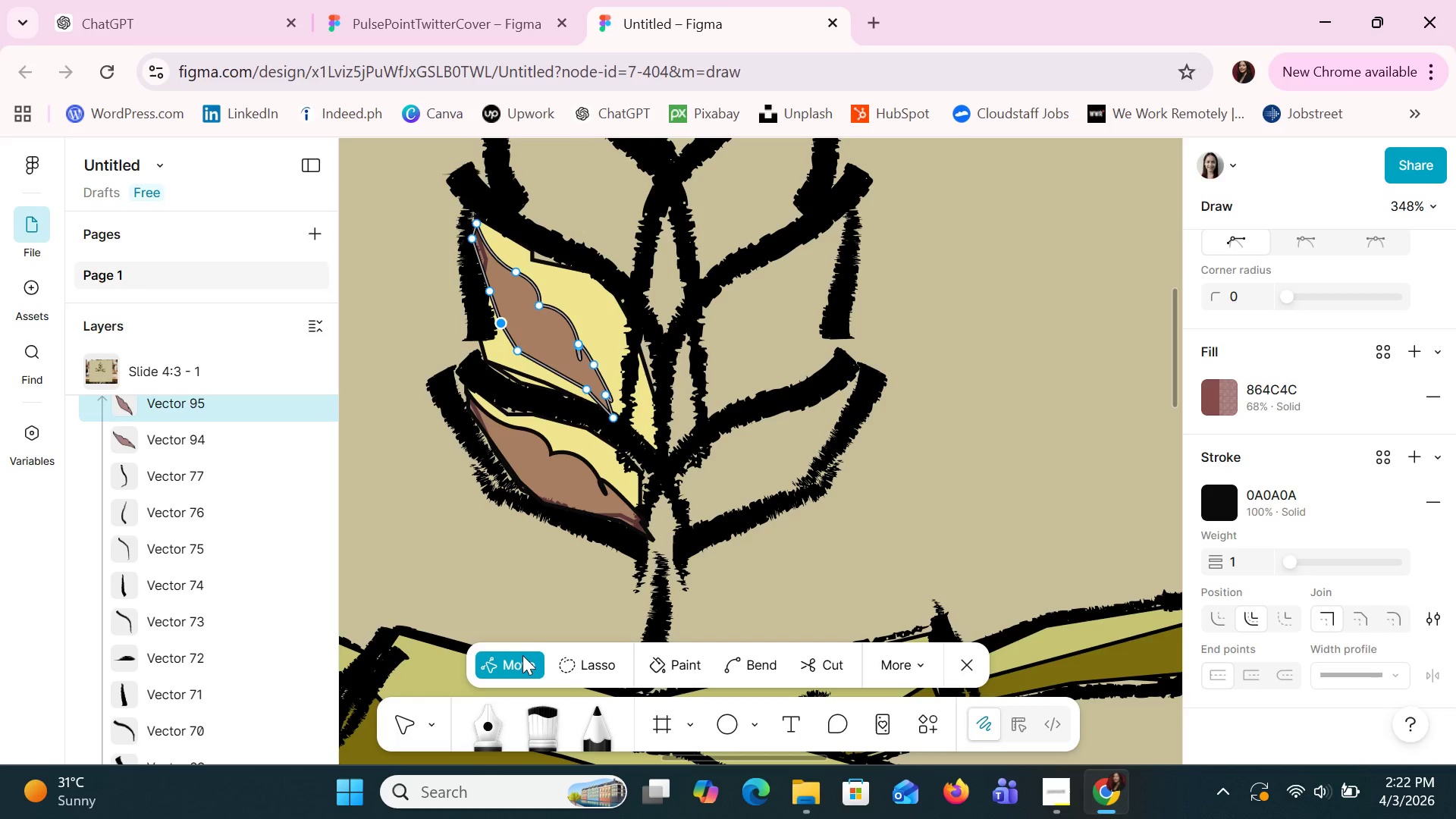 
double_click([529, 659])
 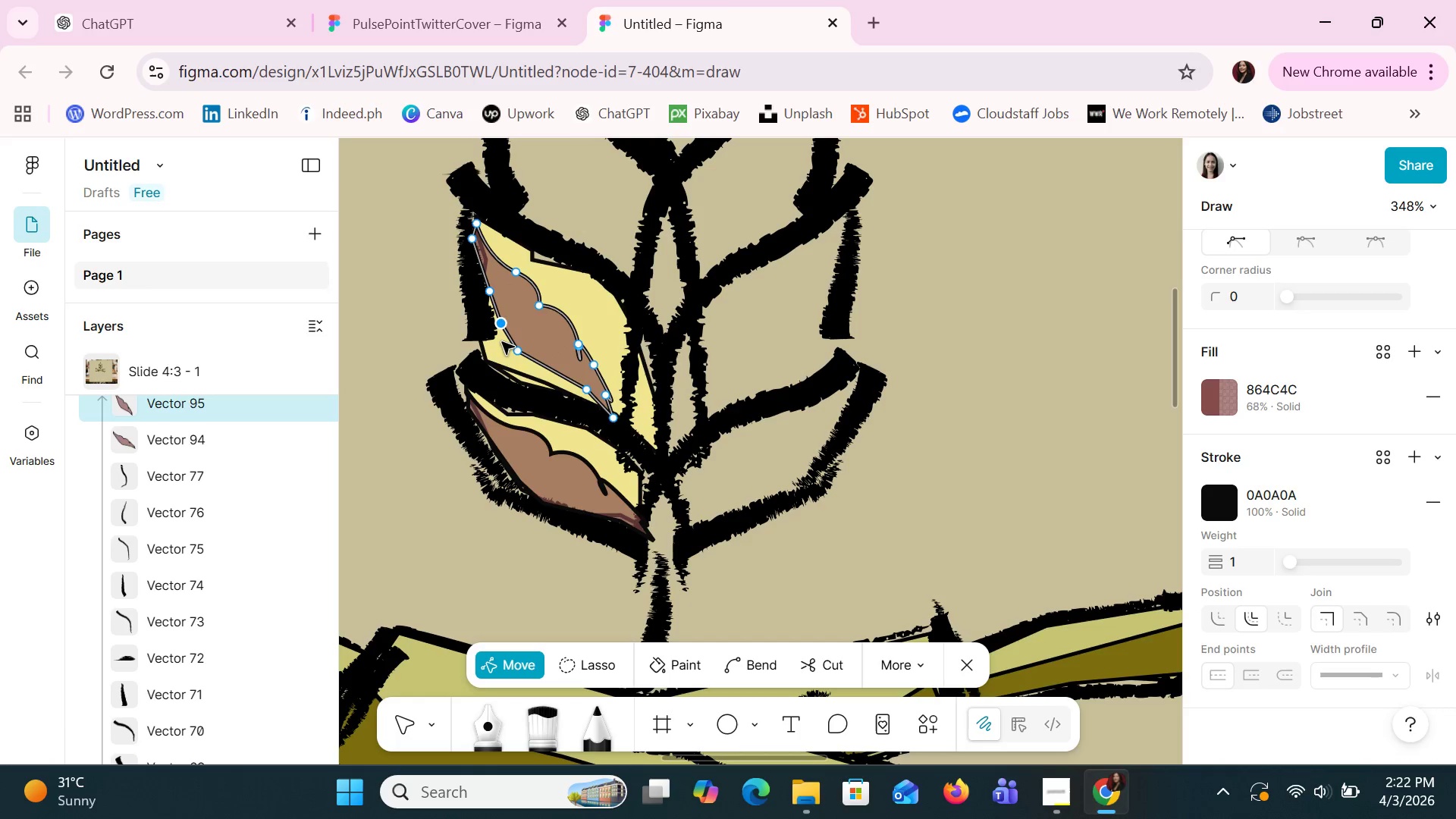 
left_click_drag(start_coordinate=[500, 325], to_coordinate=[494, 330])
 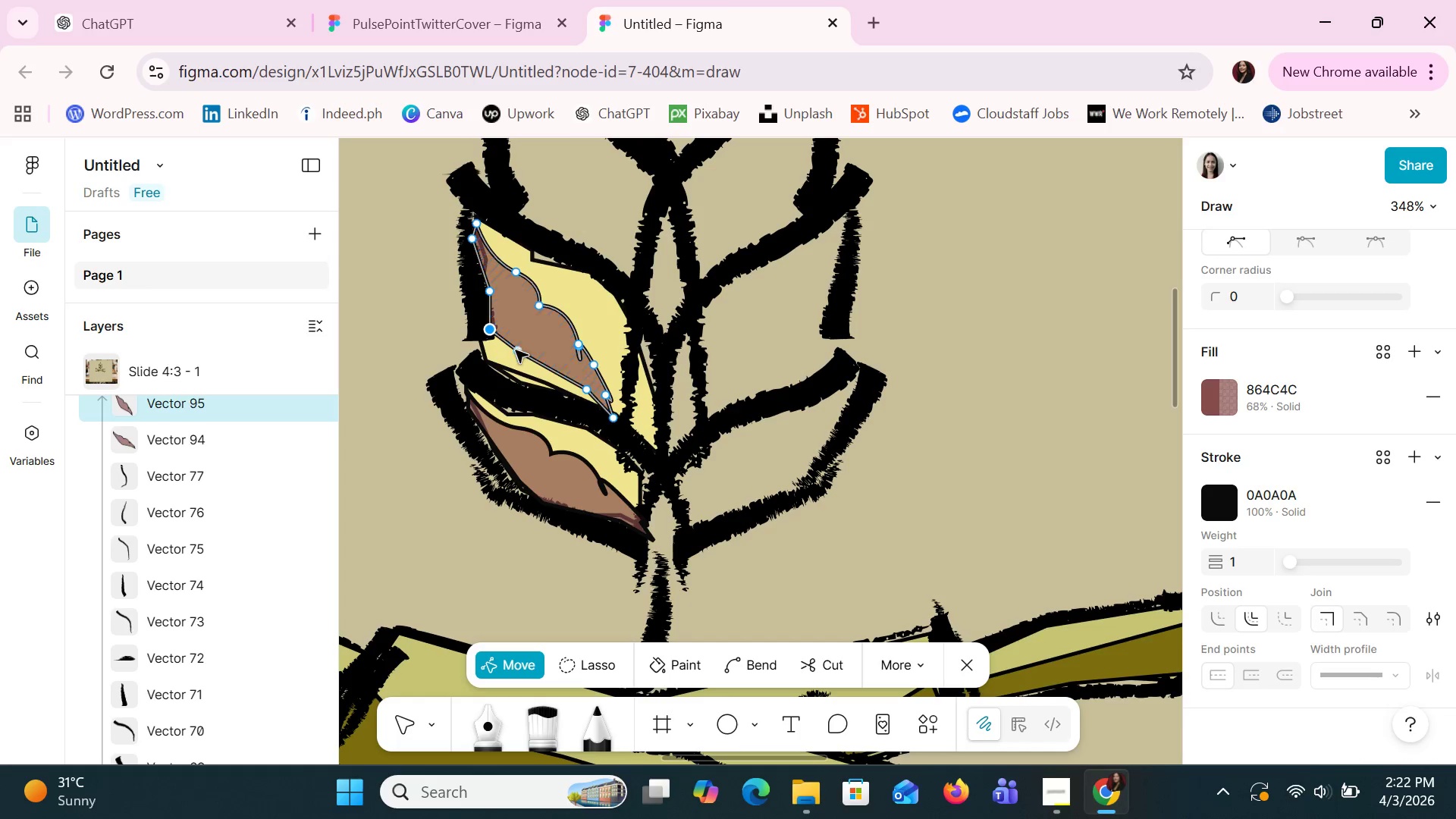 
left_click_drag(start_coordinate=[516, 350], to_coordinate=[485, 349])
 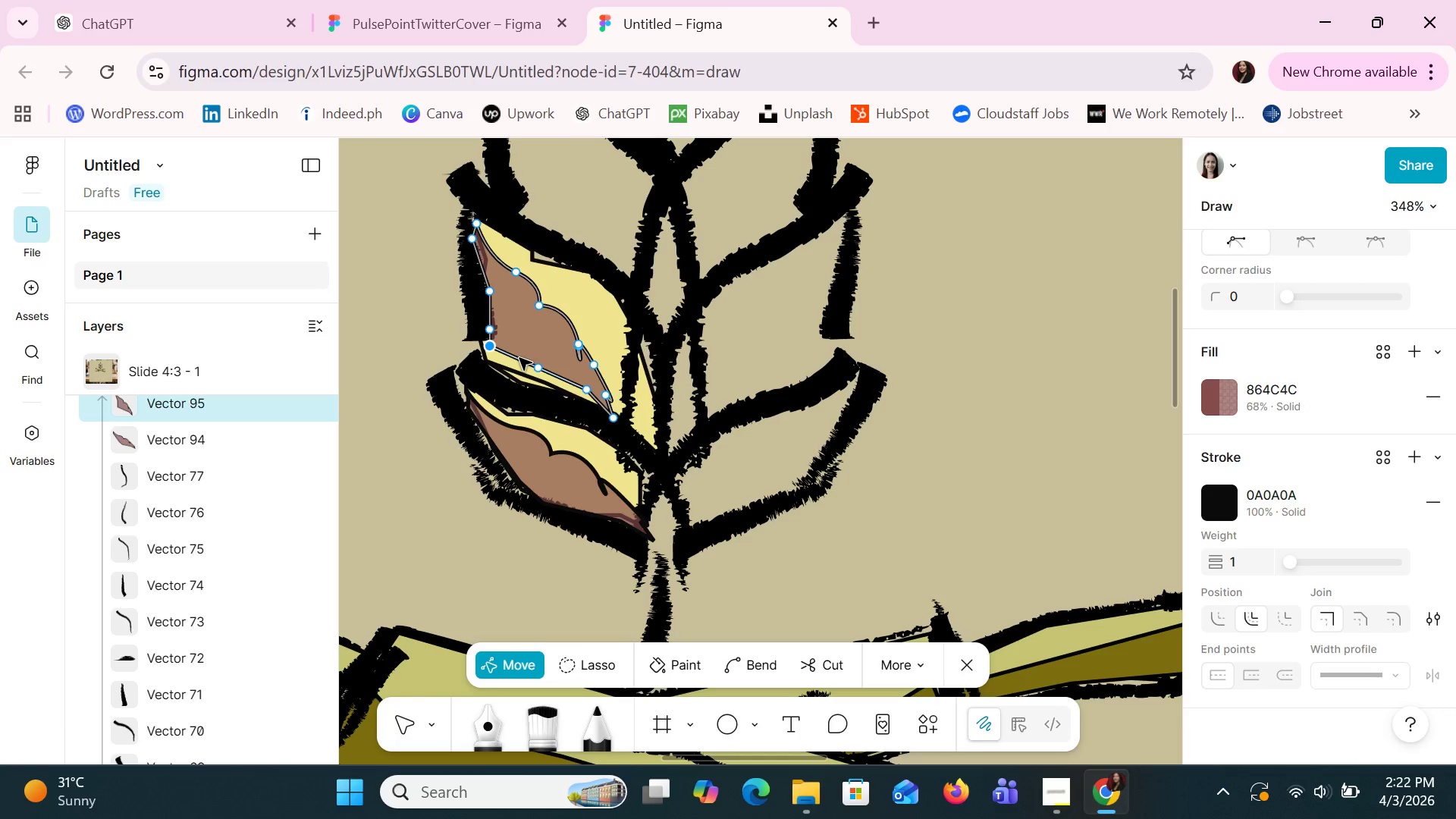 
left_click_drag(start_coordinate=[519, 359], to_coordinate=[517, 381])
 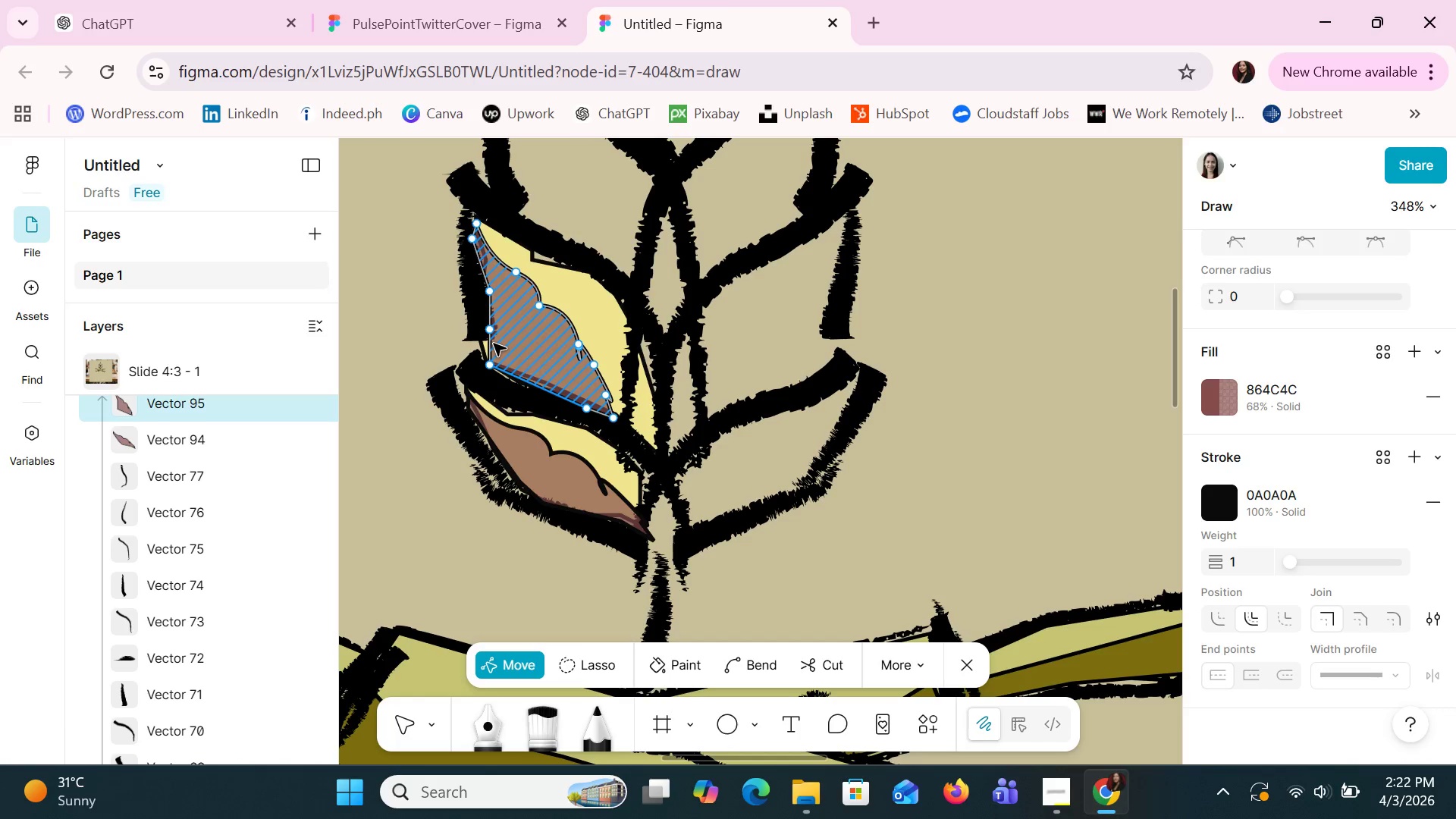 
left_click_drag(start_coordinate=[492, 342], to_coordinate=[486, 339])
 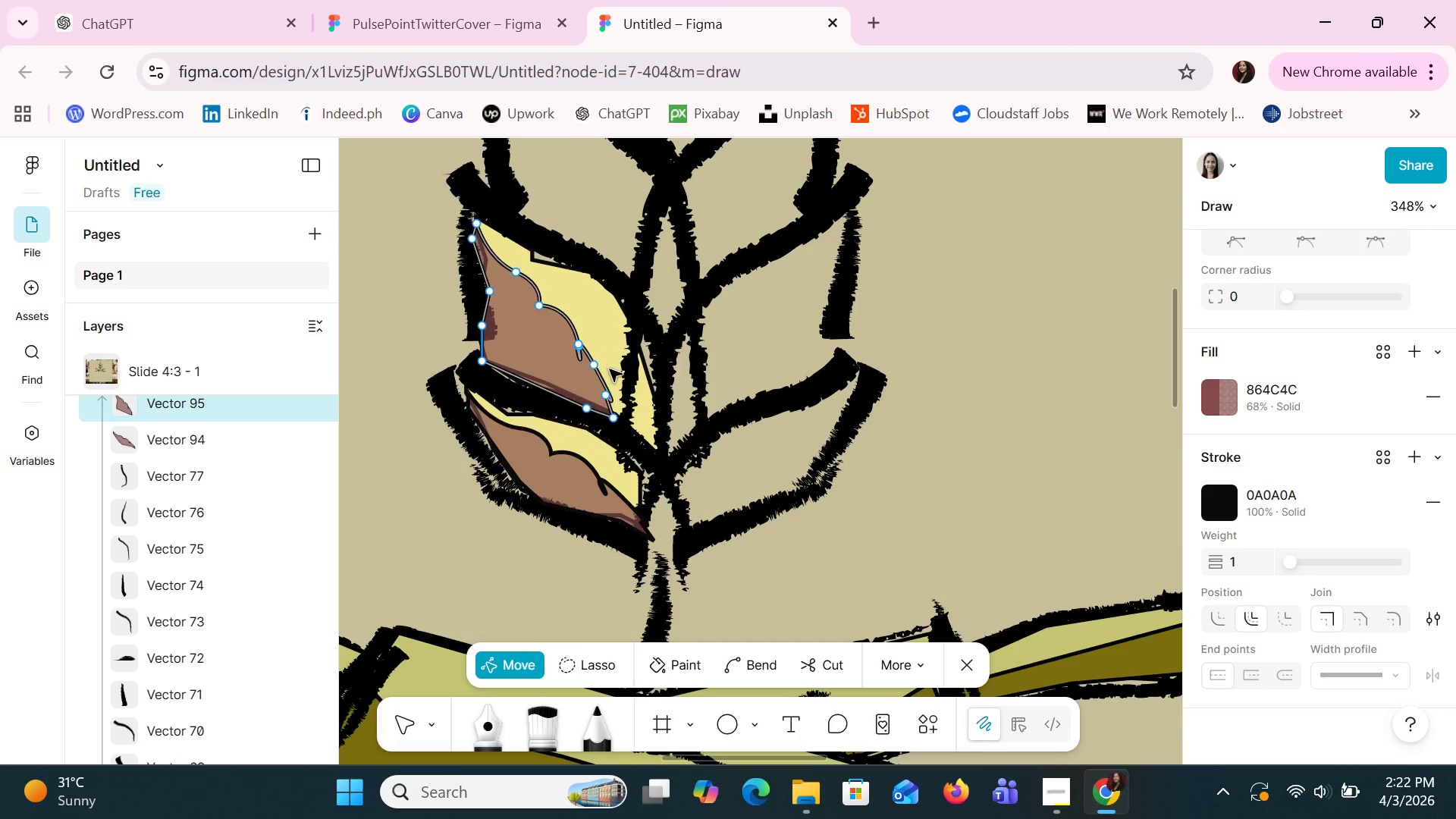 
left_click_drag(start_coordinate=[611, 399], to_coordinate=[641, 454])
 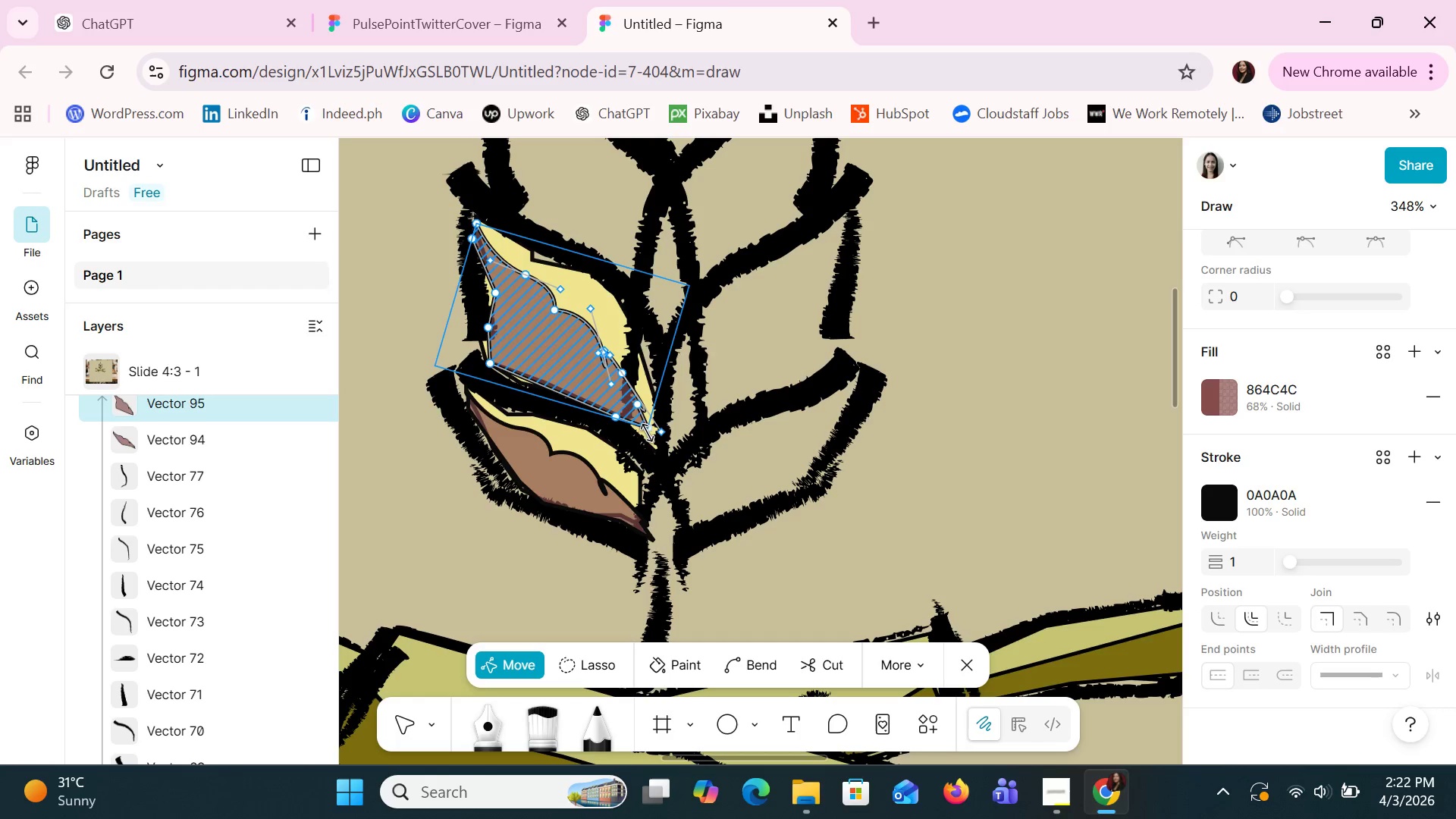 
left_click_drag(start_coordinate=[651, 432], to_coordinate=[654, 444])
 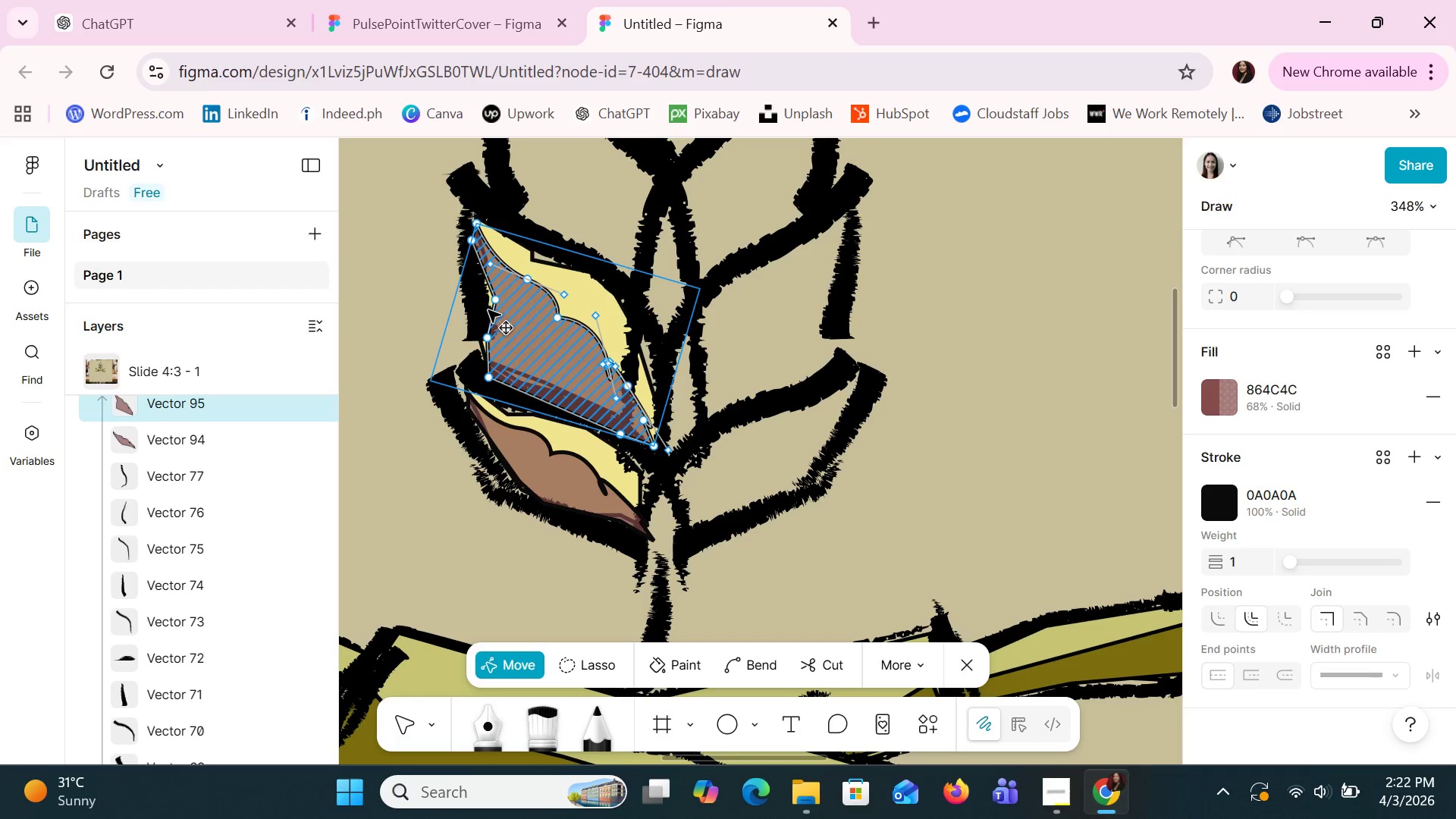 
left_click_drag(start_coordinate=[498, 300], to_coordinate=[498, 290])
 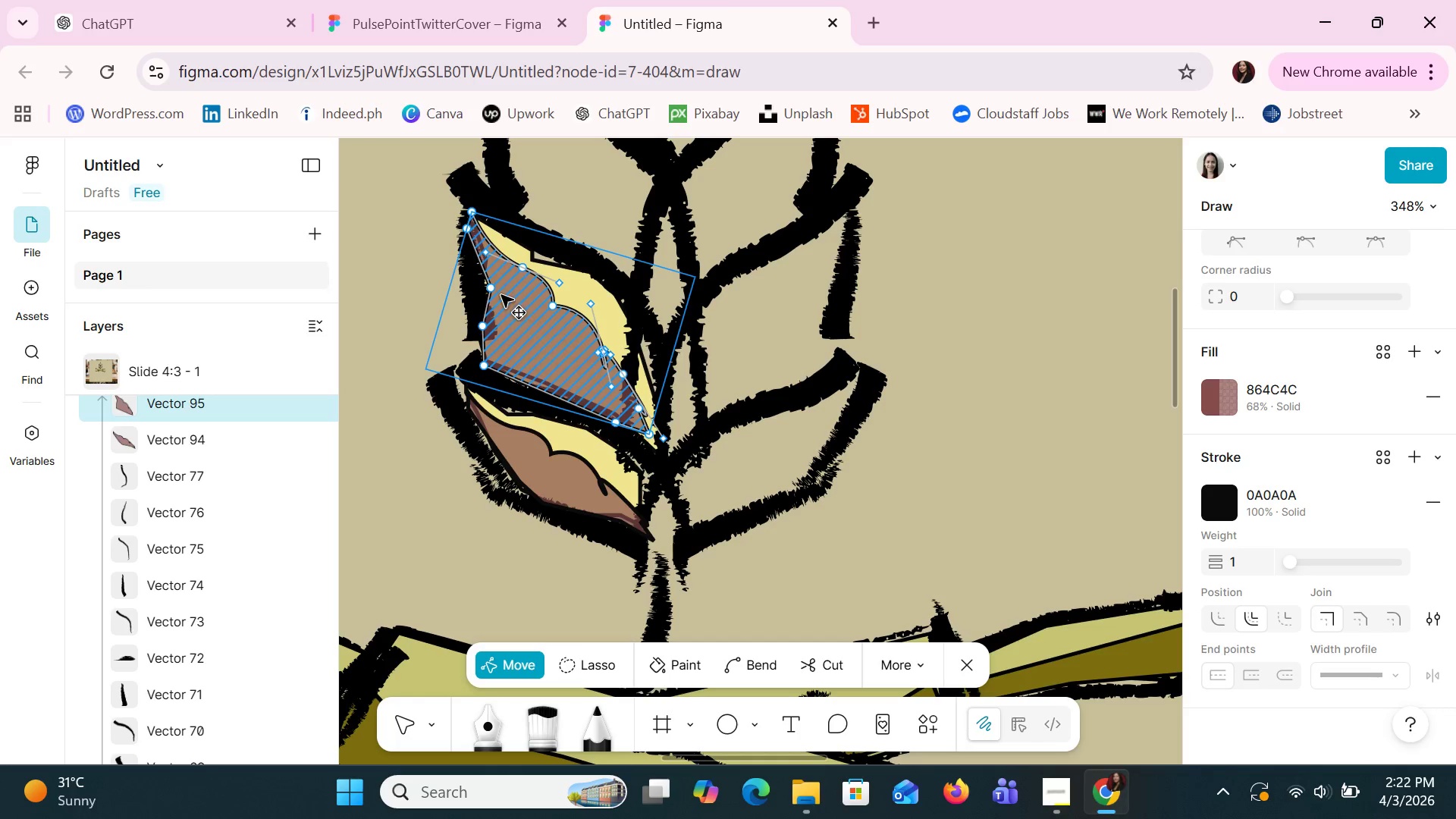 
key(ArrowRight)
 